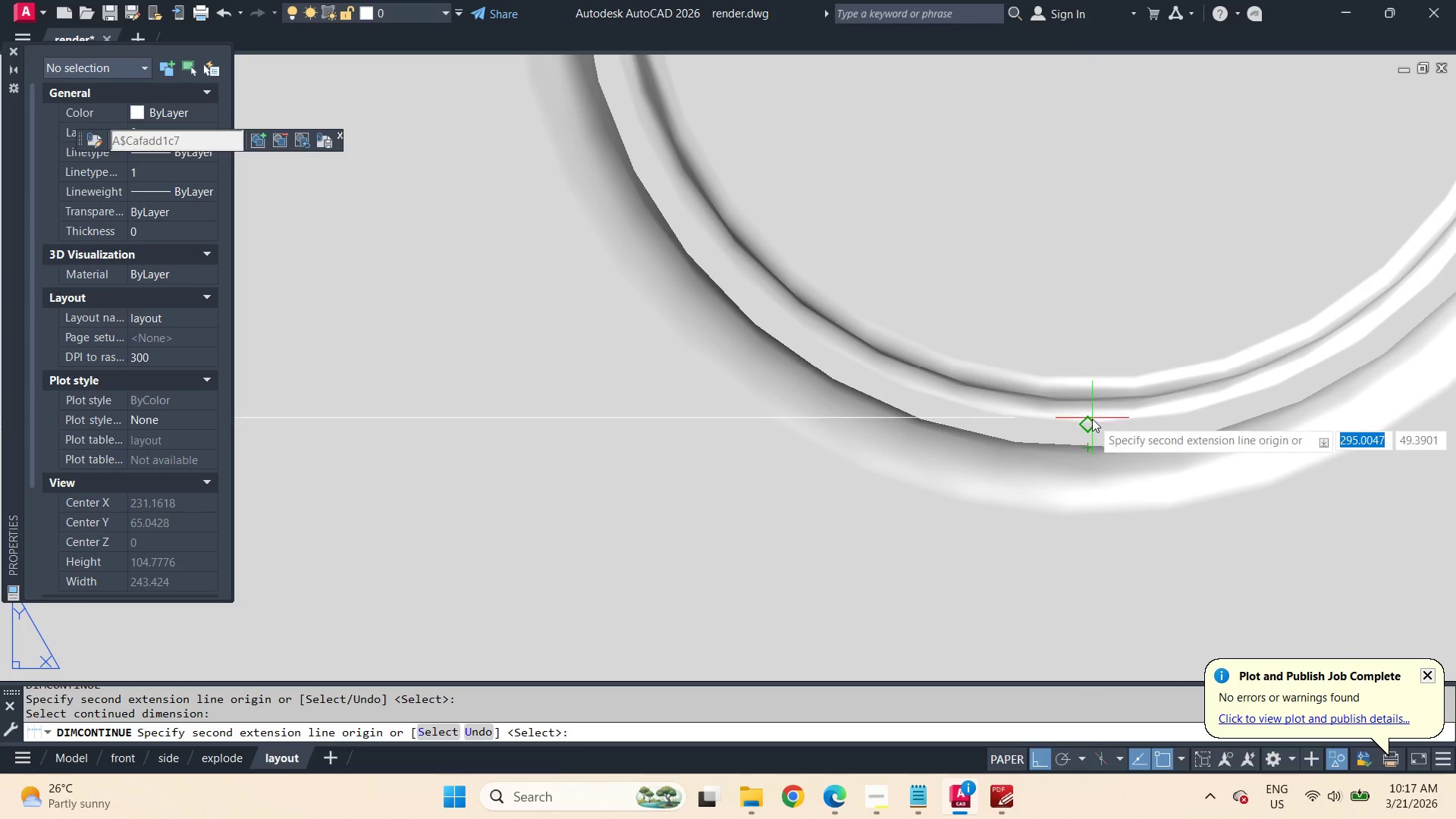 
wait(5.09)
 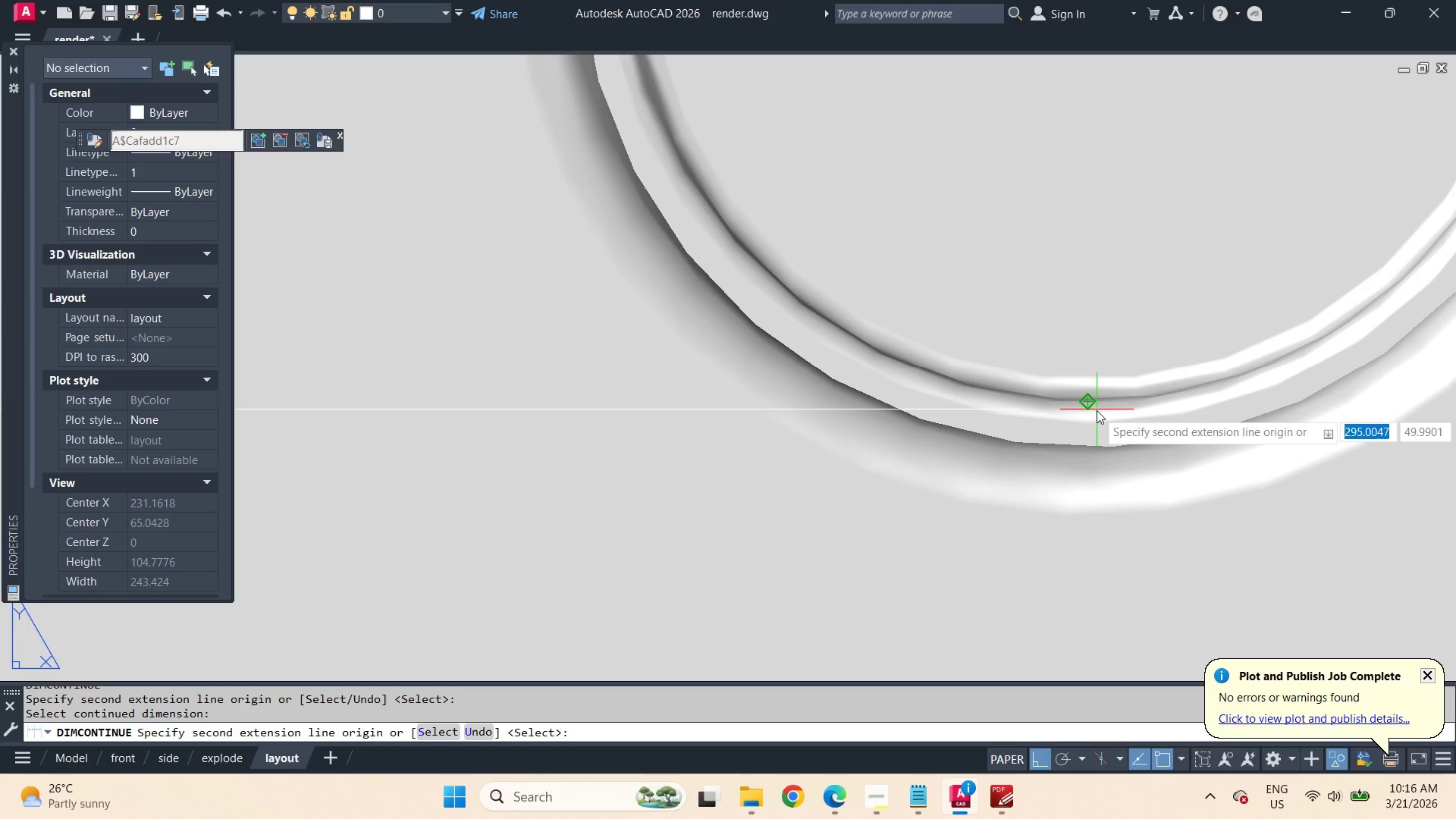 
left_click([1091, 417])
 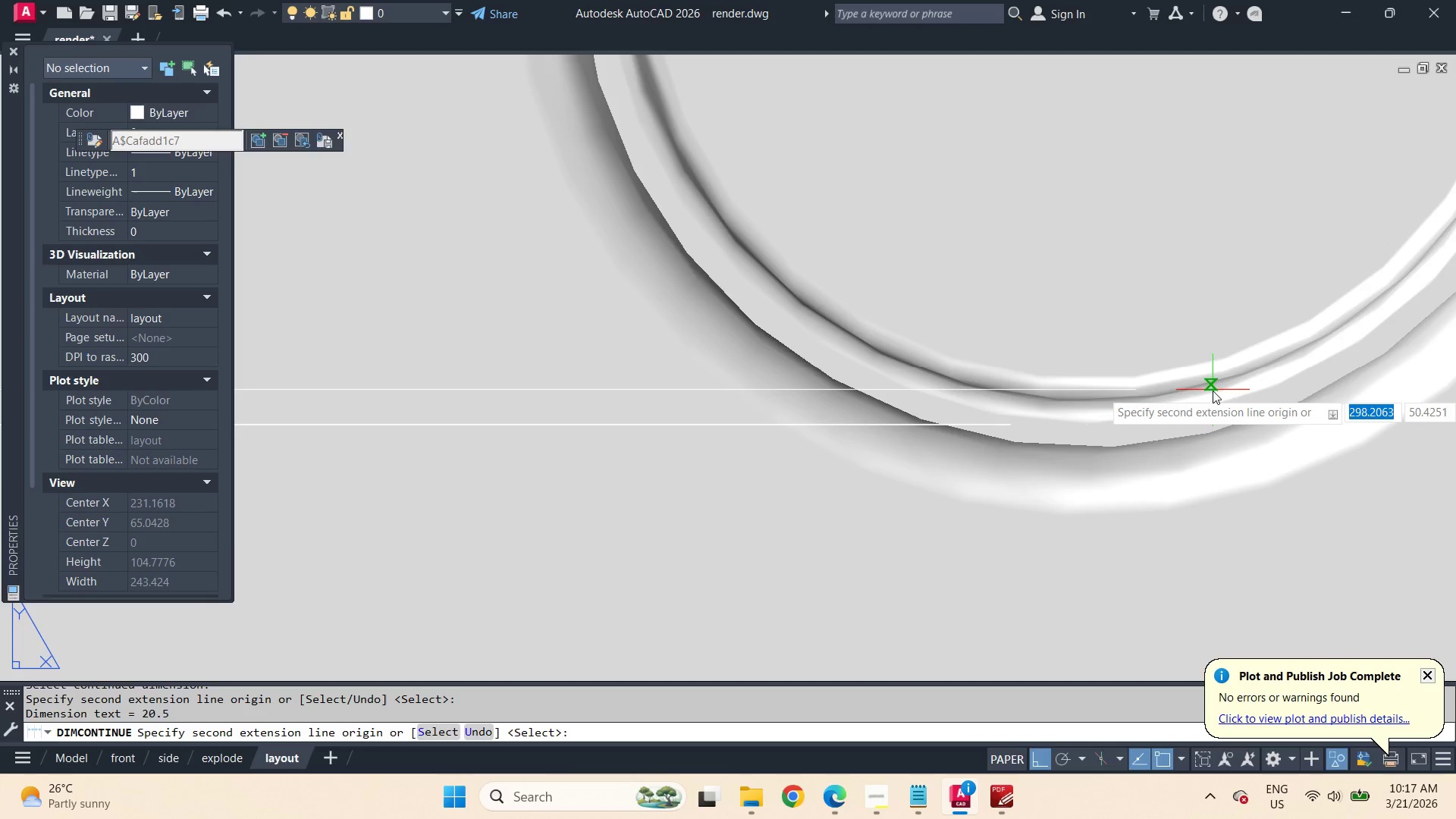 
scroll: coordinate [1213, 391], scroll_direction: down, amount: 4.0
 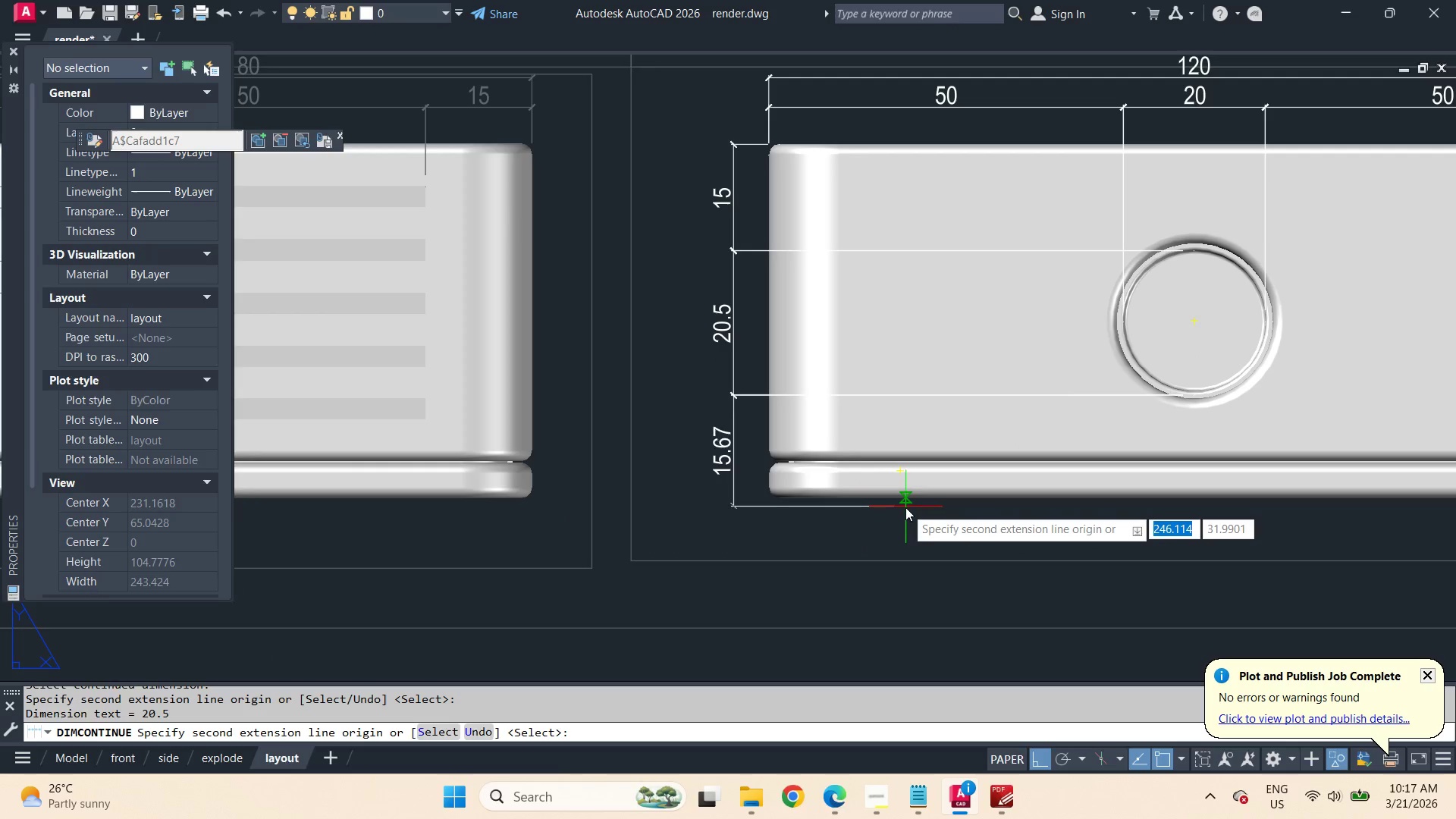 
key(Control+Z)
 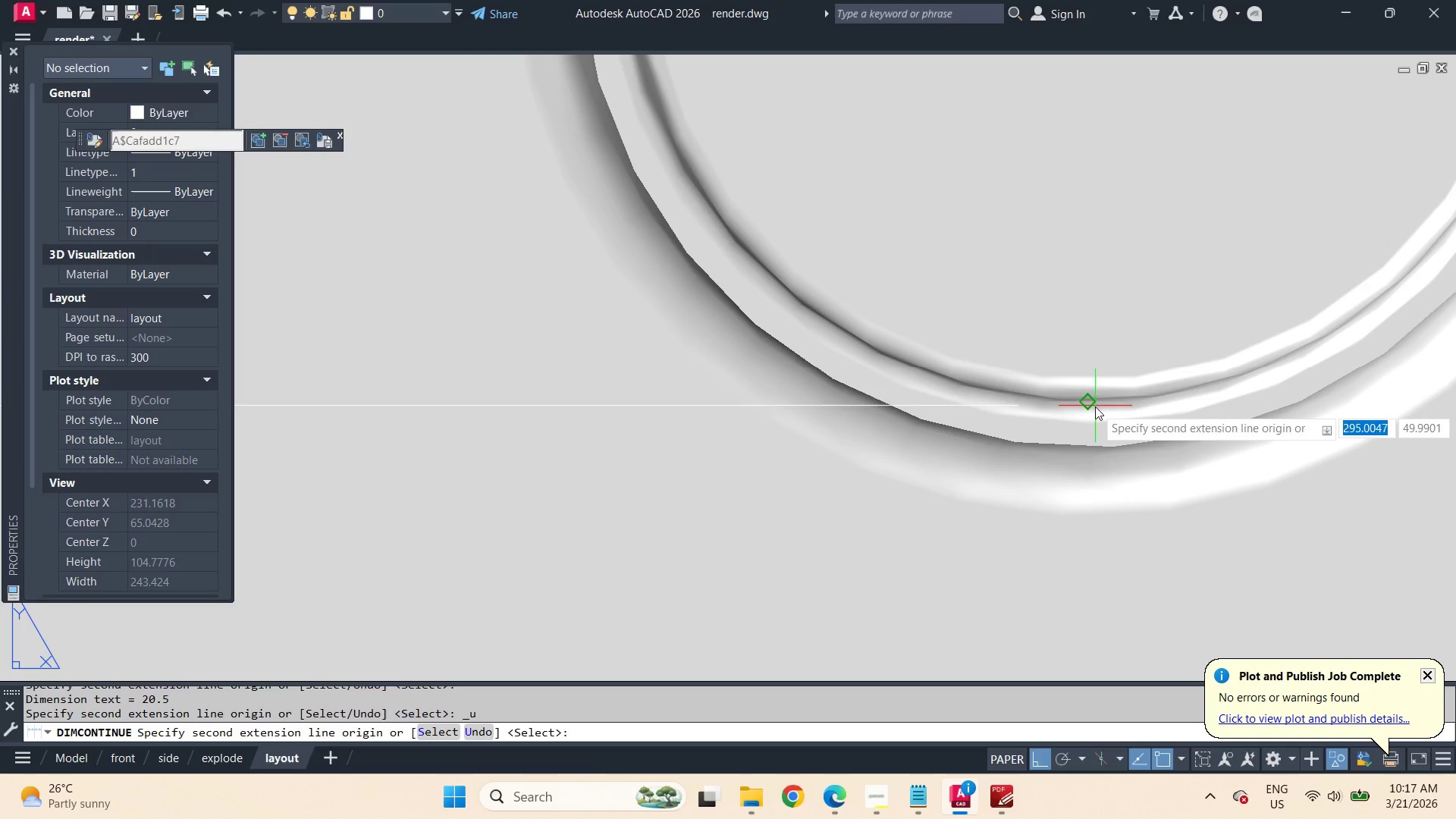 
left_click([1094, 400])
 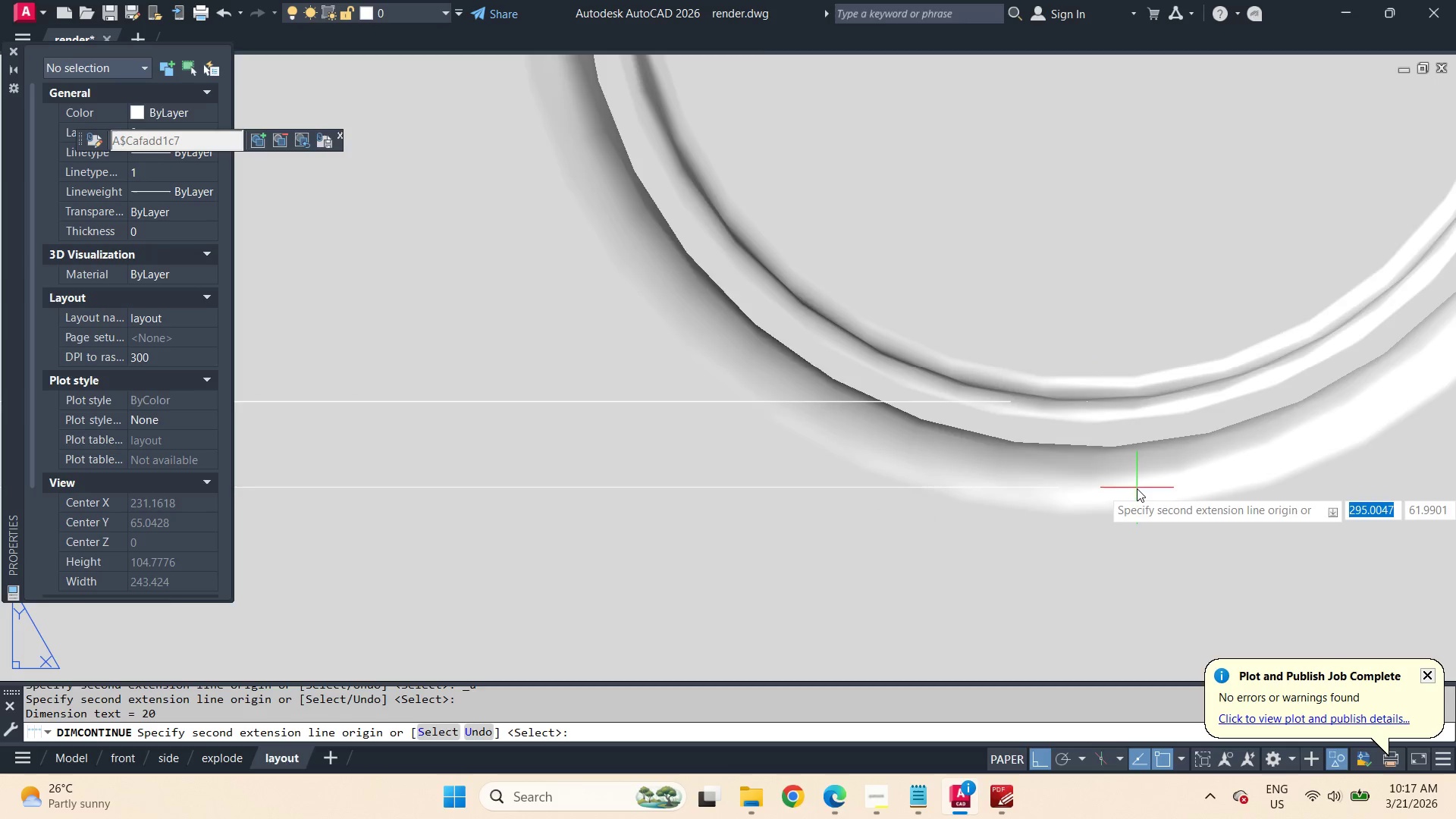 
scroll: coordinate [1156, 479], scroll_direction: down, amount: 4.0
 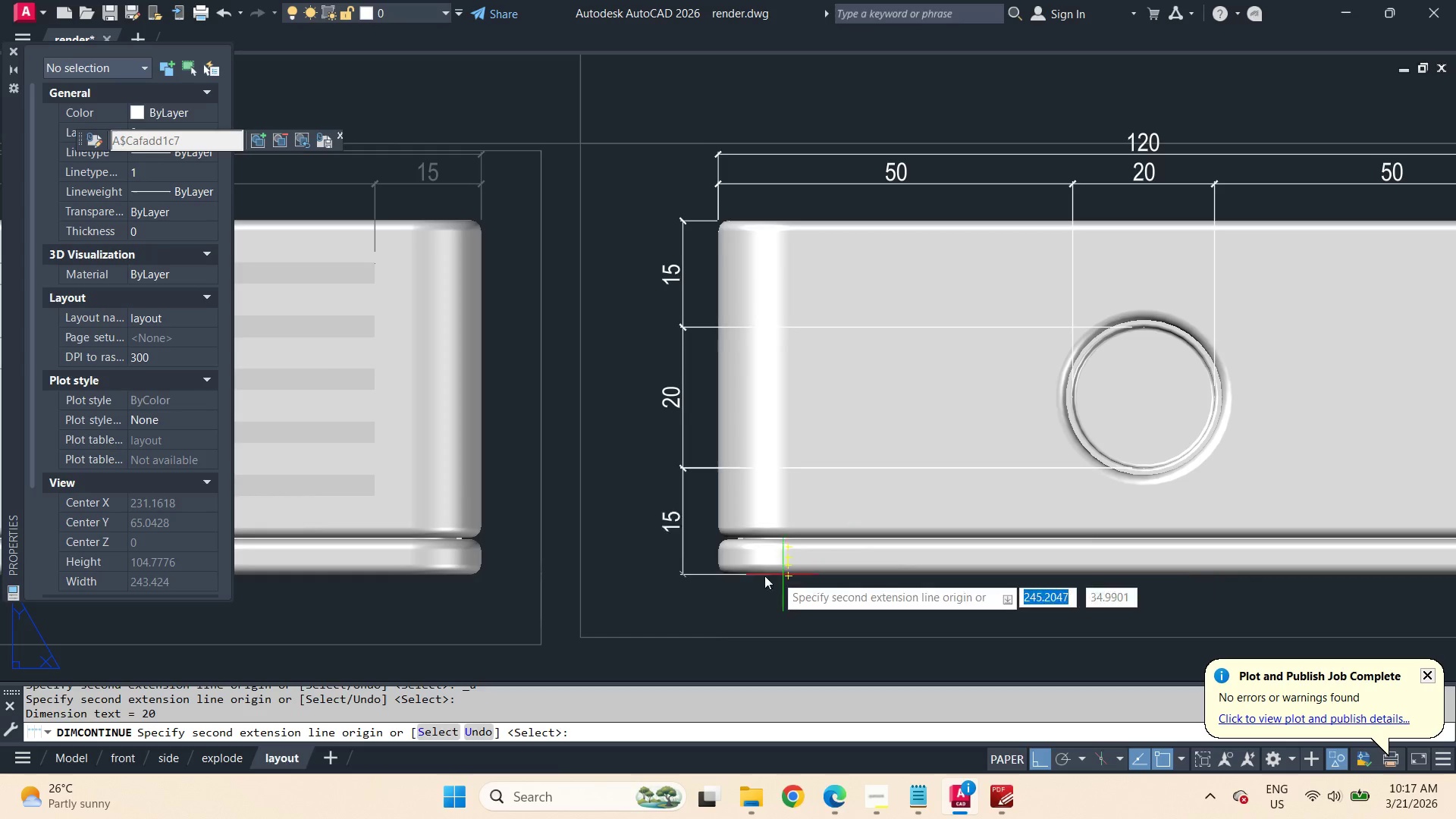 
scroll: coordinate [723, 575], scroll_direction: up, amount: 2.0
 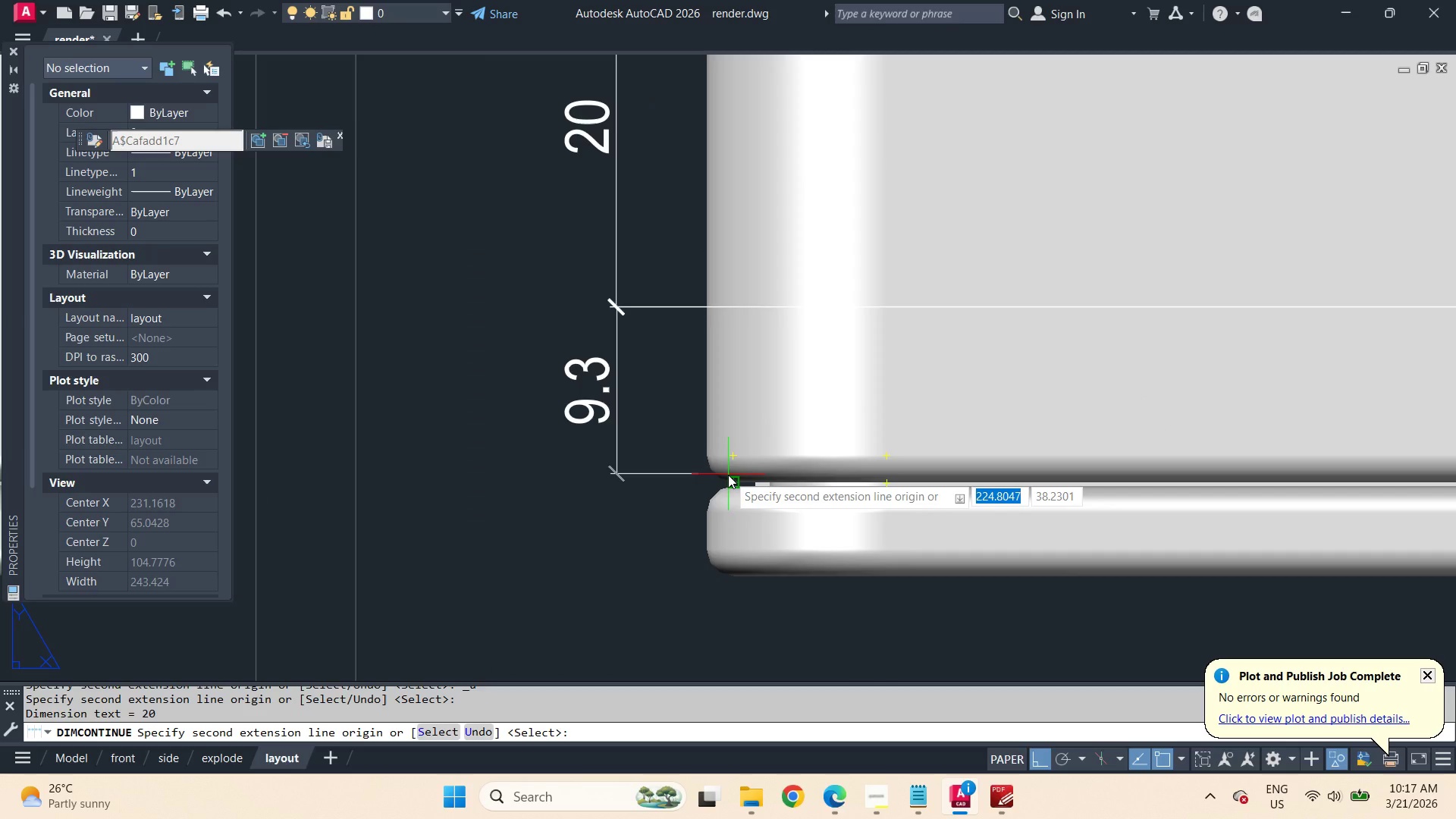 
left_click([728, 475])
 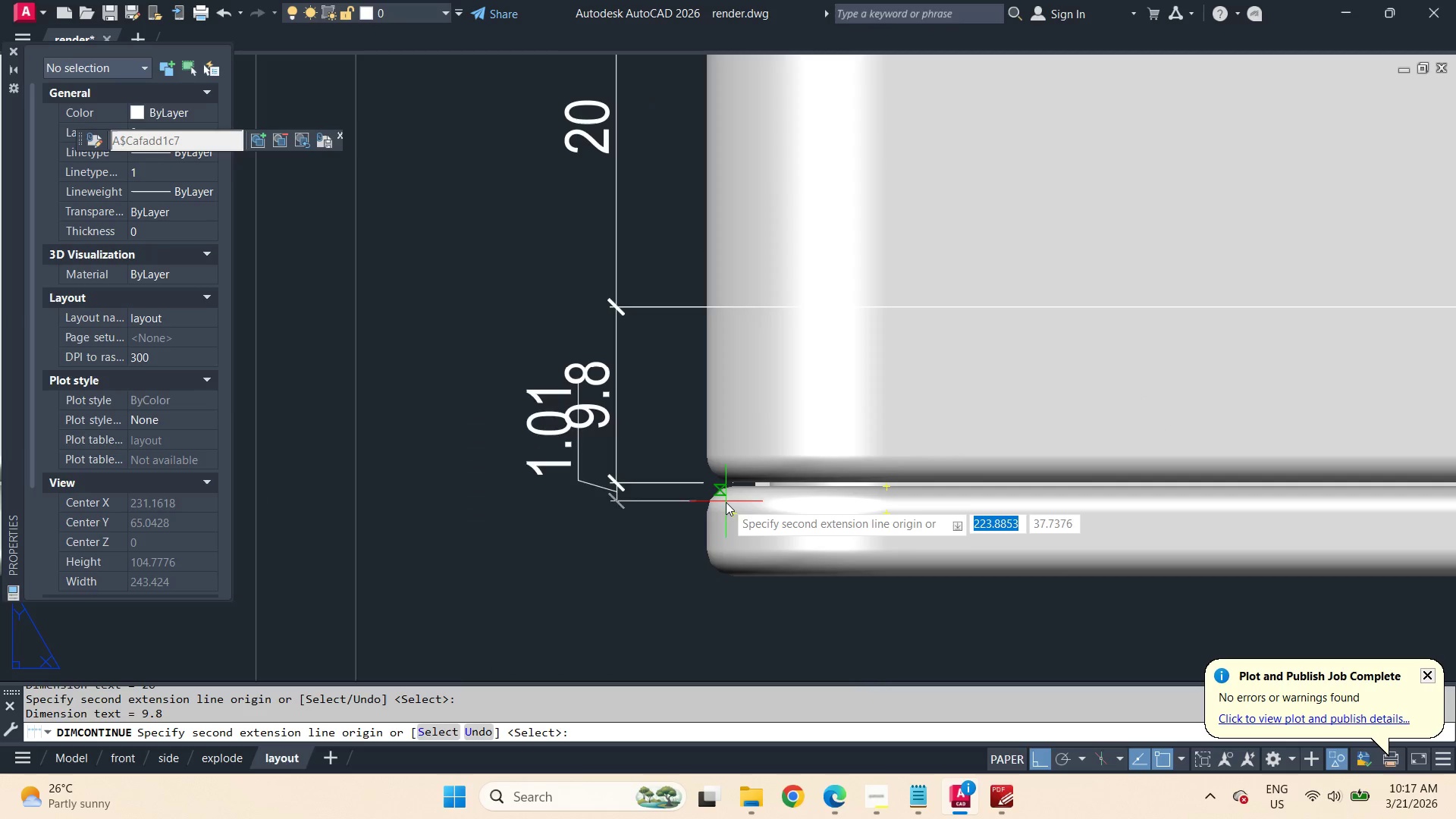 
scroll: coordinate [726, 509], scroll_direction: up, amount: 4.0
 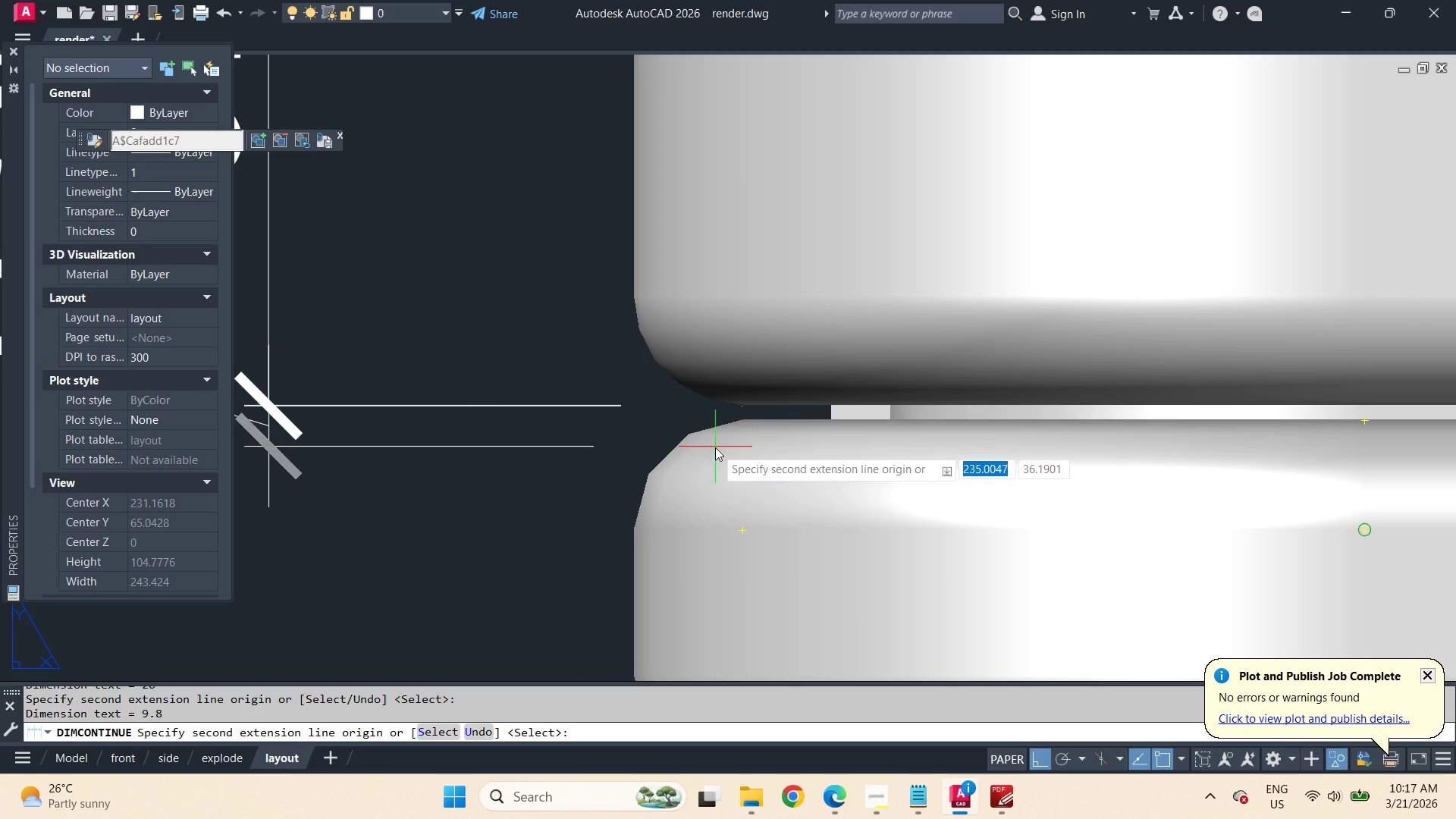 
left_click([740, 429])
 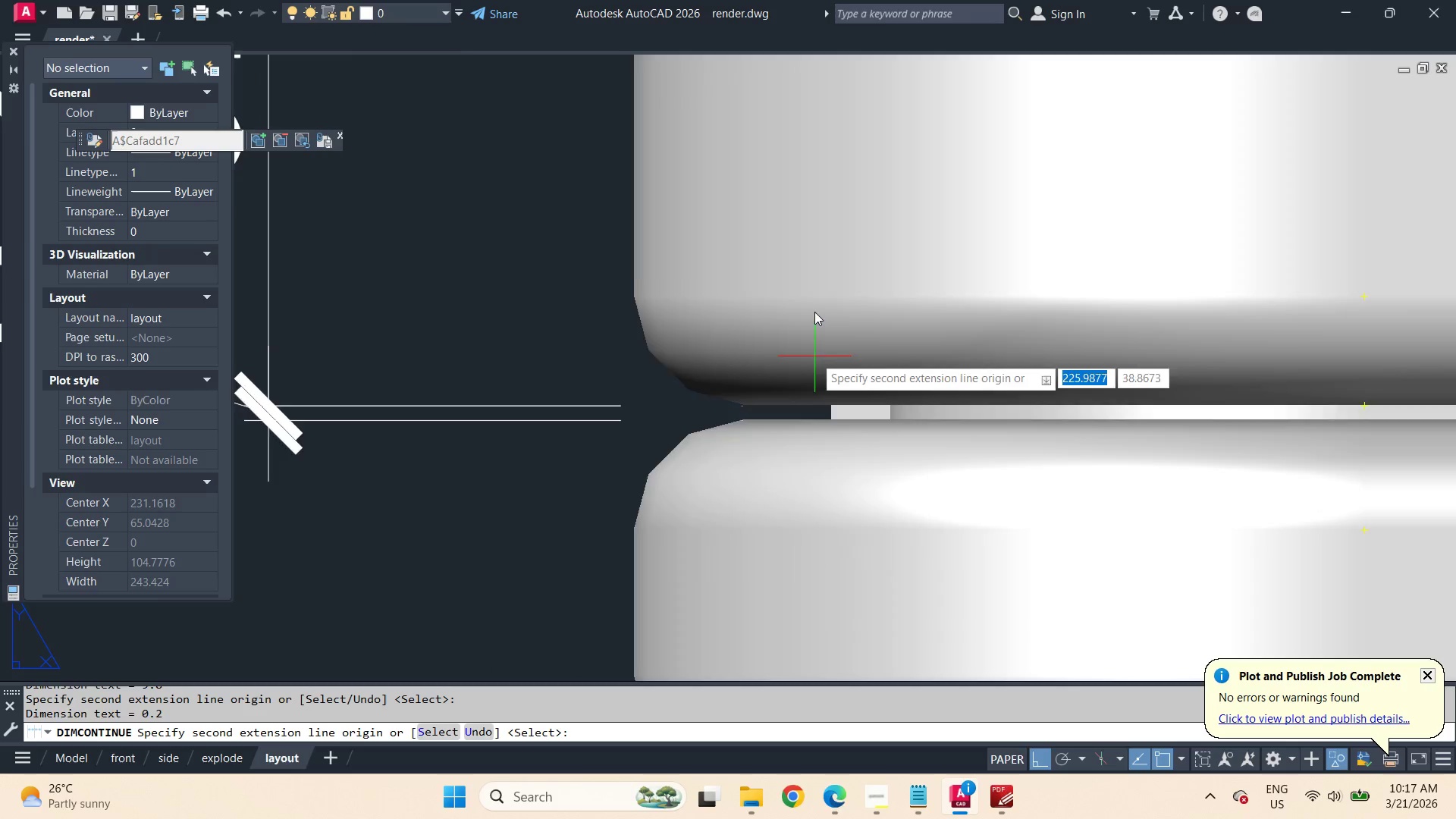 
scroll: coordinate [816, 302], scroll_direction: down, amount: 3.0
 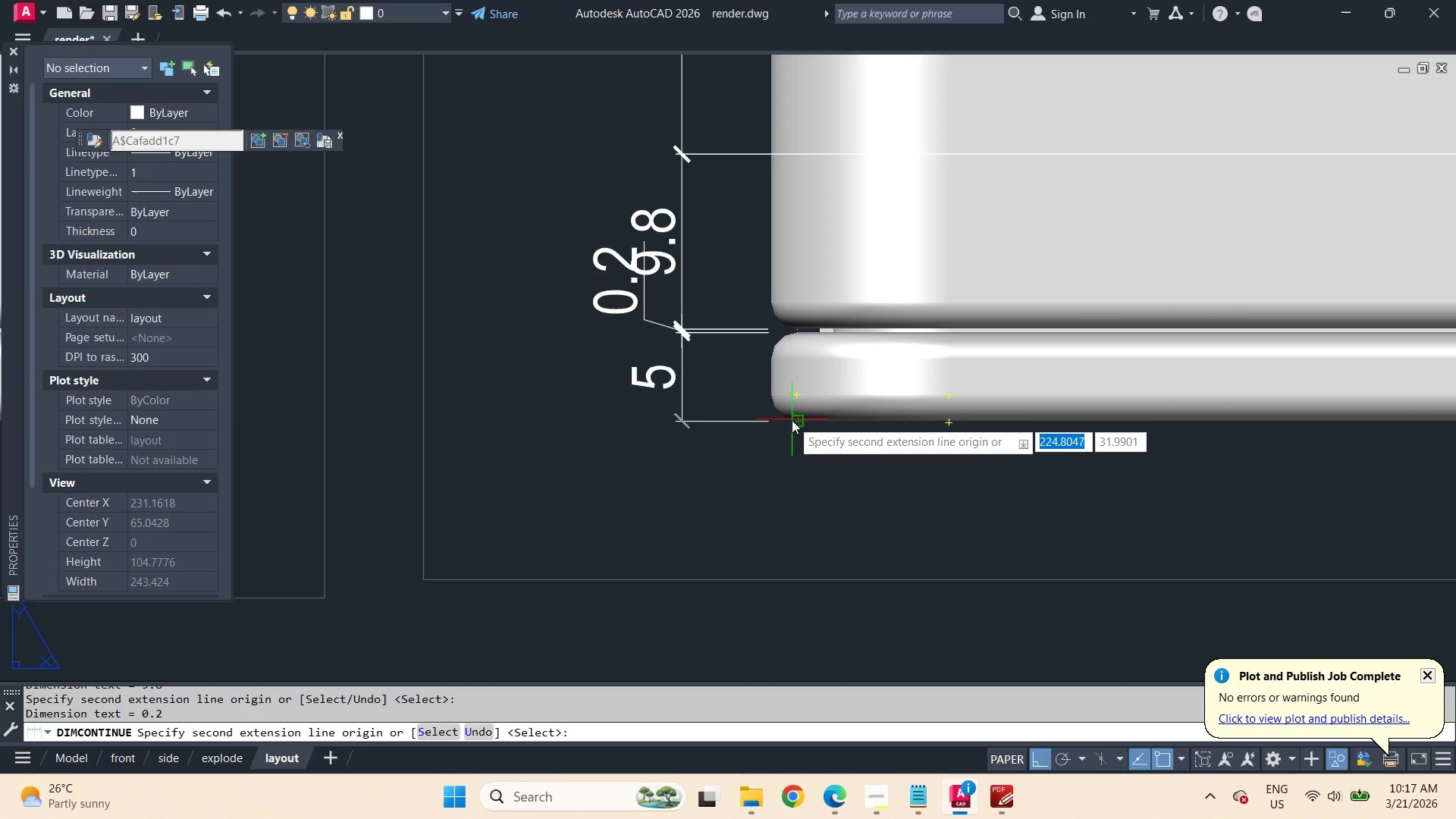 
left_click([792, 420])
 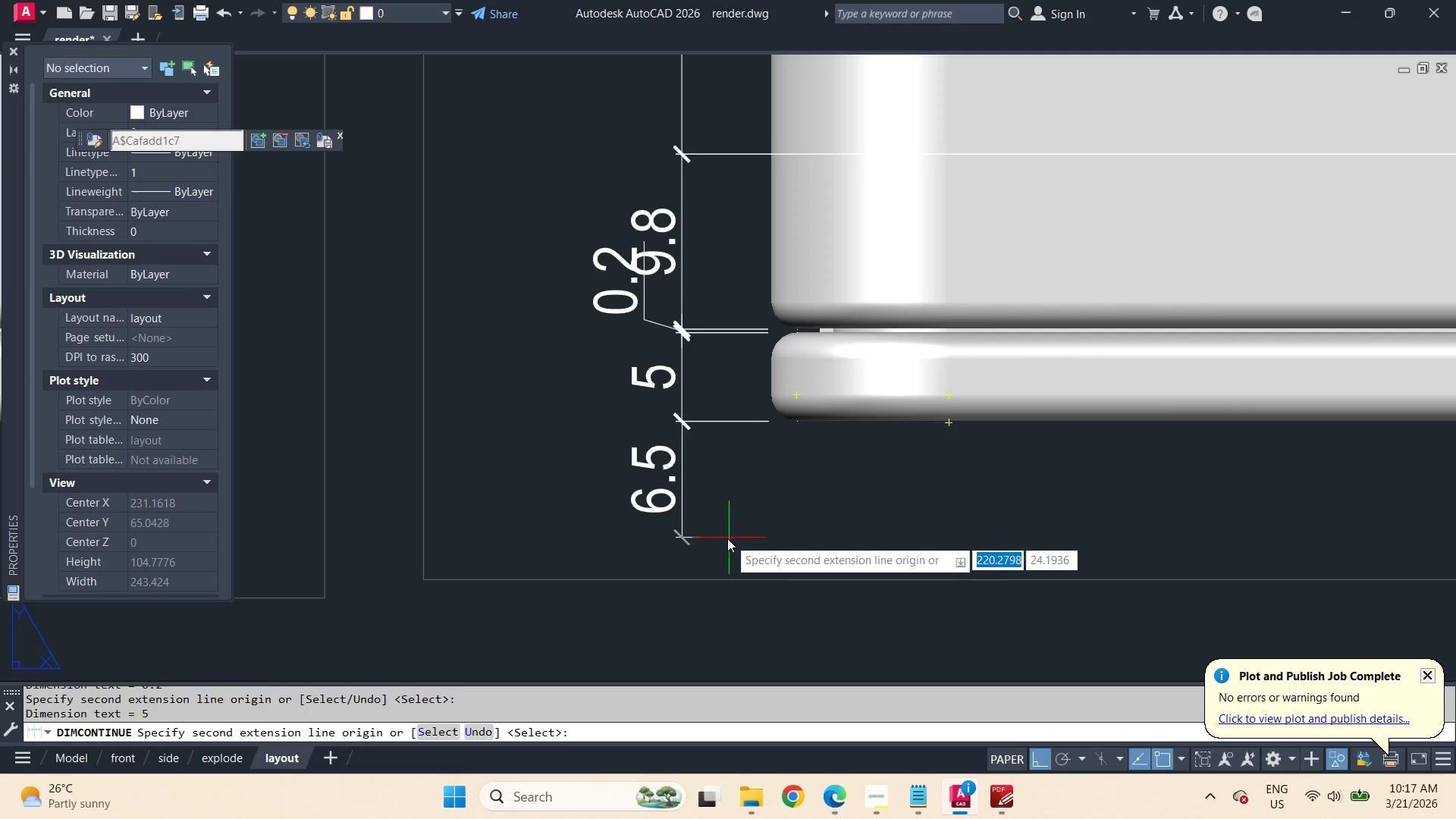 
key(Space)
 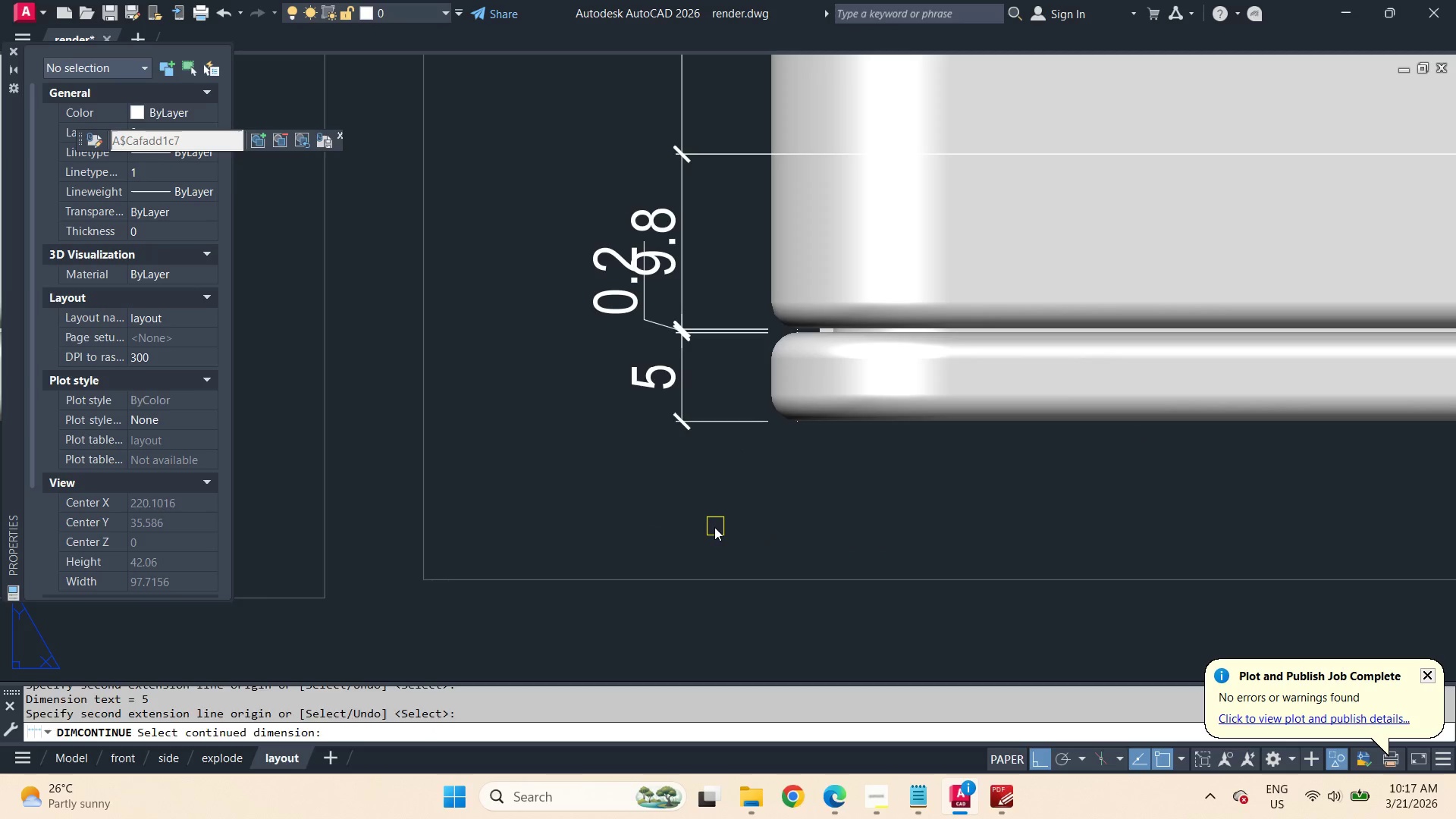 
key(Space)
 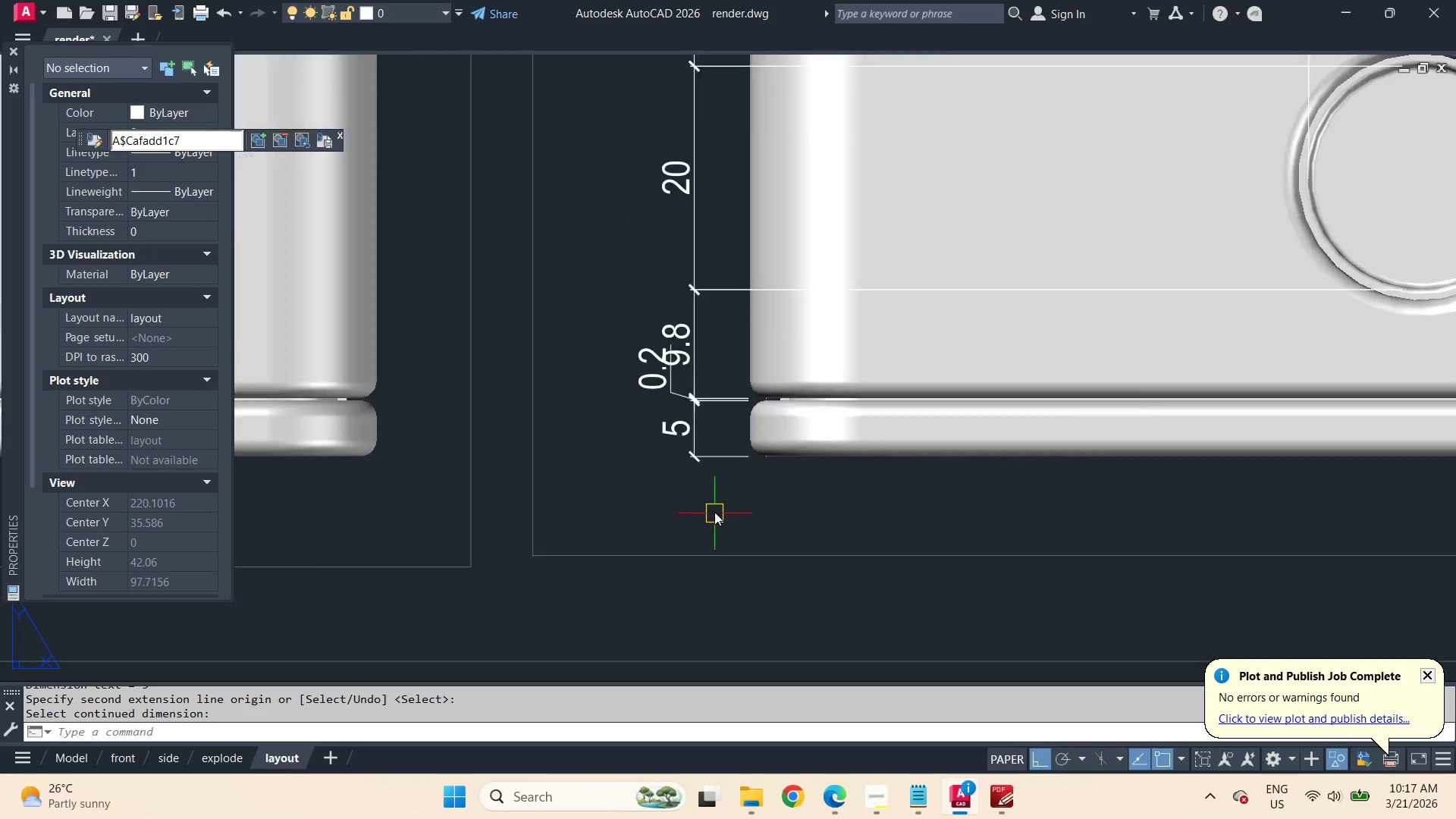 
scroll: coordinate [717, 511], scroll_direction: down, amount: 3.0
 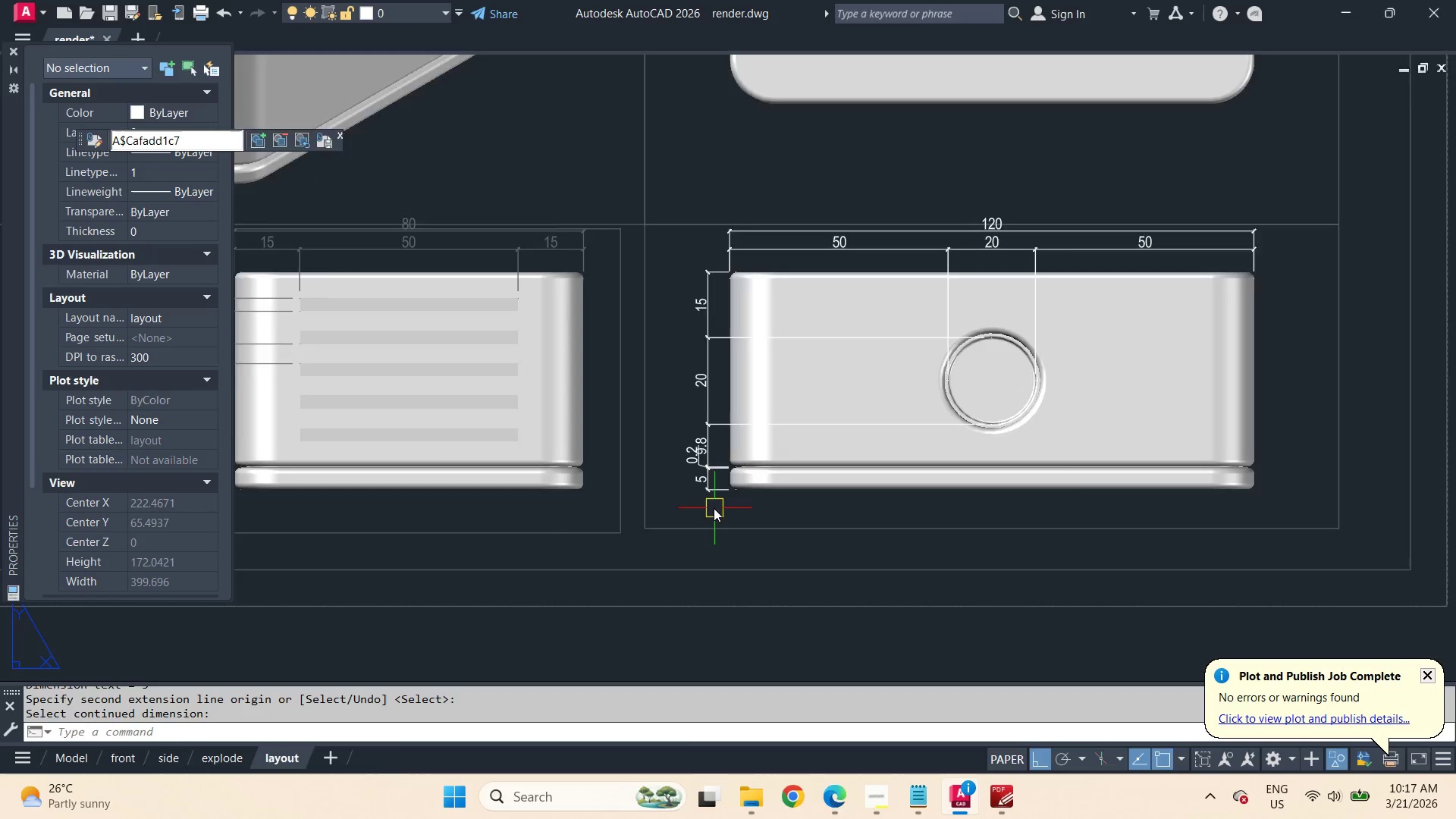 
scroll: coordinate [711, 505], scroll_direction: up, amount: 2.0
 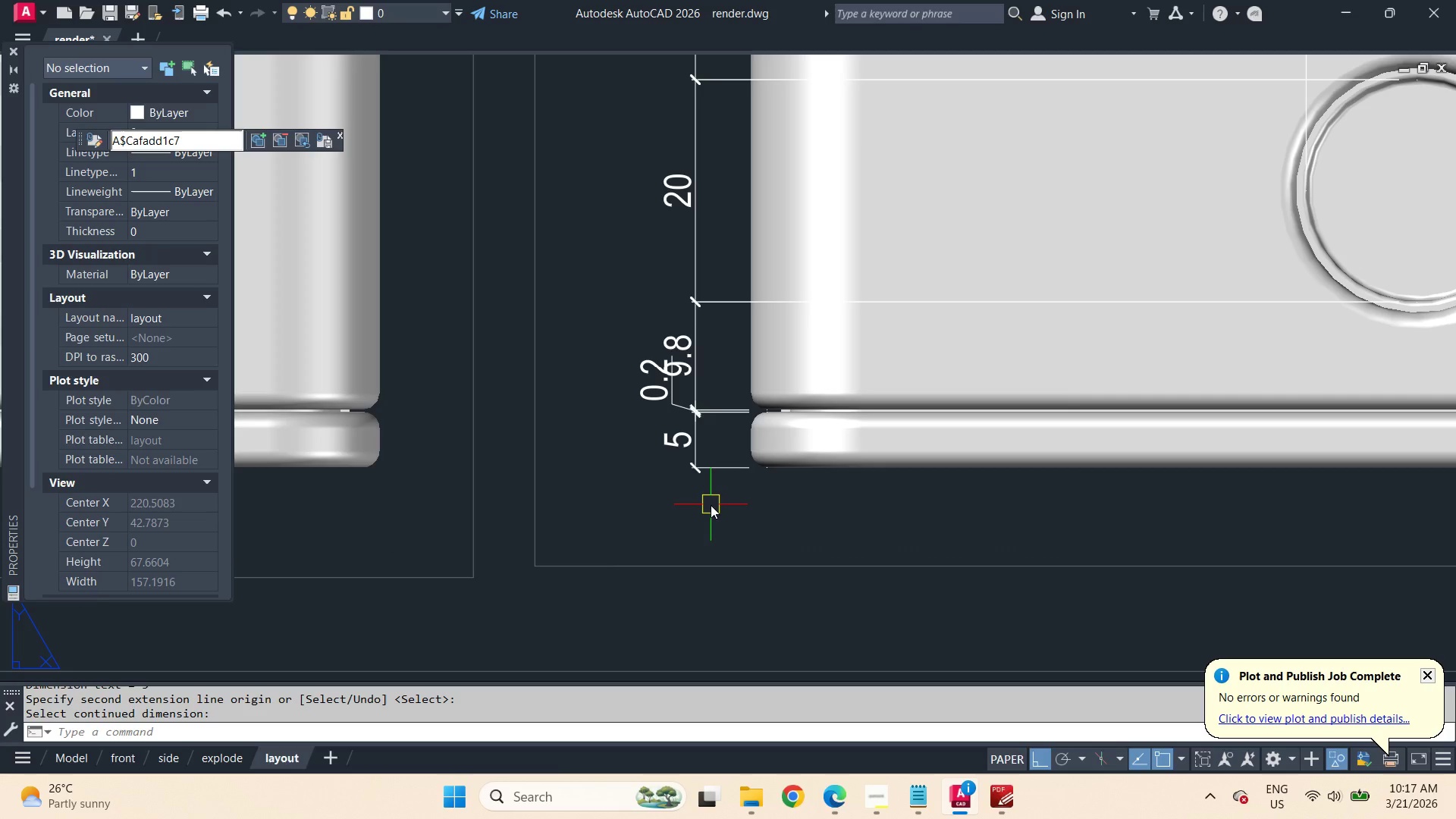 
type(dba  )
 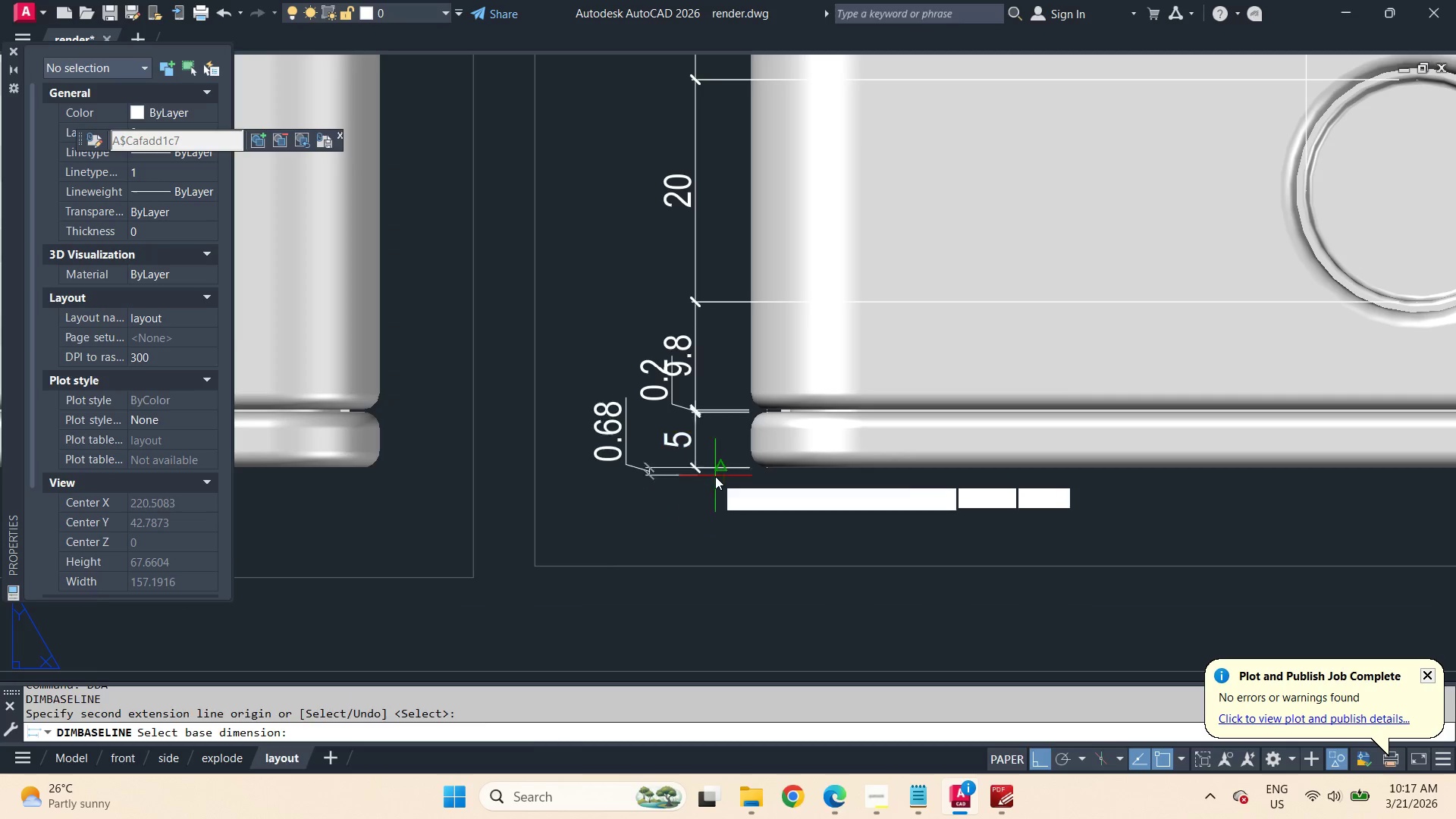 
left_click([715, 476])
 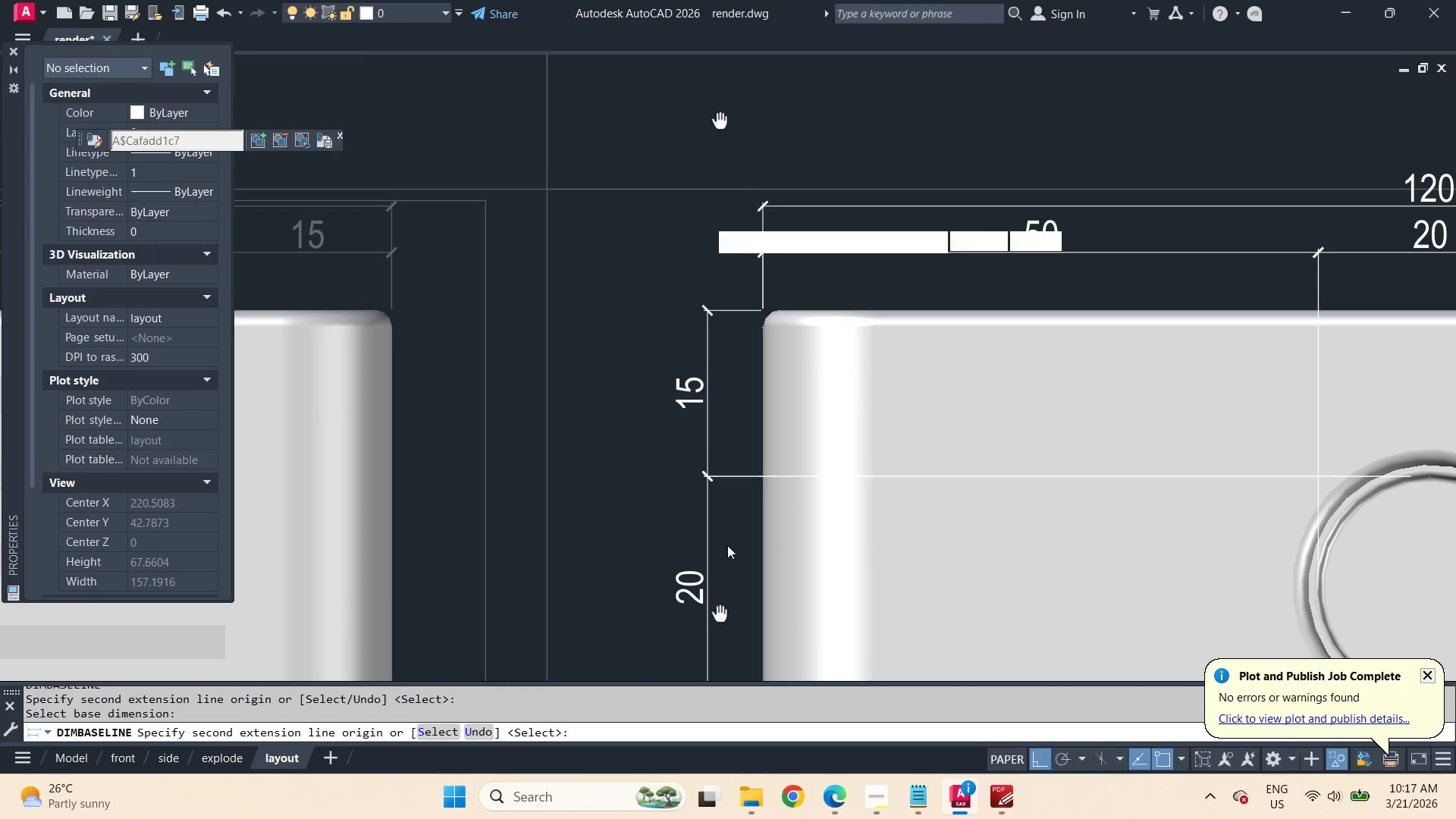 
key(E)
 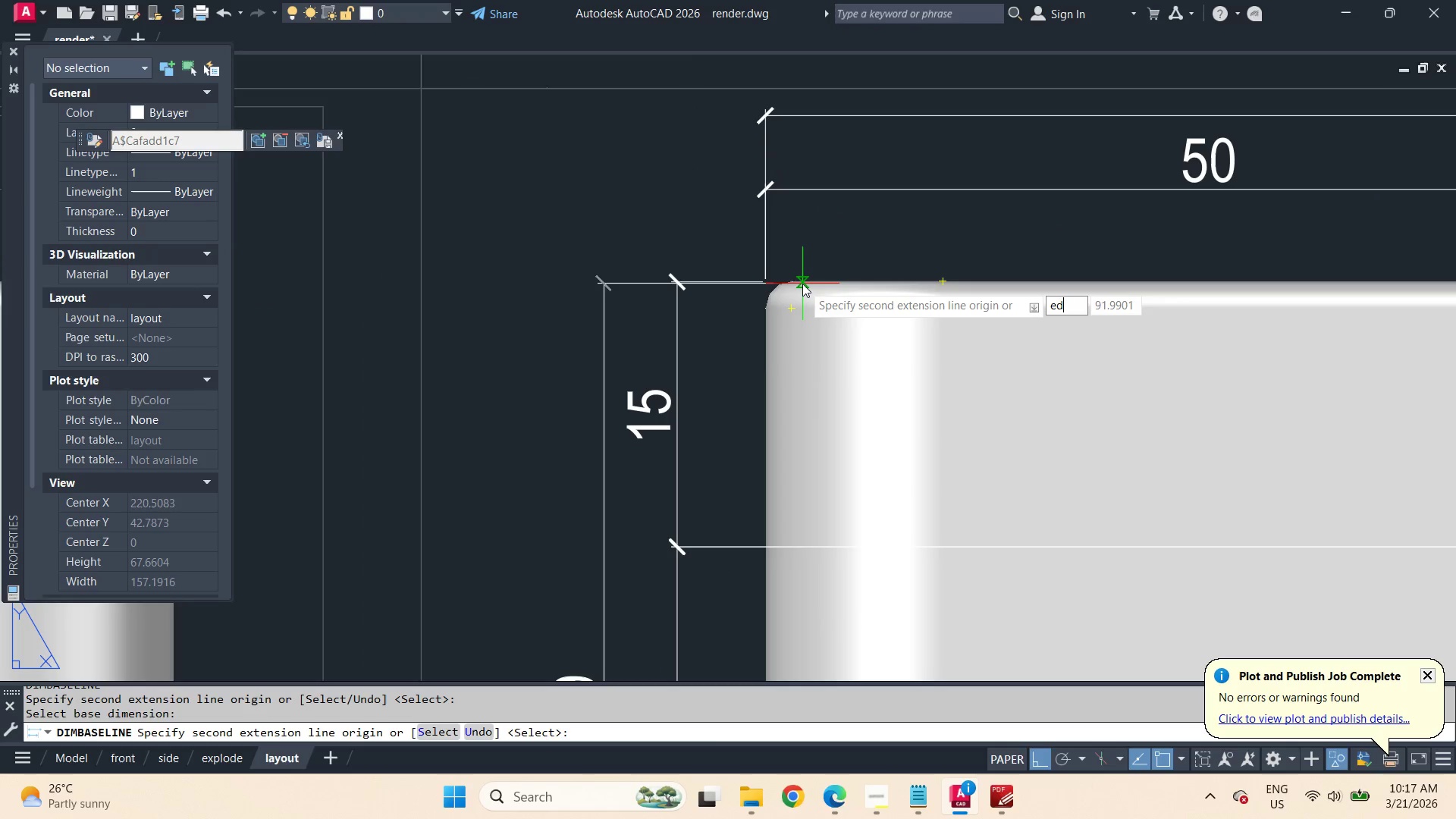 
scroll: coordinate [758, 358], scroll_direction: up, amount: 1.0
 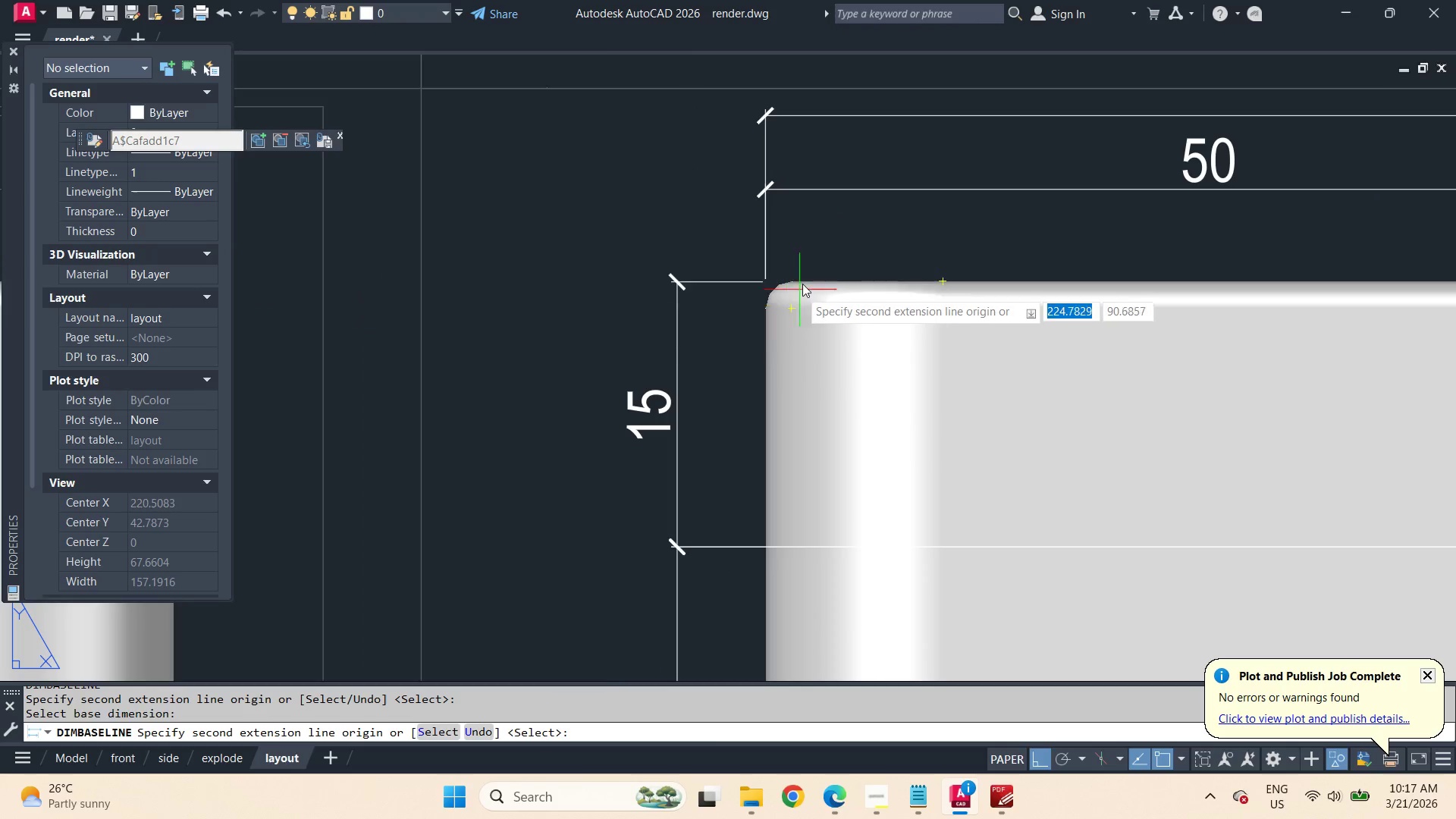 
type(d end )
 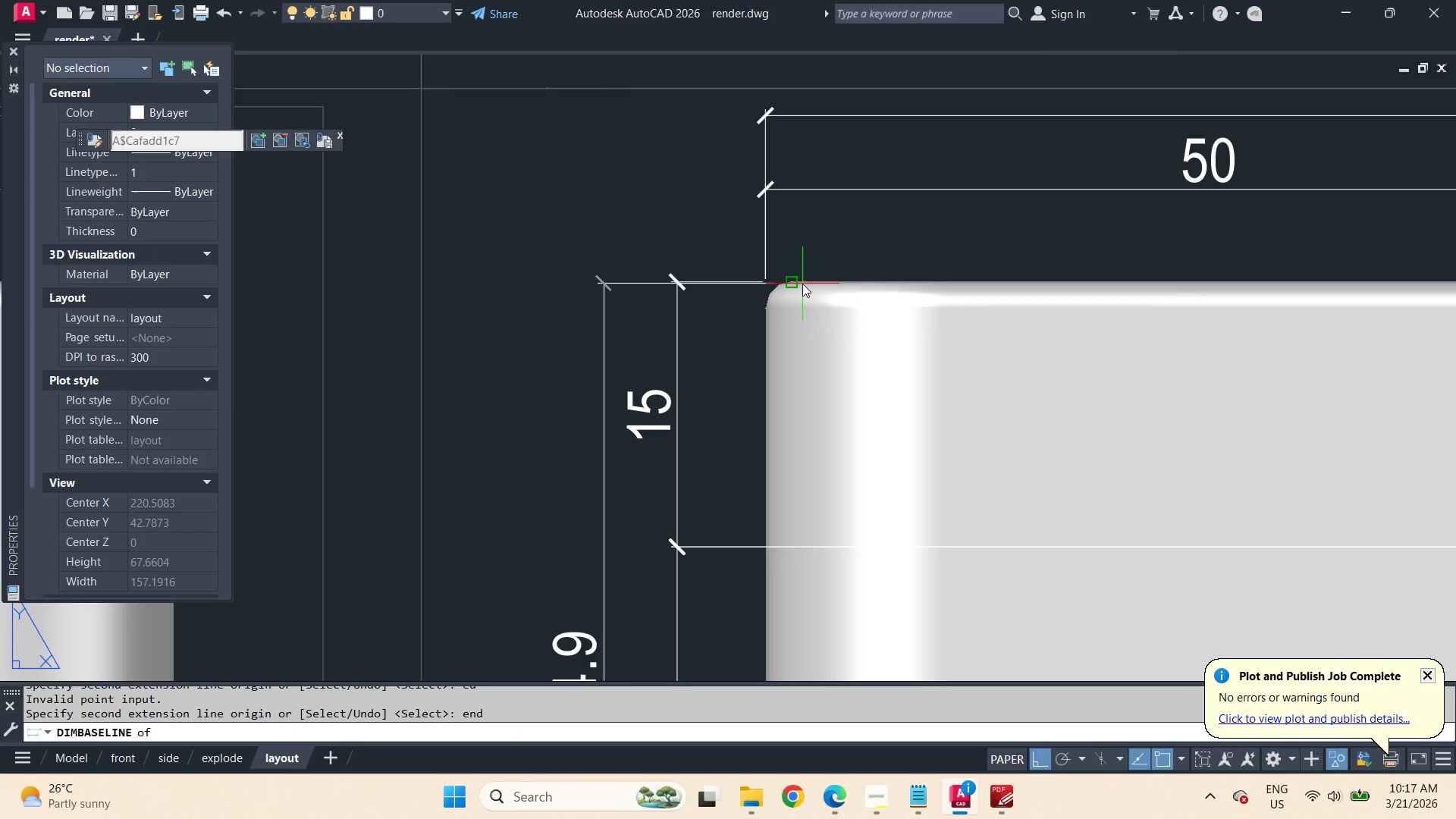 
left_click([802, 284])
 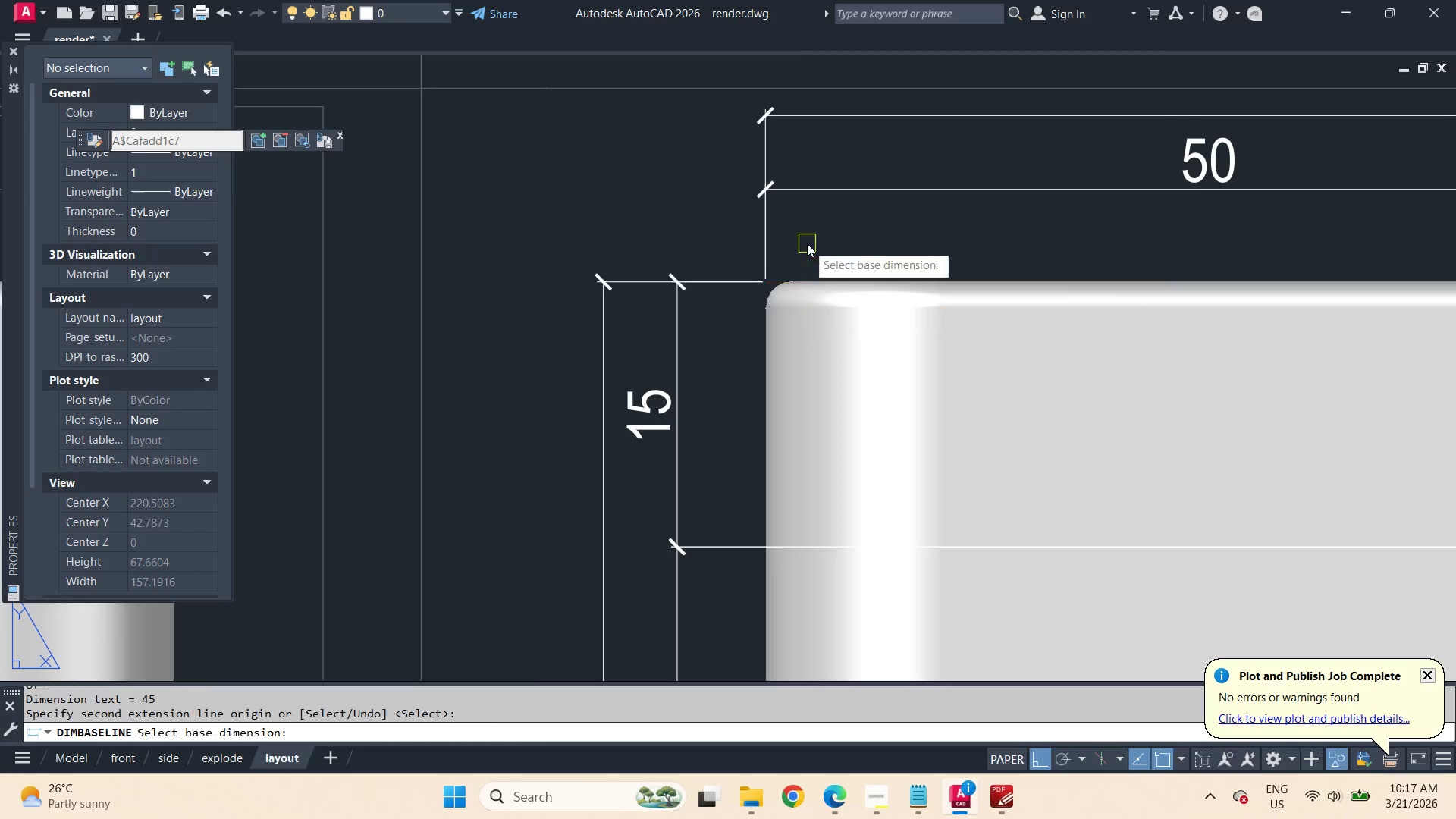 
key(Space)
 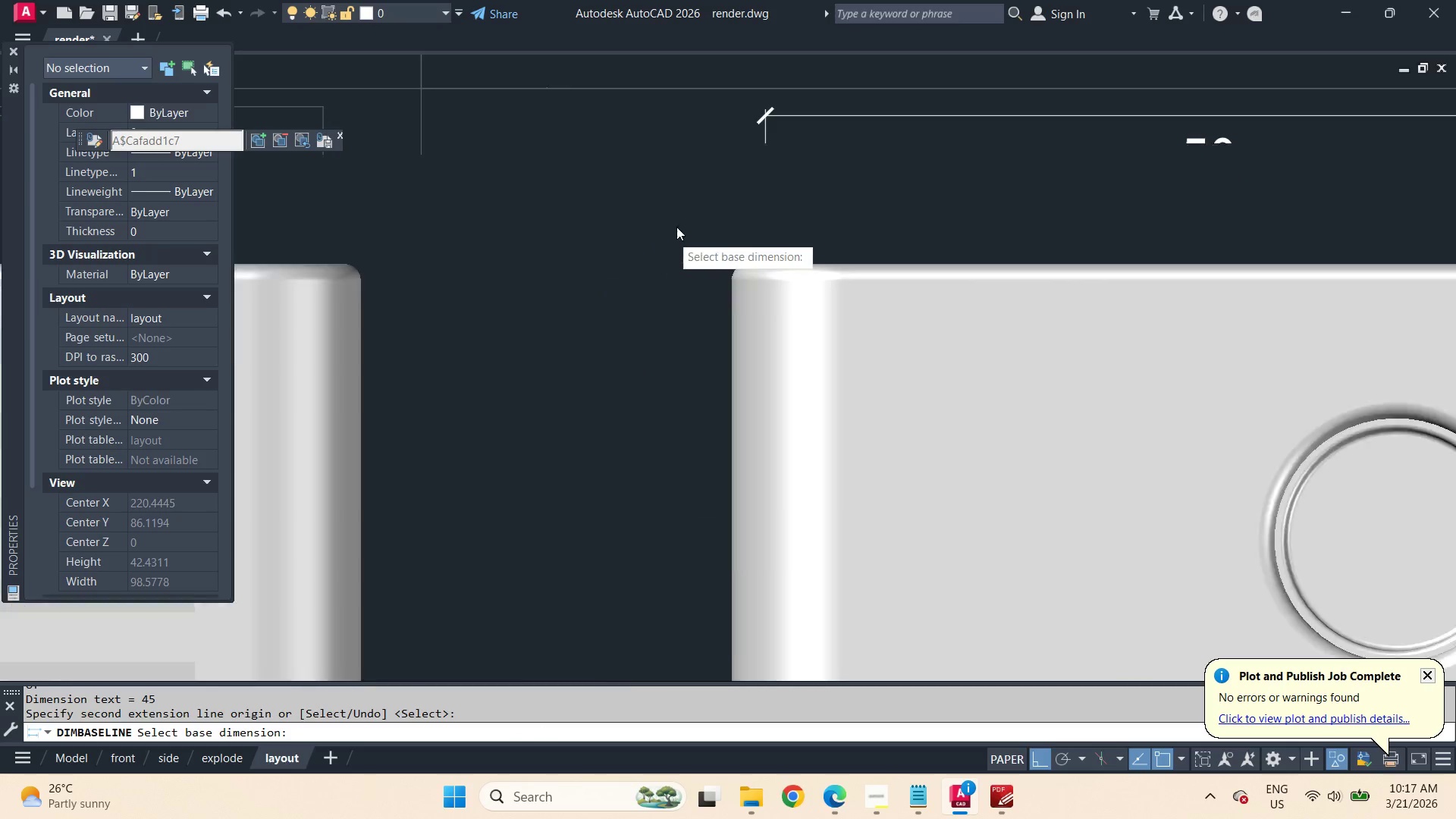 
key(Space)
 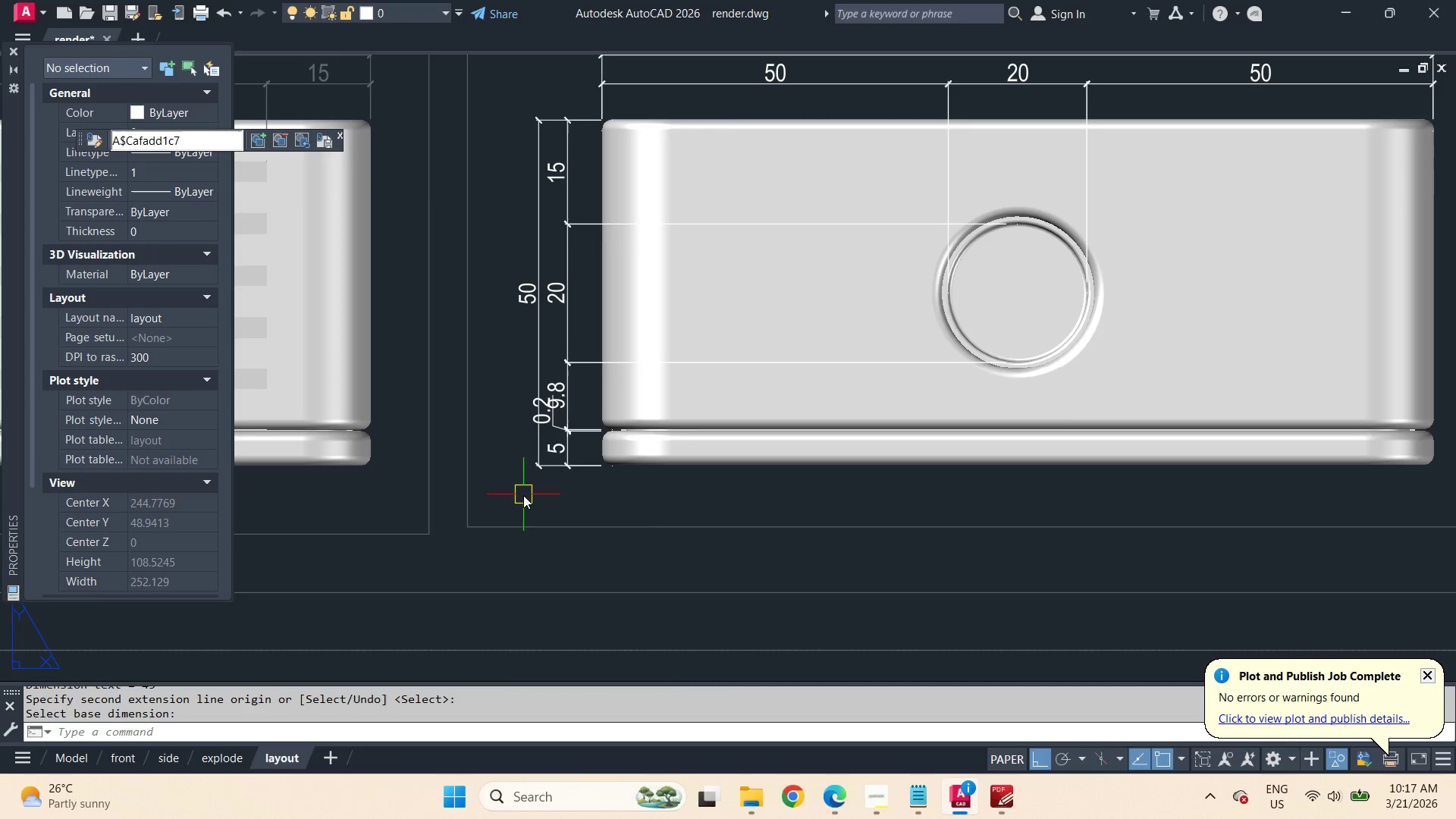 
scroll: coordinate [960, 443], scroll_direction: down, amount: 4.0
 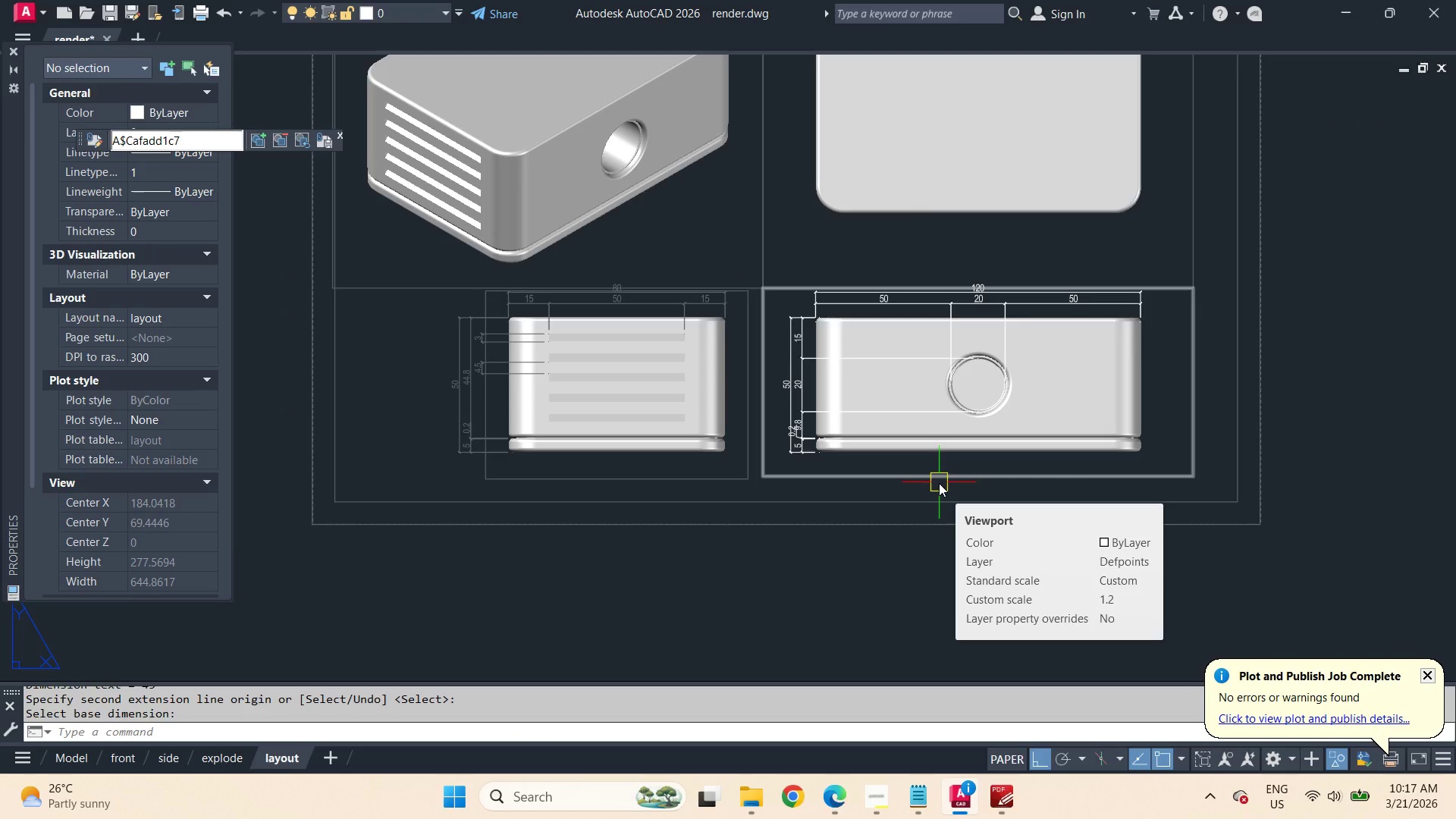 
scroll: coordinate [732, 365], scroll_direction: up, amount: 3.0
 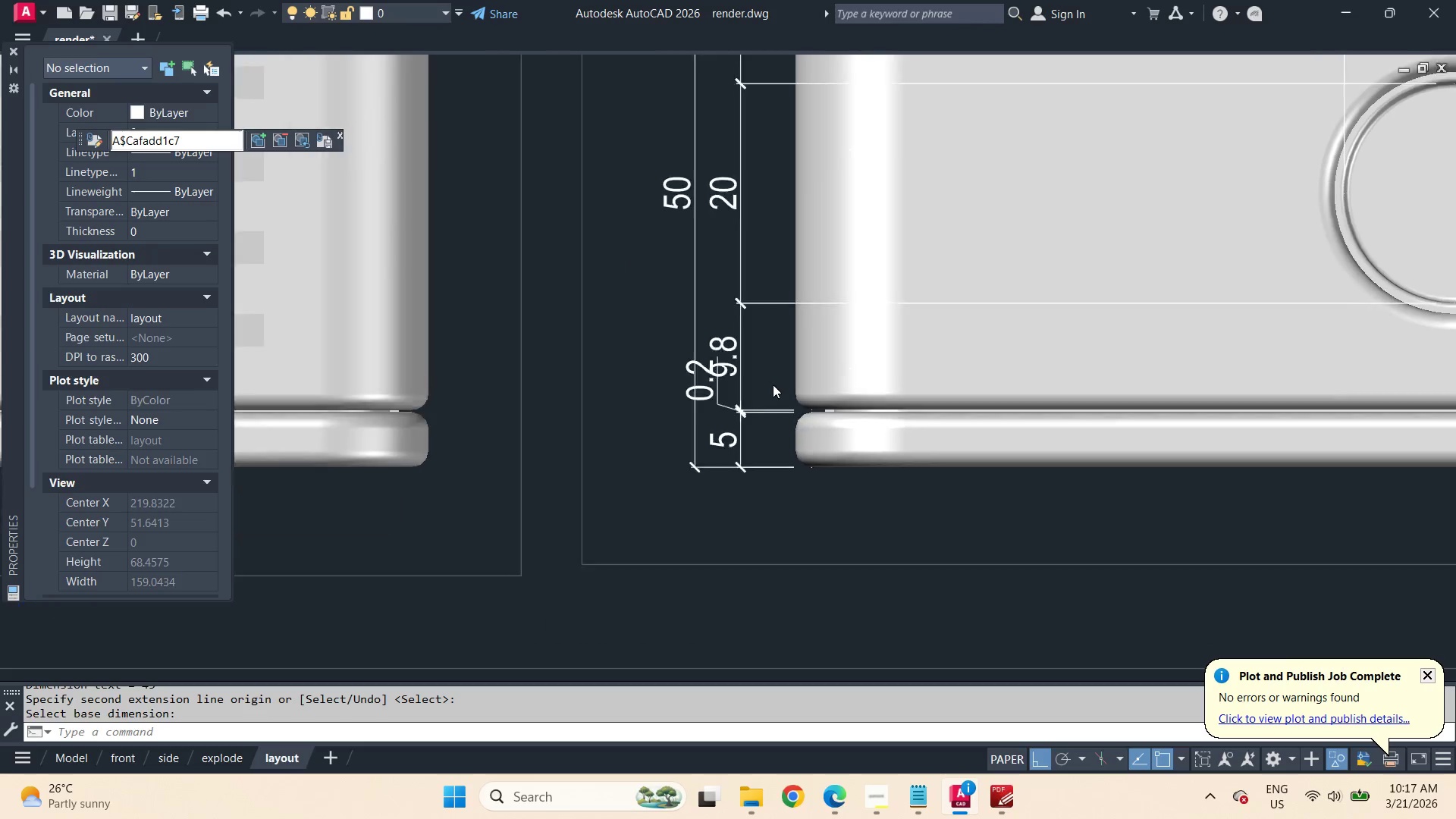 
left_click([730, 366])
 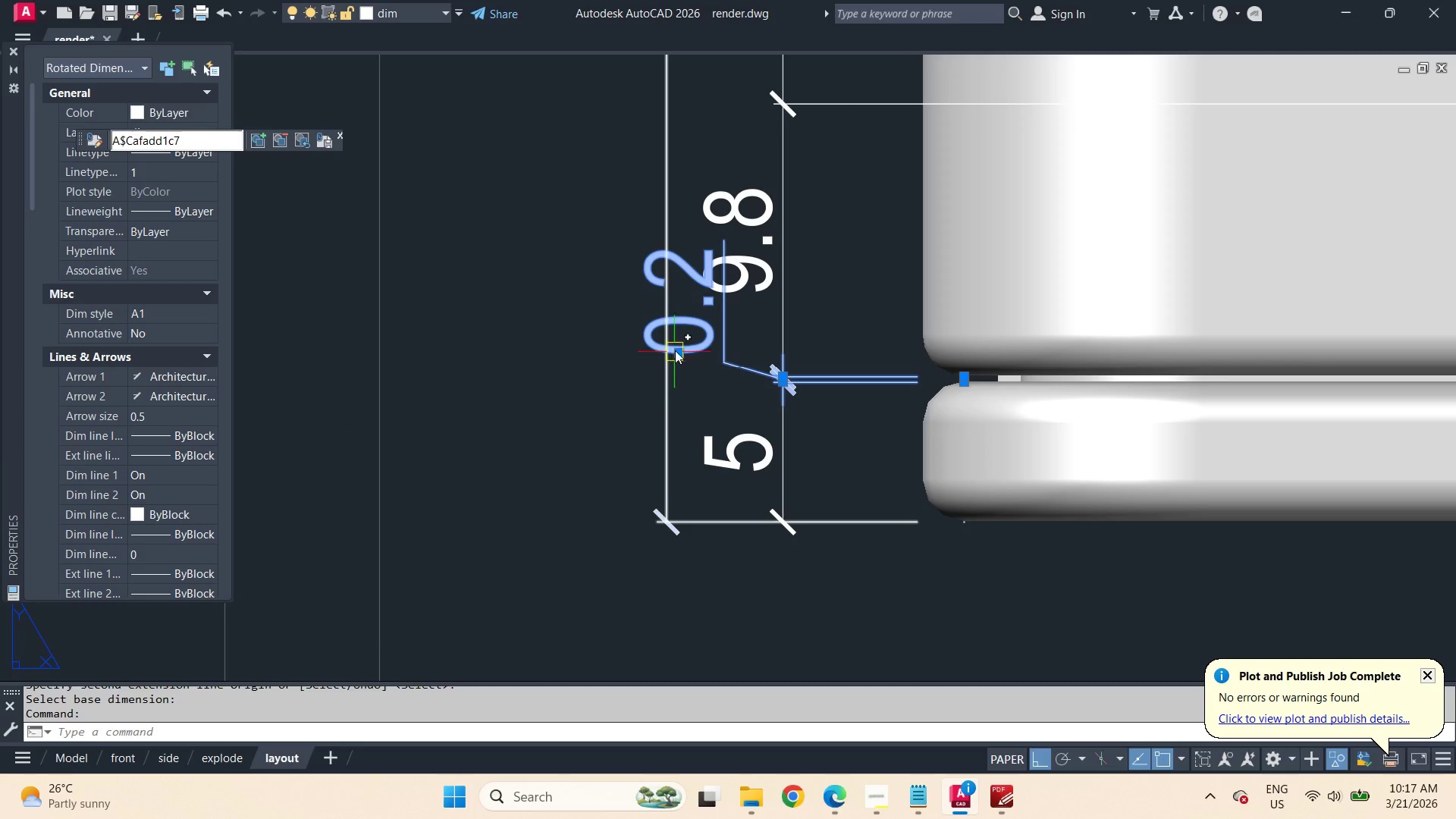 
scroll: coordinate [719, 396], scroll_direction: up, amount: 2.0
 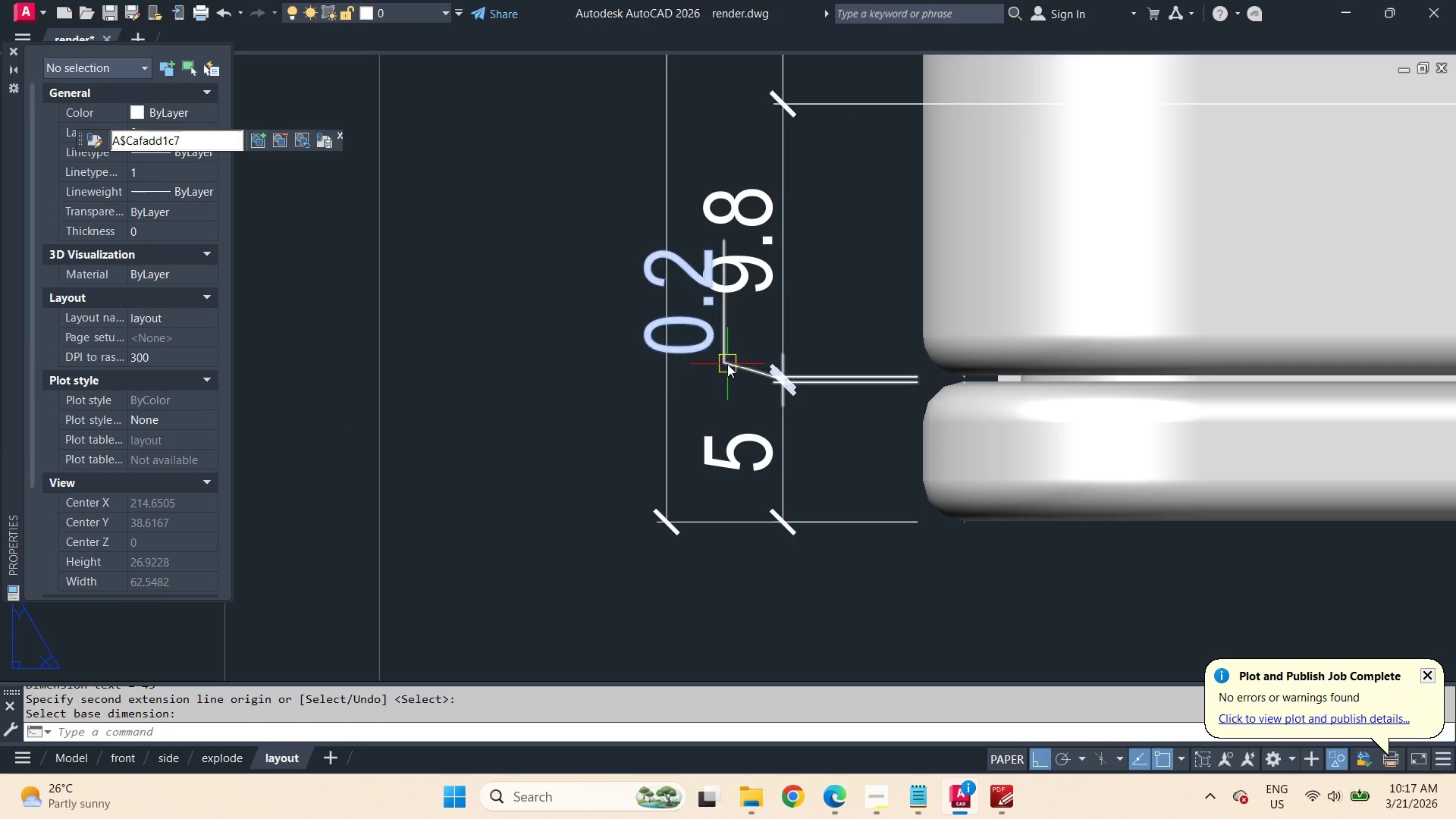 
mouse_move([686, 367])
 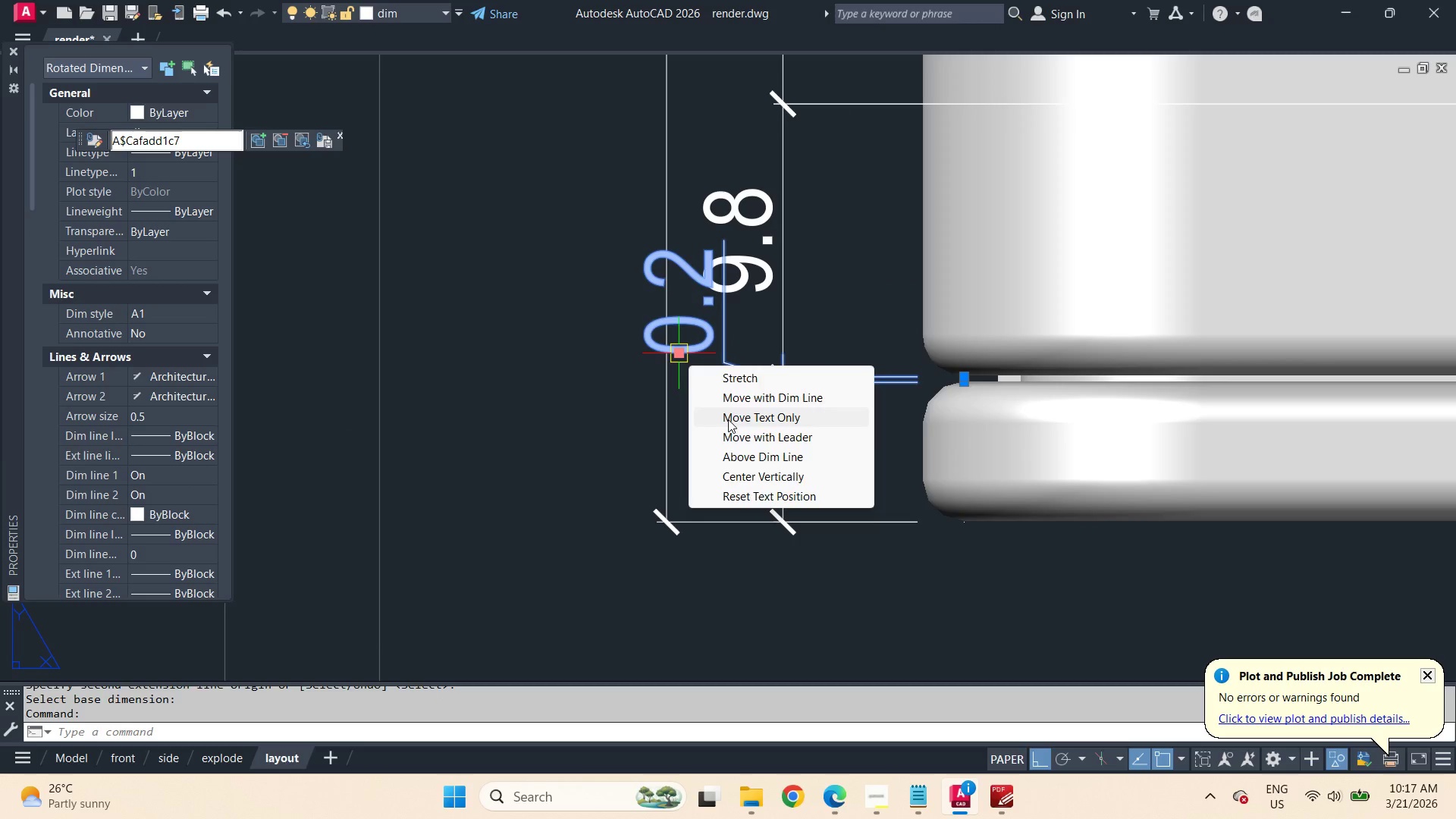 
left_click([728, 419])
 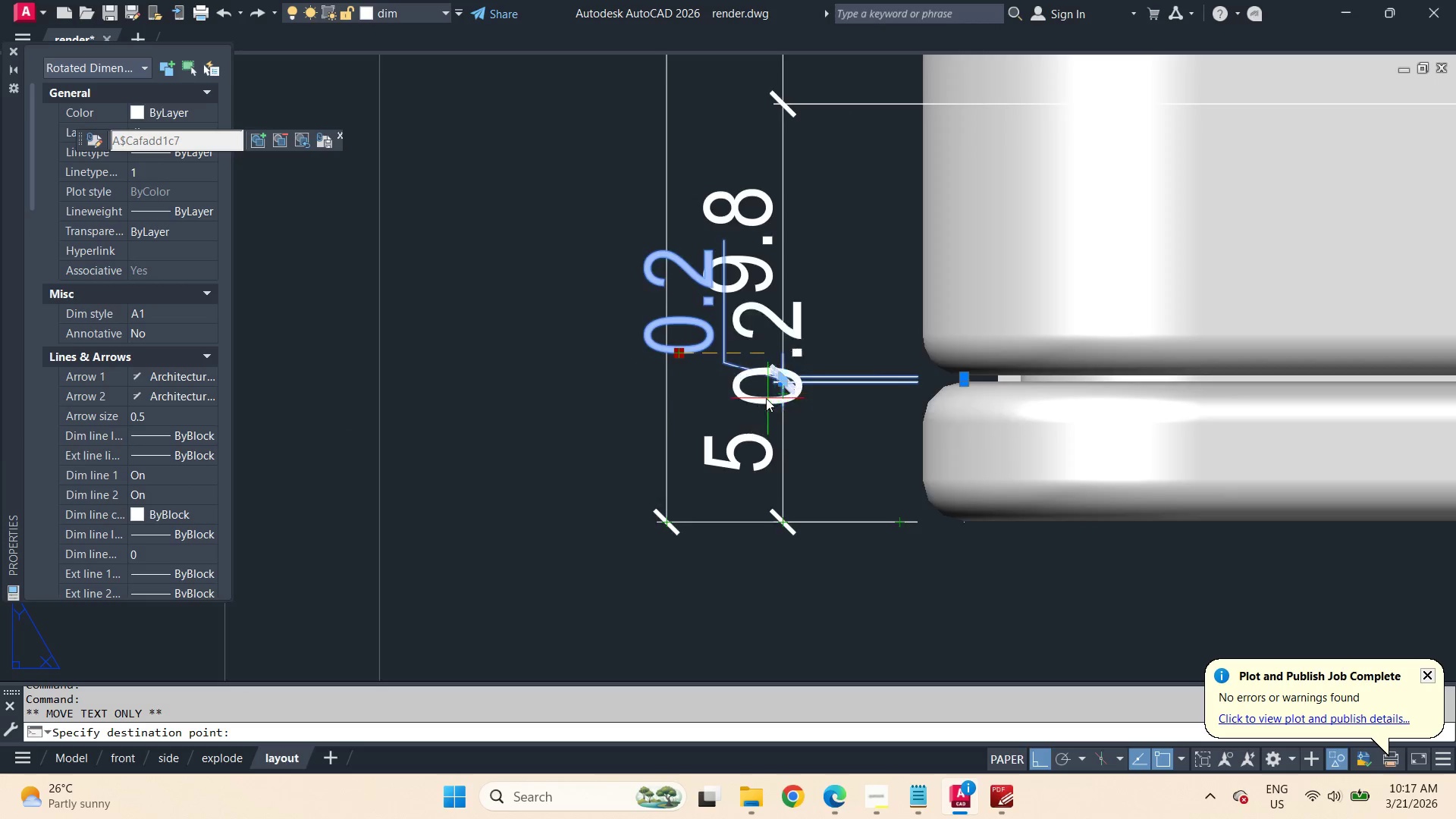 
hold_key(key=ShiftLeft, duration=2.7)
 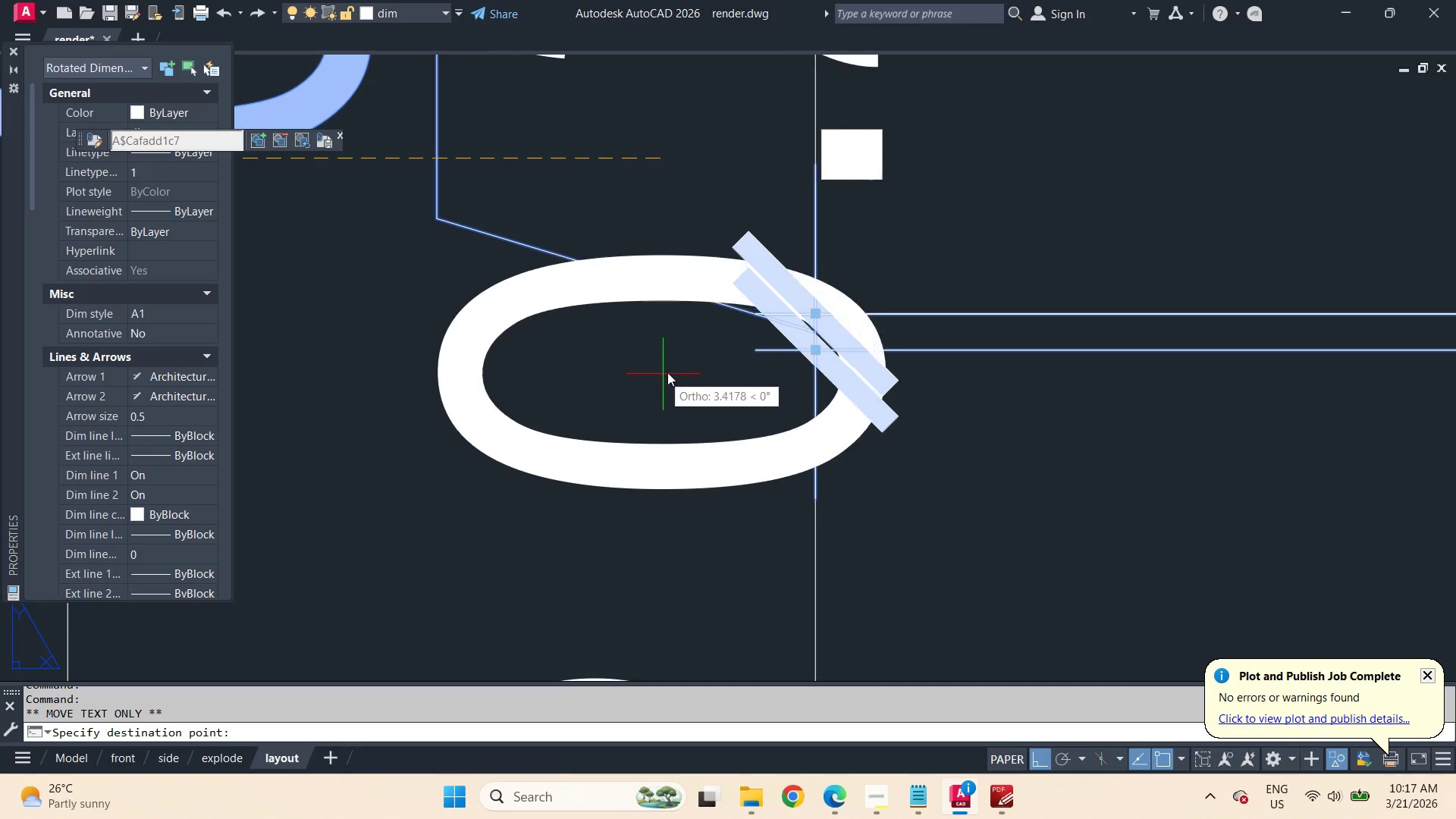 
scroll: coordinate [762, 395], scroll_direction: up, amount: 4.0
 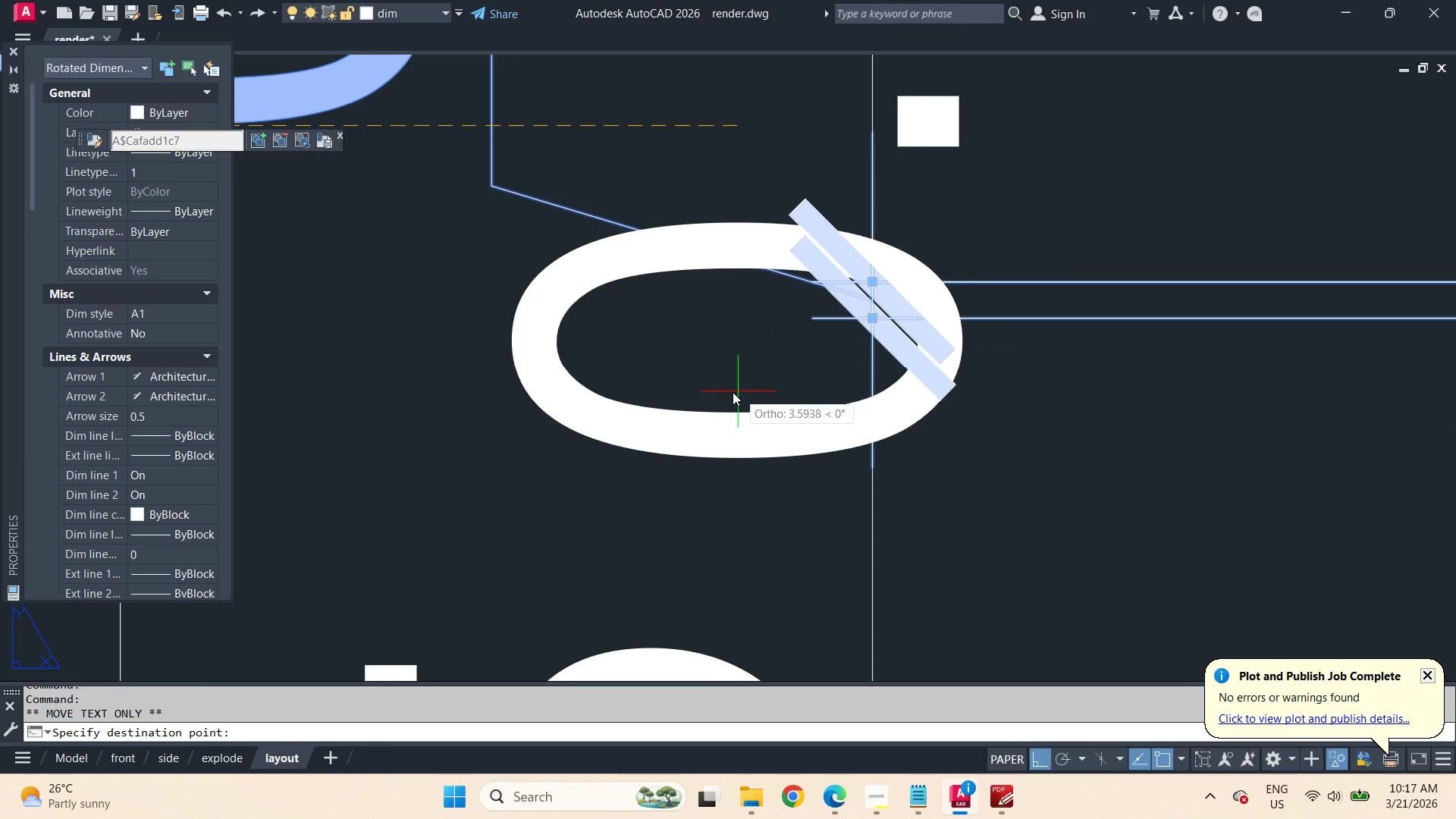 
scroll: coordinate [601, 410], scroll_direction: down, amount: 2.0
 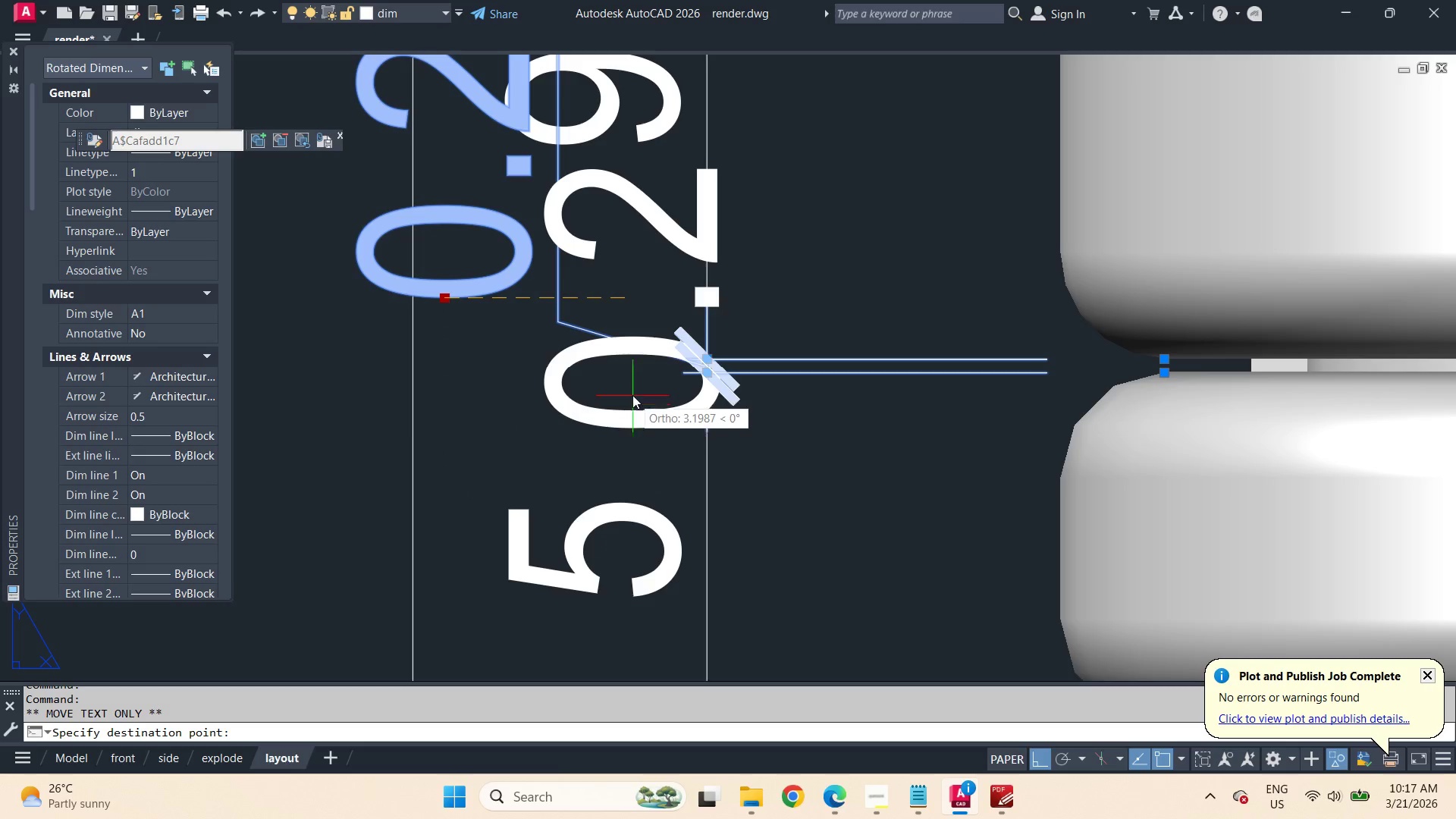 
scroll: coordinate [632, 391], scroll_direction: up, amount: 2.0
 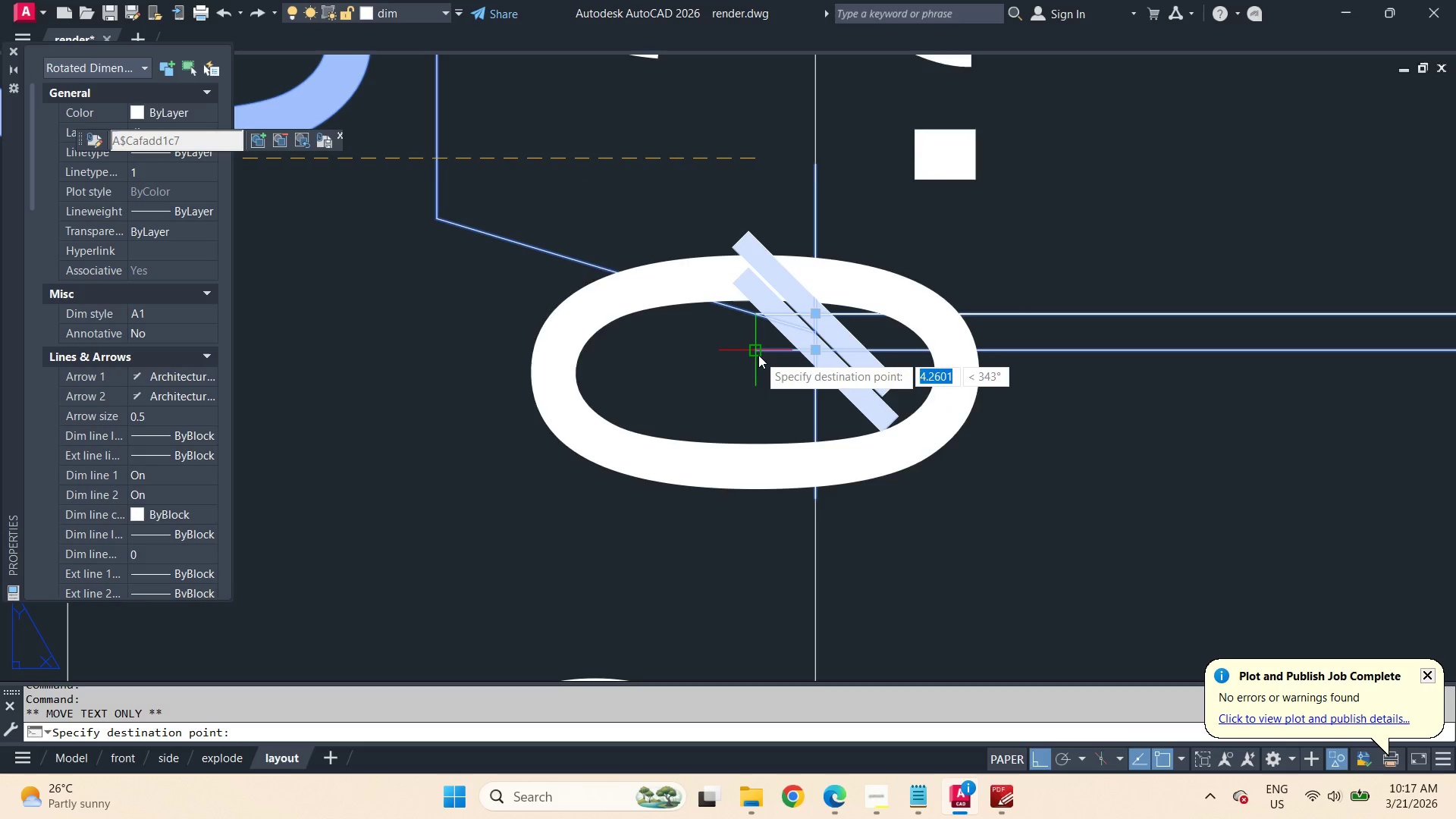 
key(Shift+ShiftLeft)
 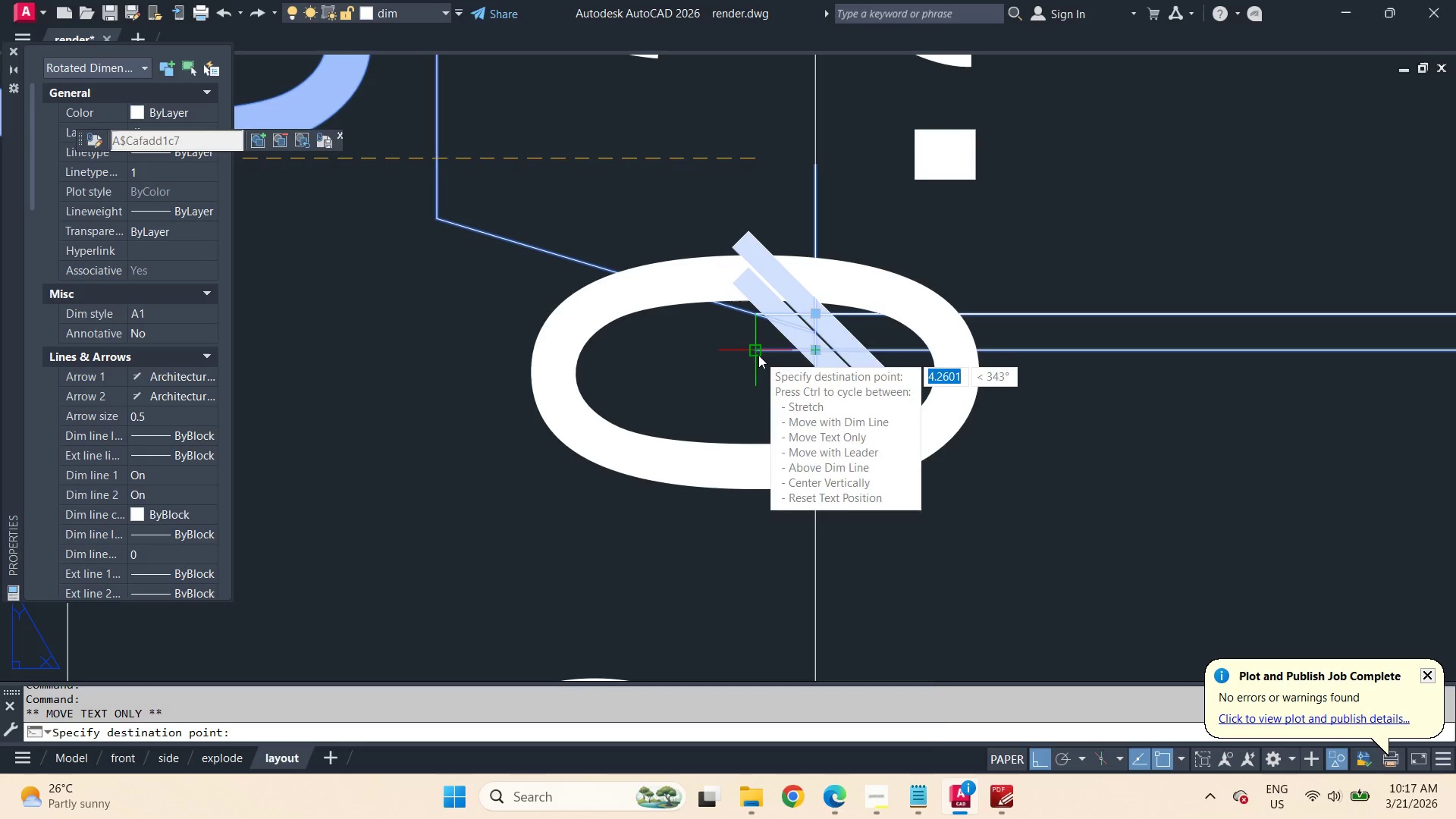 
right_click([758, 355])
 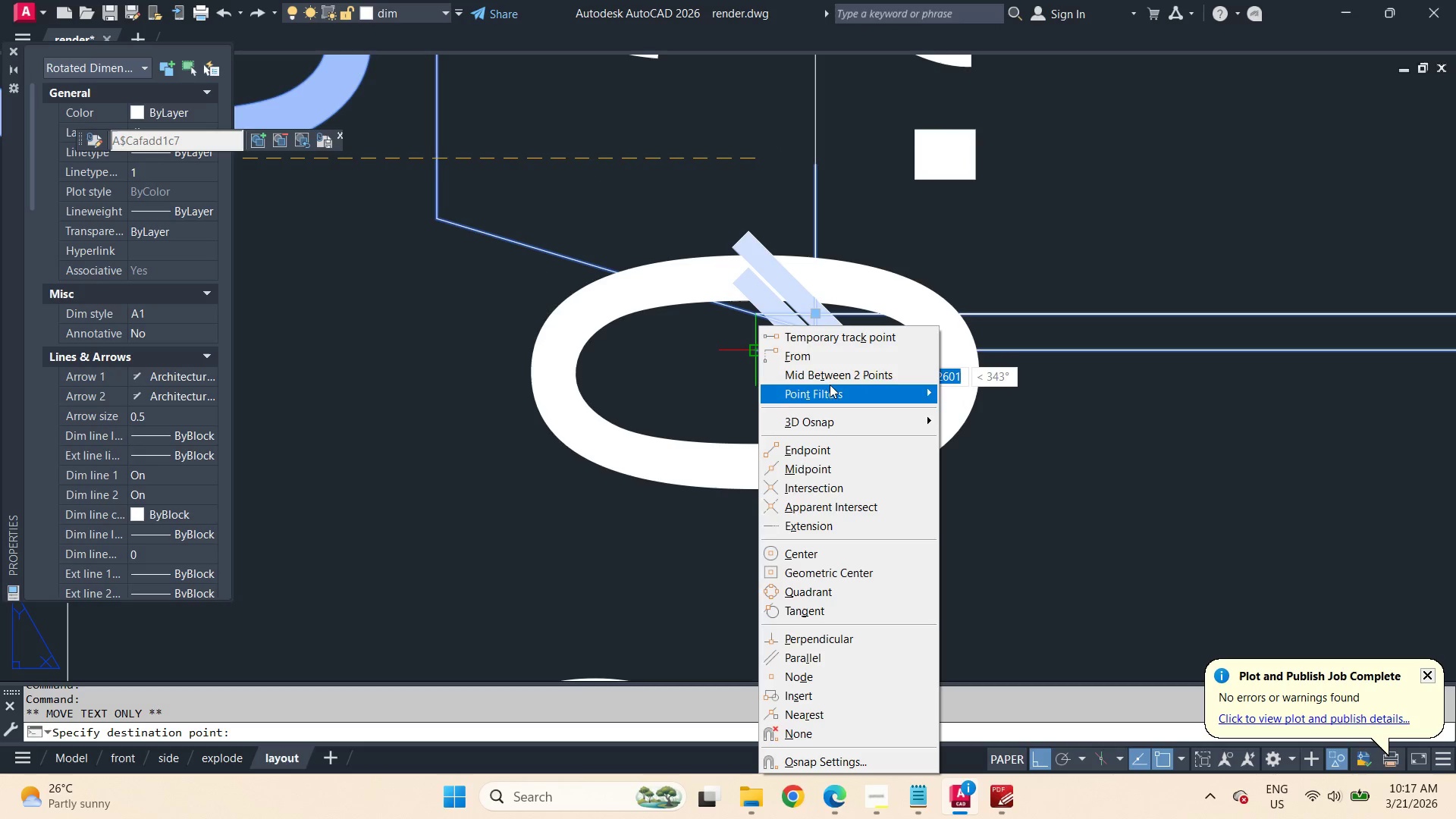 
left_click([826, 373])
 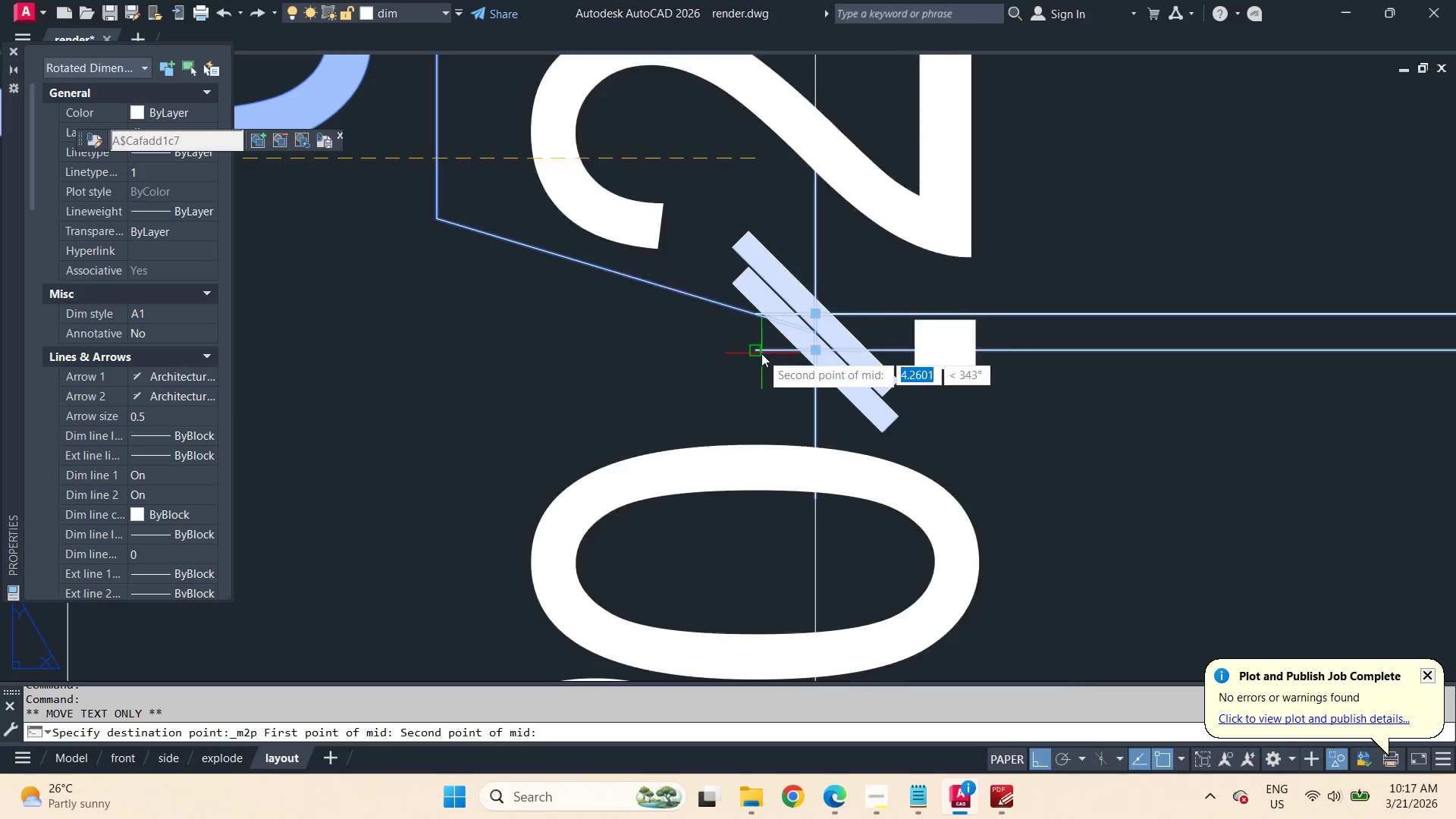 
left_click([761, 354])
 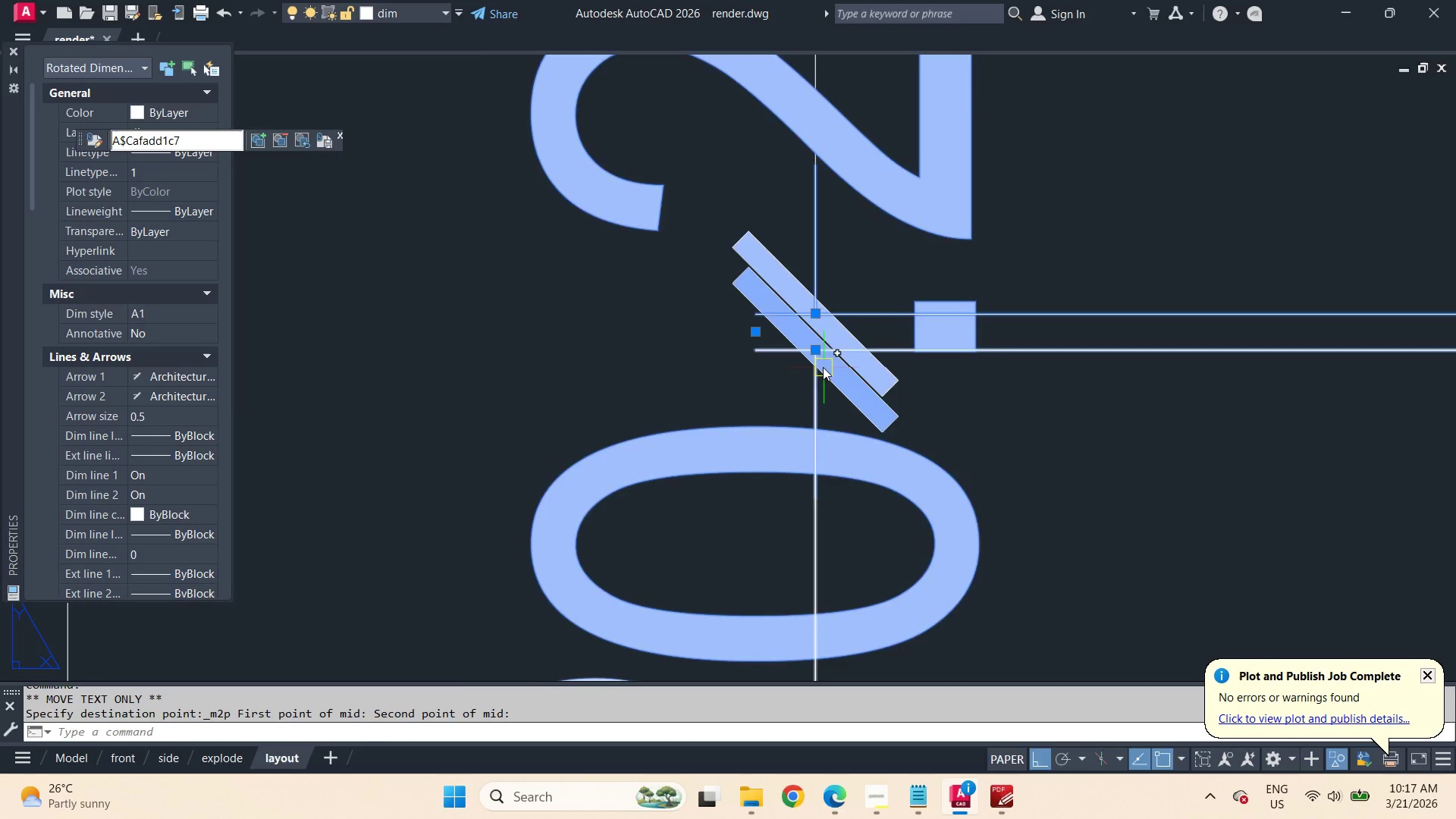 
scroll: coordinate [821, 364], scroll_direction: down, amount: 2.0
 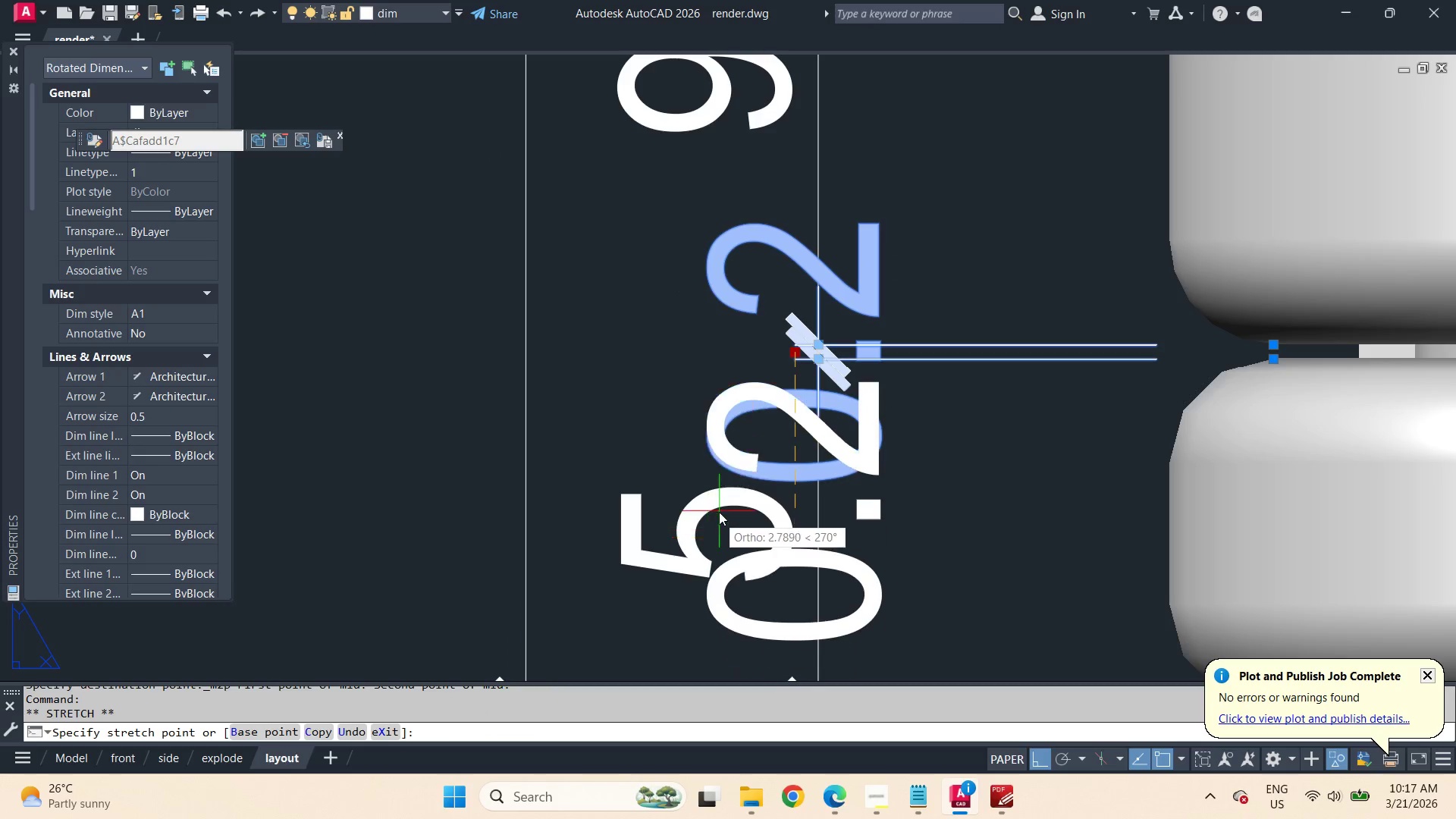 
key(Escape)
 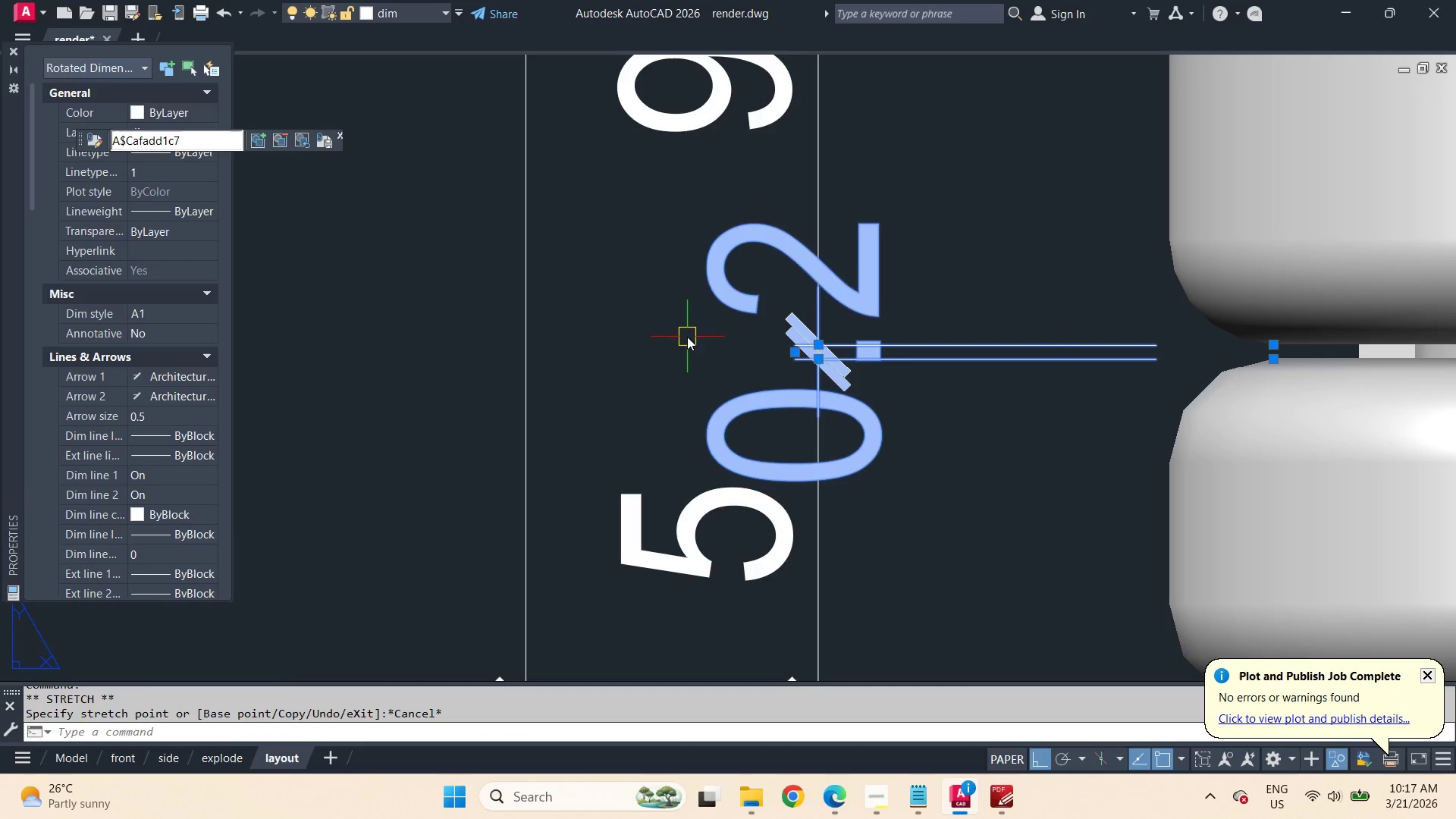 
key(Escape)
 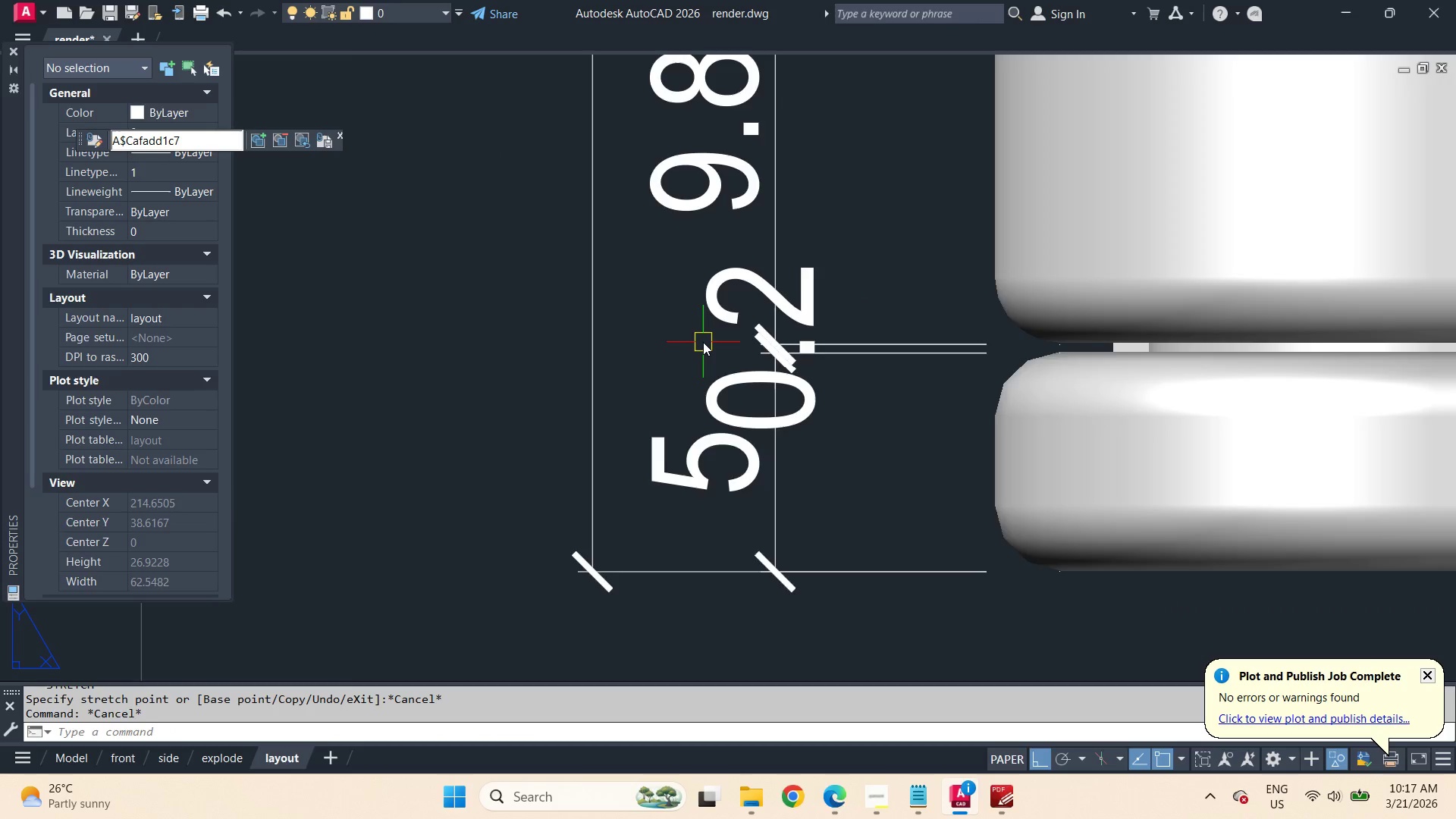 
scroll: coordinate [726, 346], scroll_direction: down, amount: 2.0
 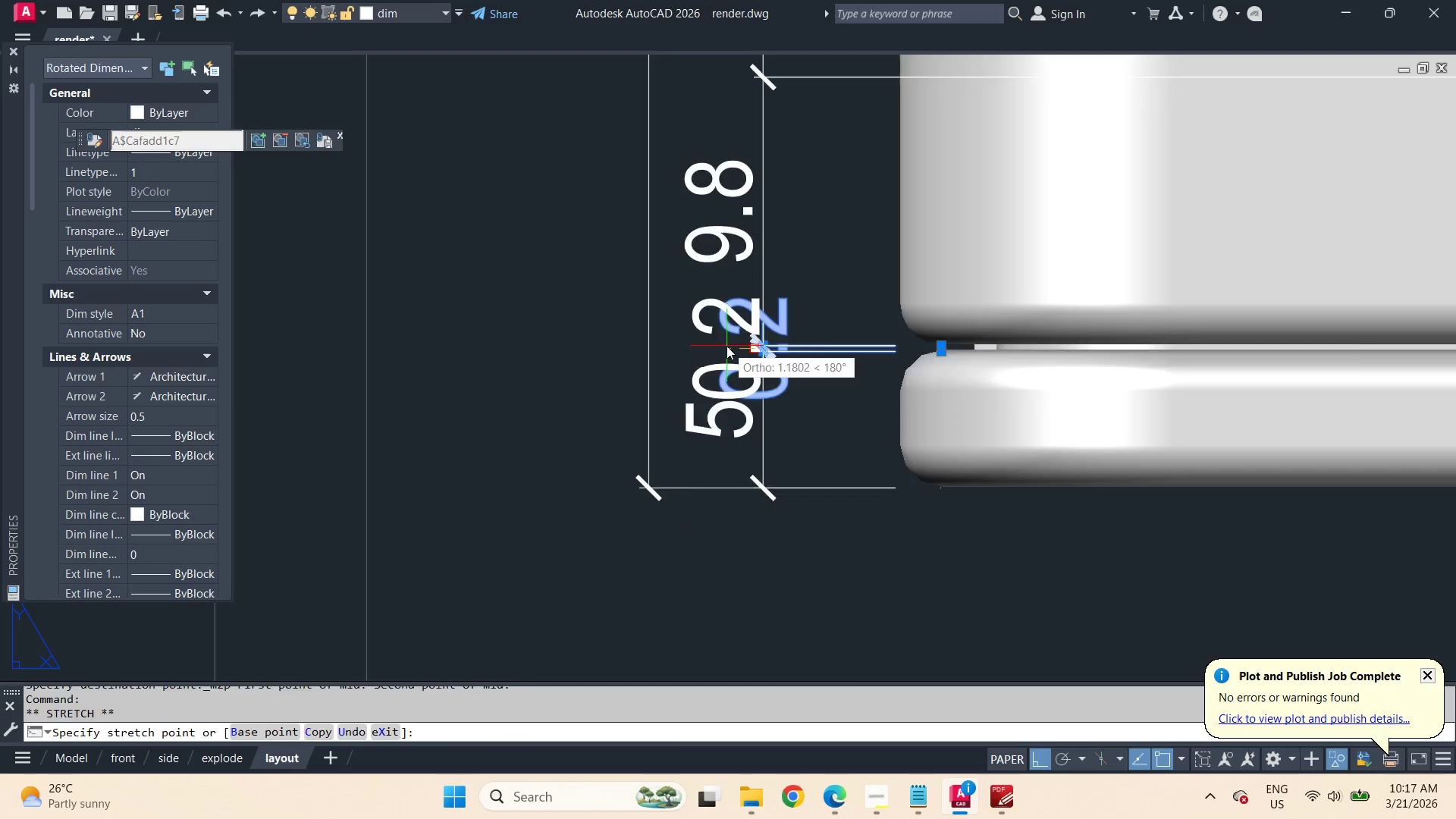 
key(L)
 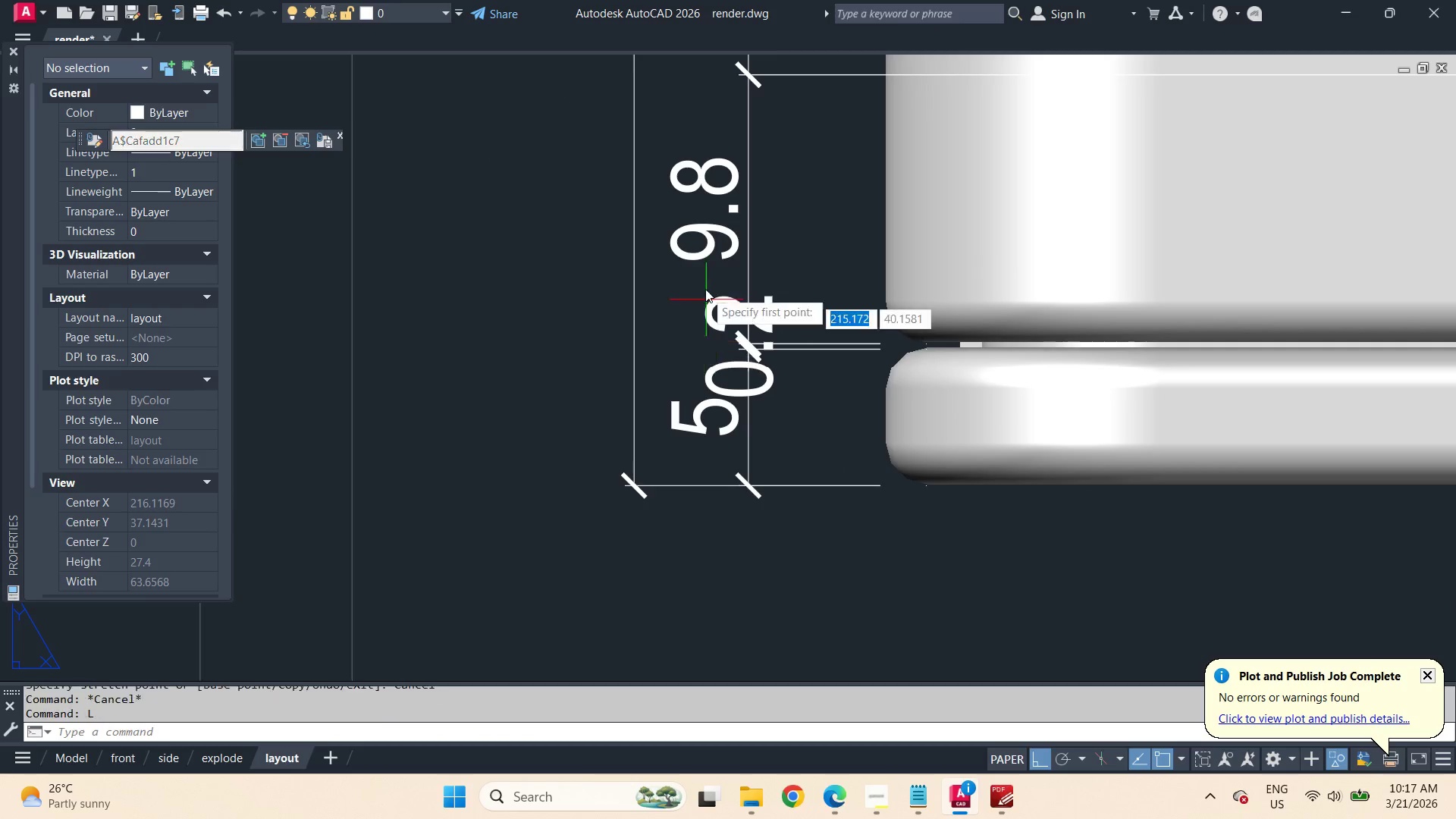 
key(Space)
 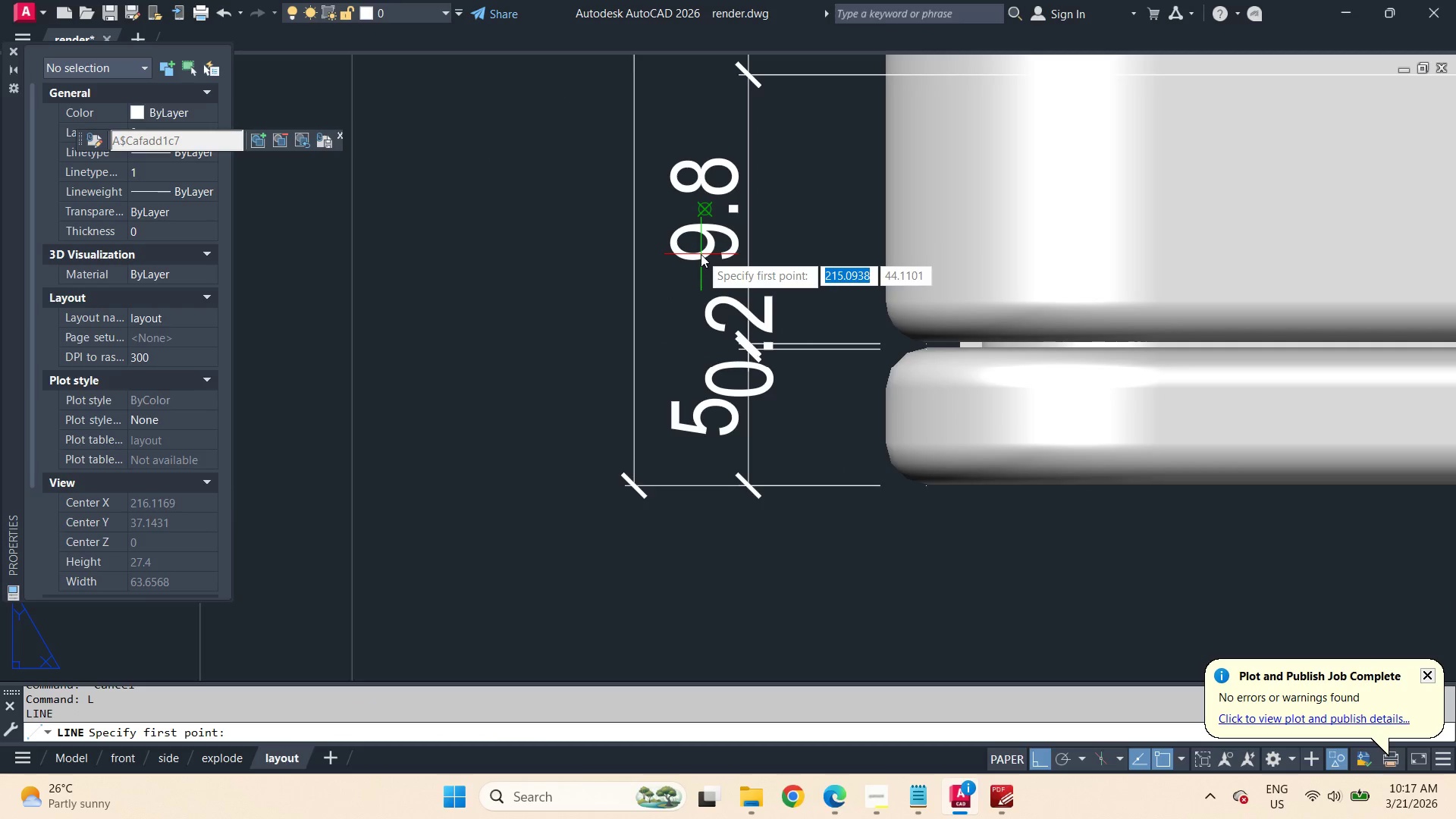 
scroll: coordinate [703, 342], scroll_direction: down, amount: 2.0
 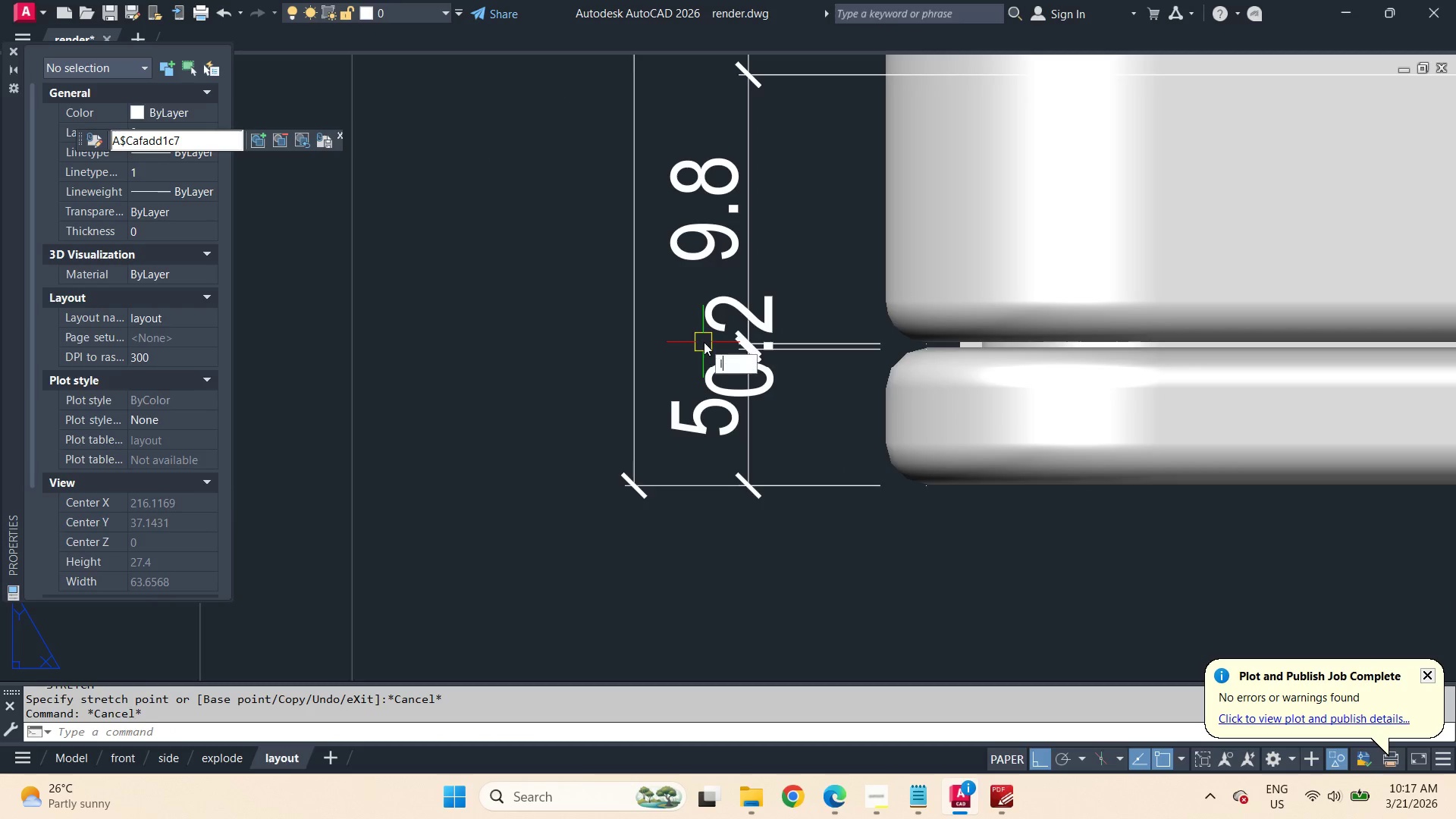 
left_click([701, 254])
 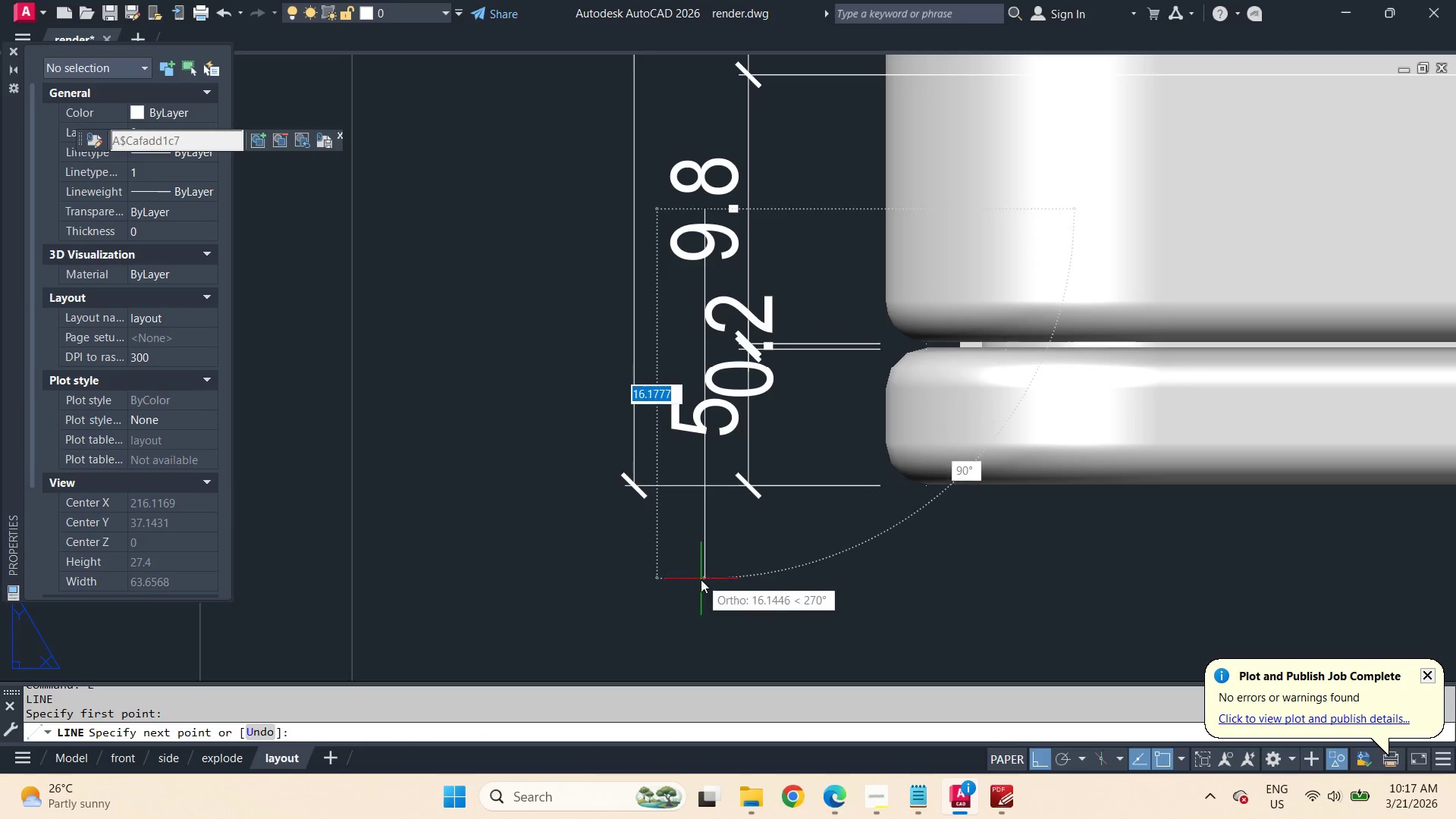 
left_click([701, 579])
 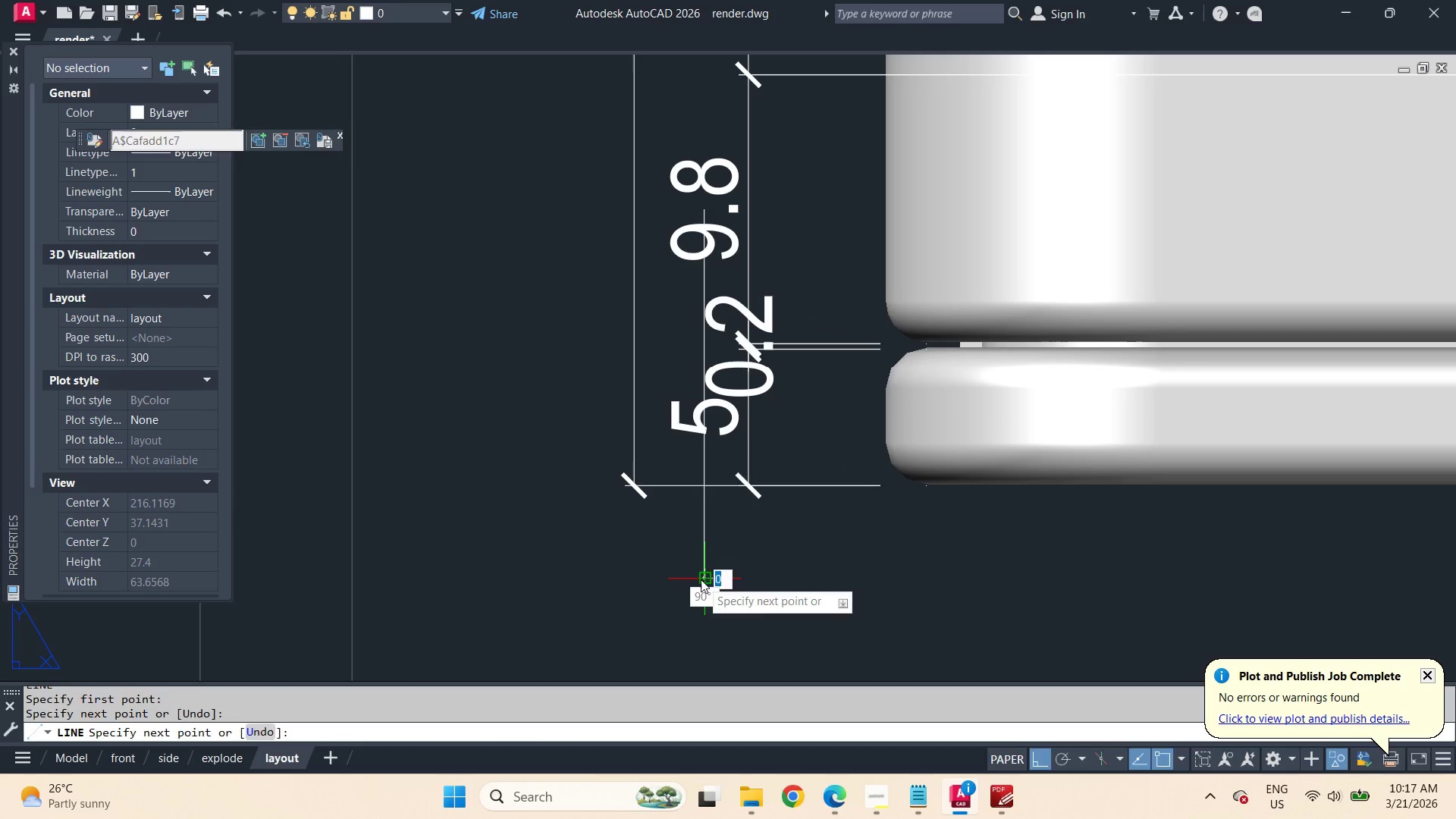 
key(Space)
 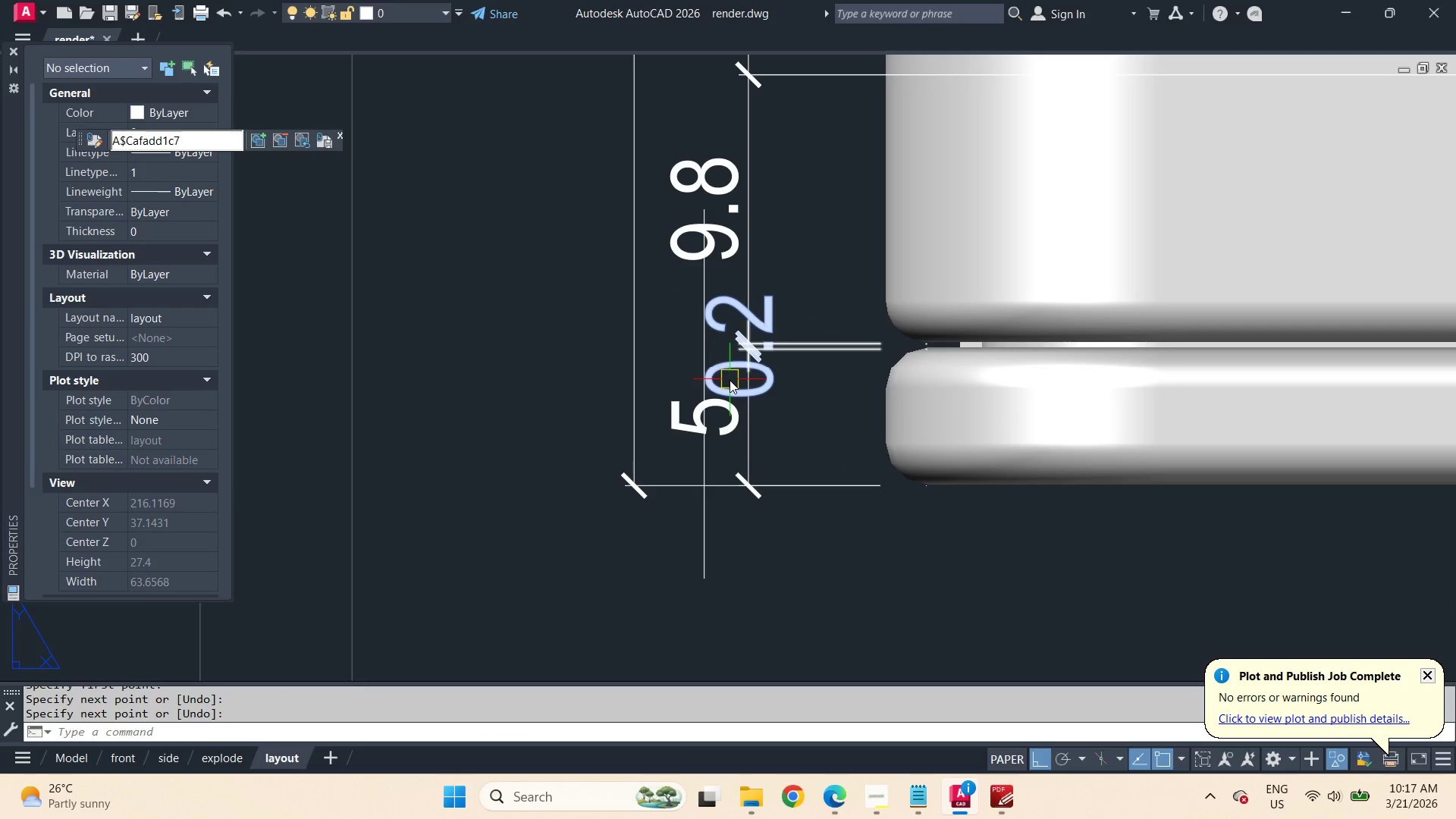 
left_click([730, 380])
 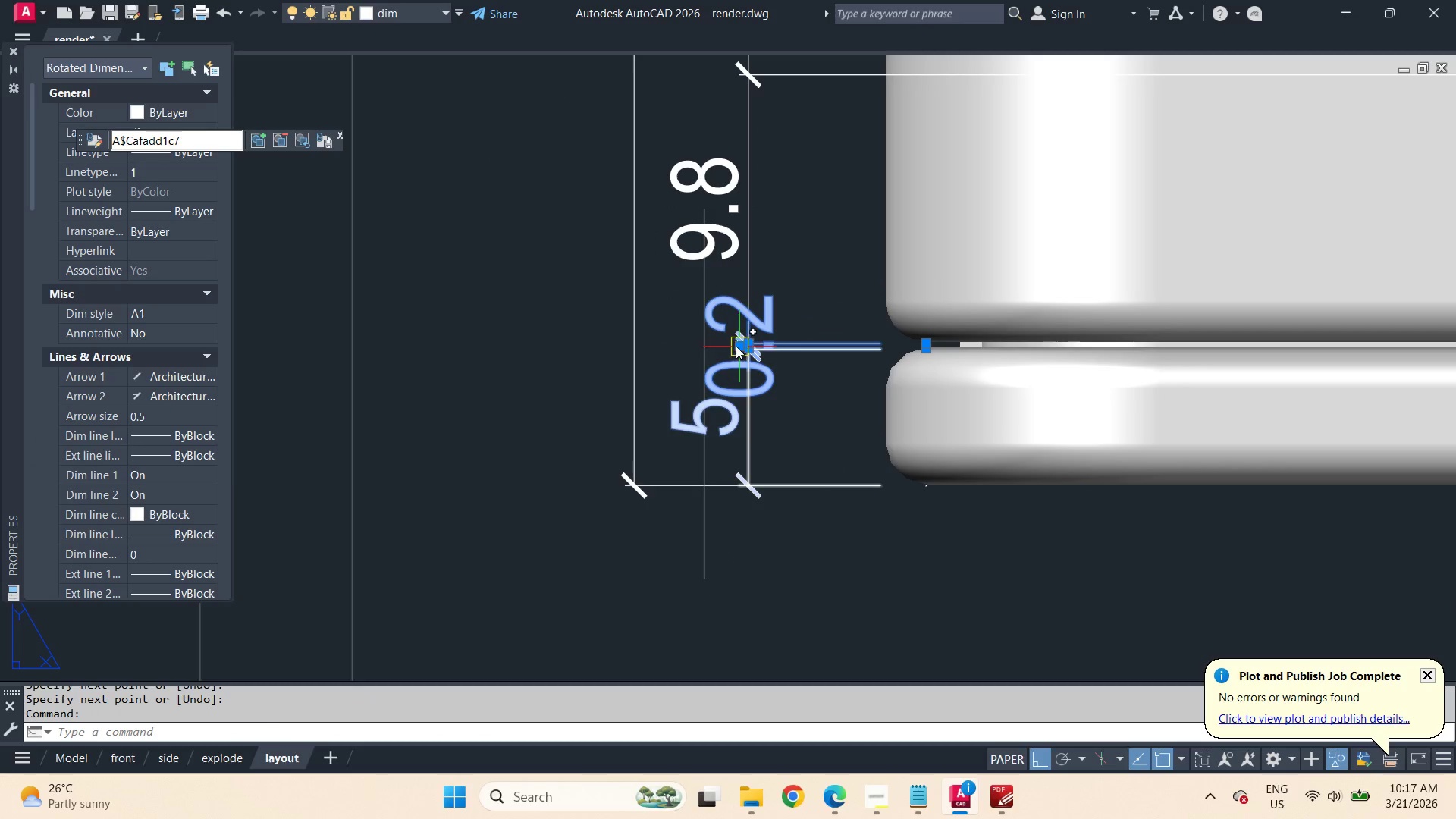 
left_click([736, 346])
 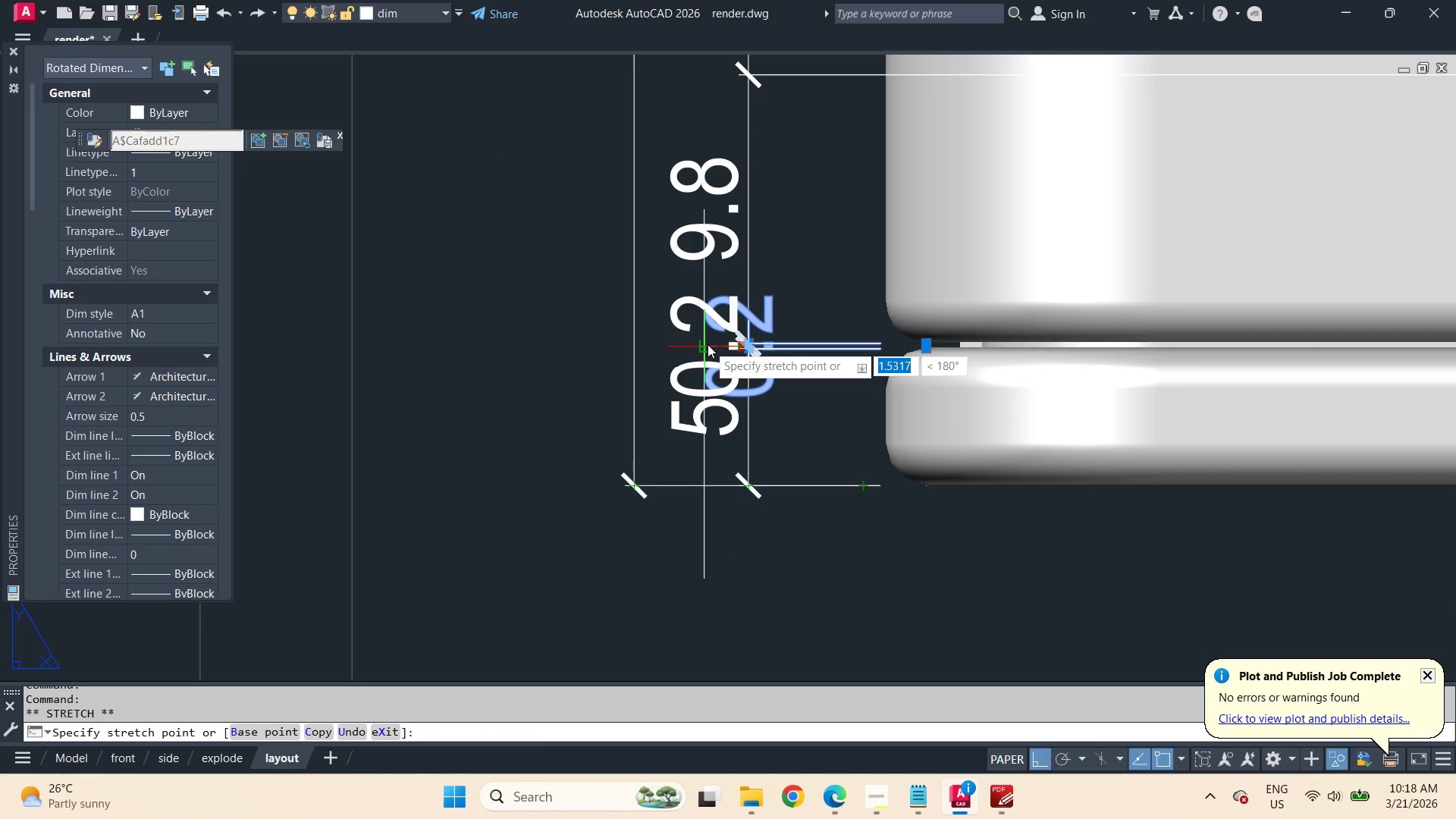 
left_click([708, 344])
 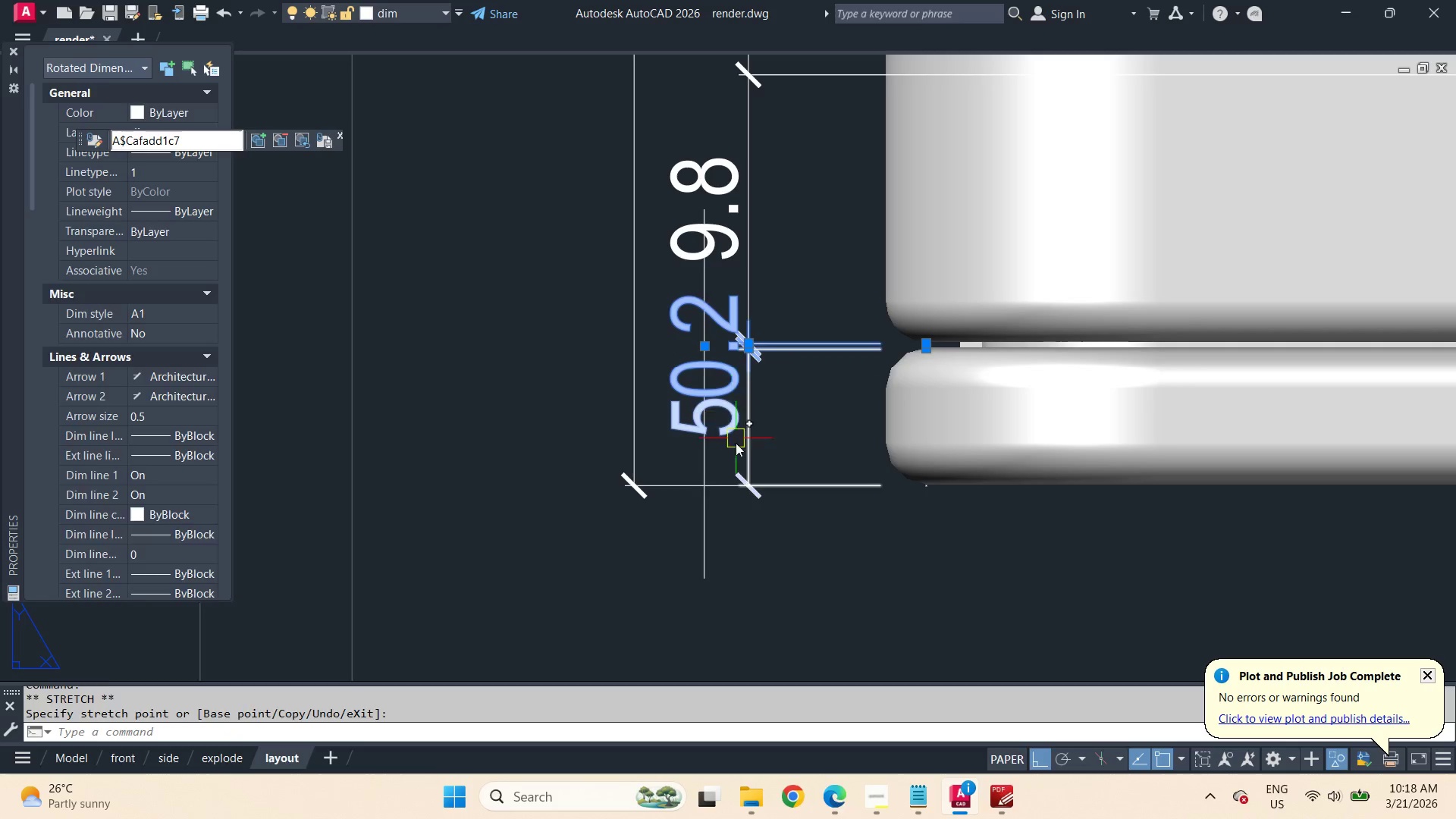 
key(Escape)
 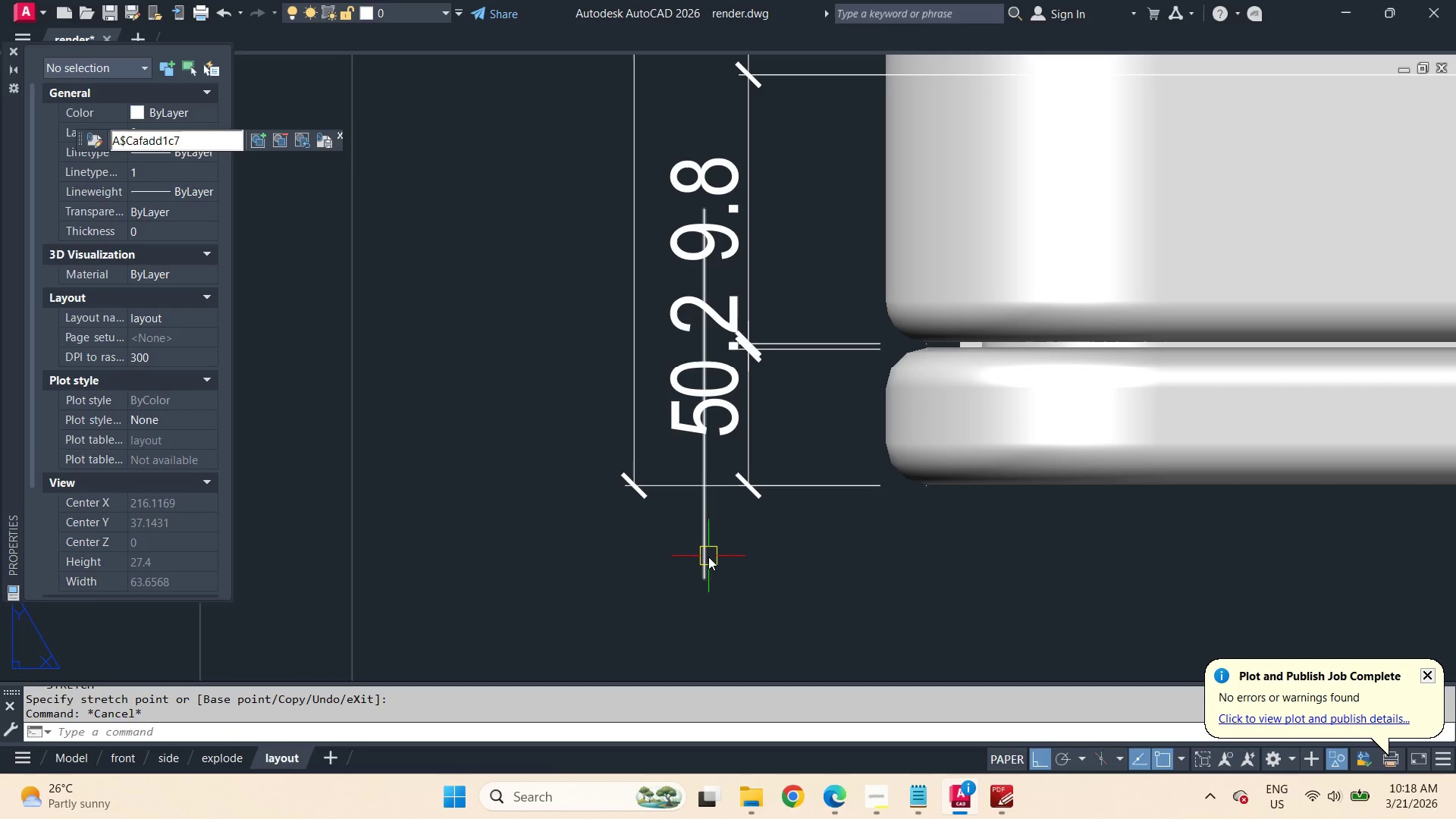 
left_click([708, 555])
 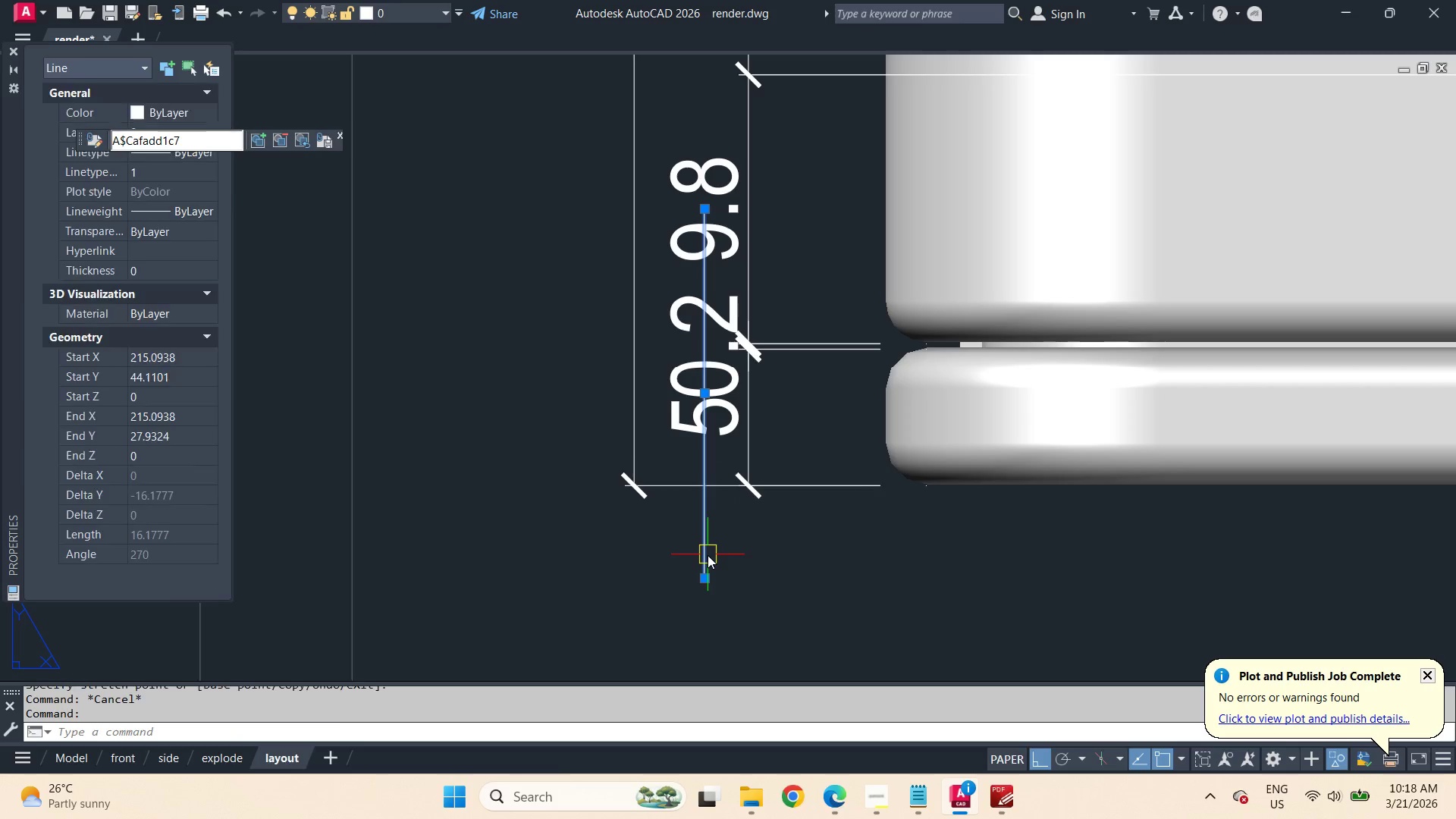 
key(E)
 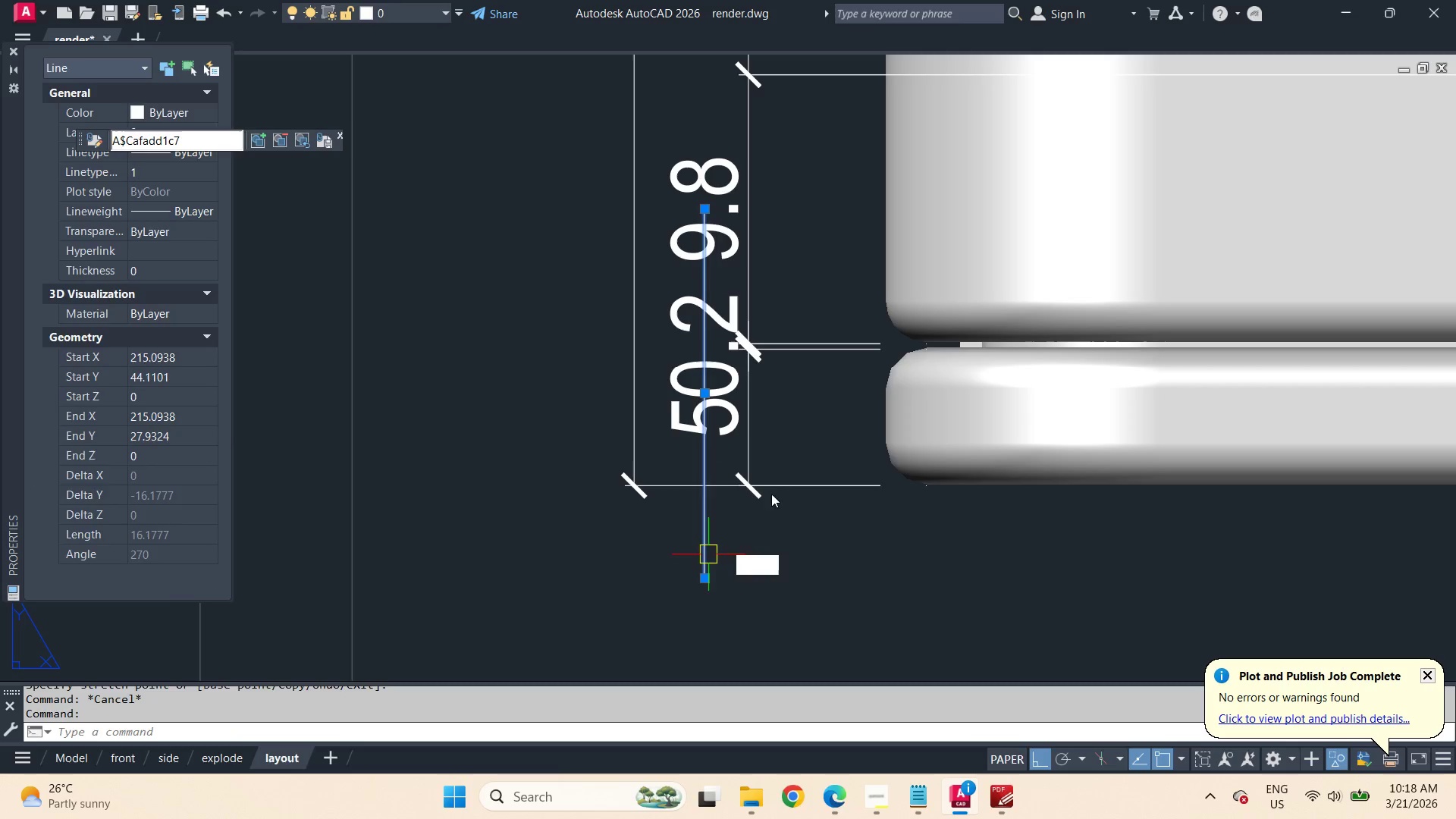 
key(Space)
 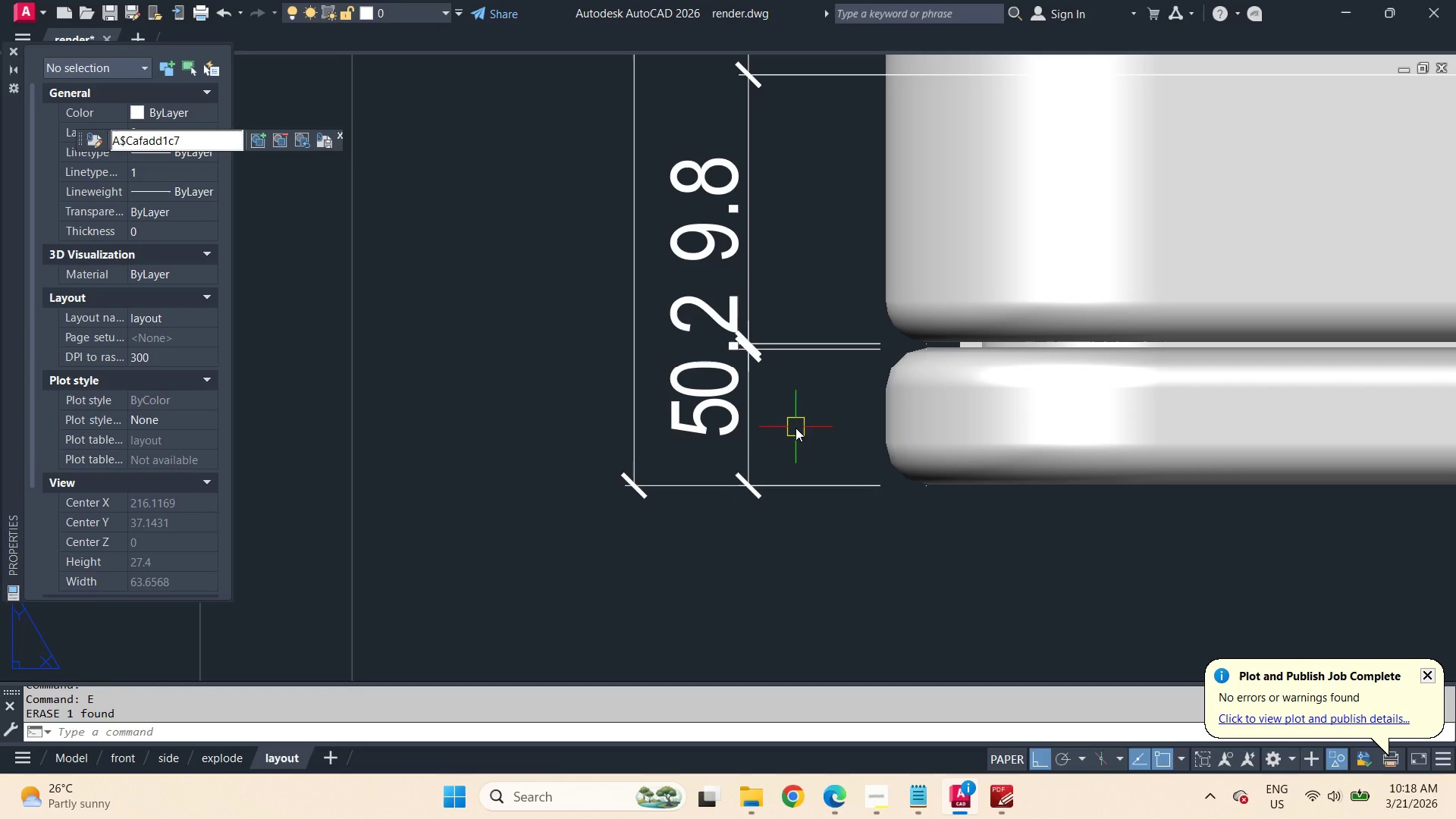 
scroll: coordinate [795, 428], scroll_direction: down, amount: 1.0
 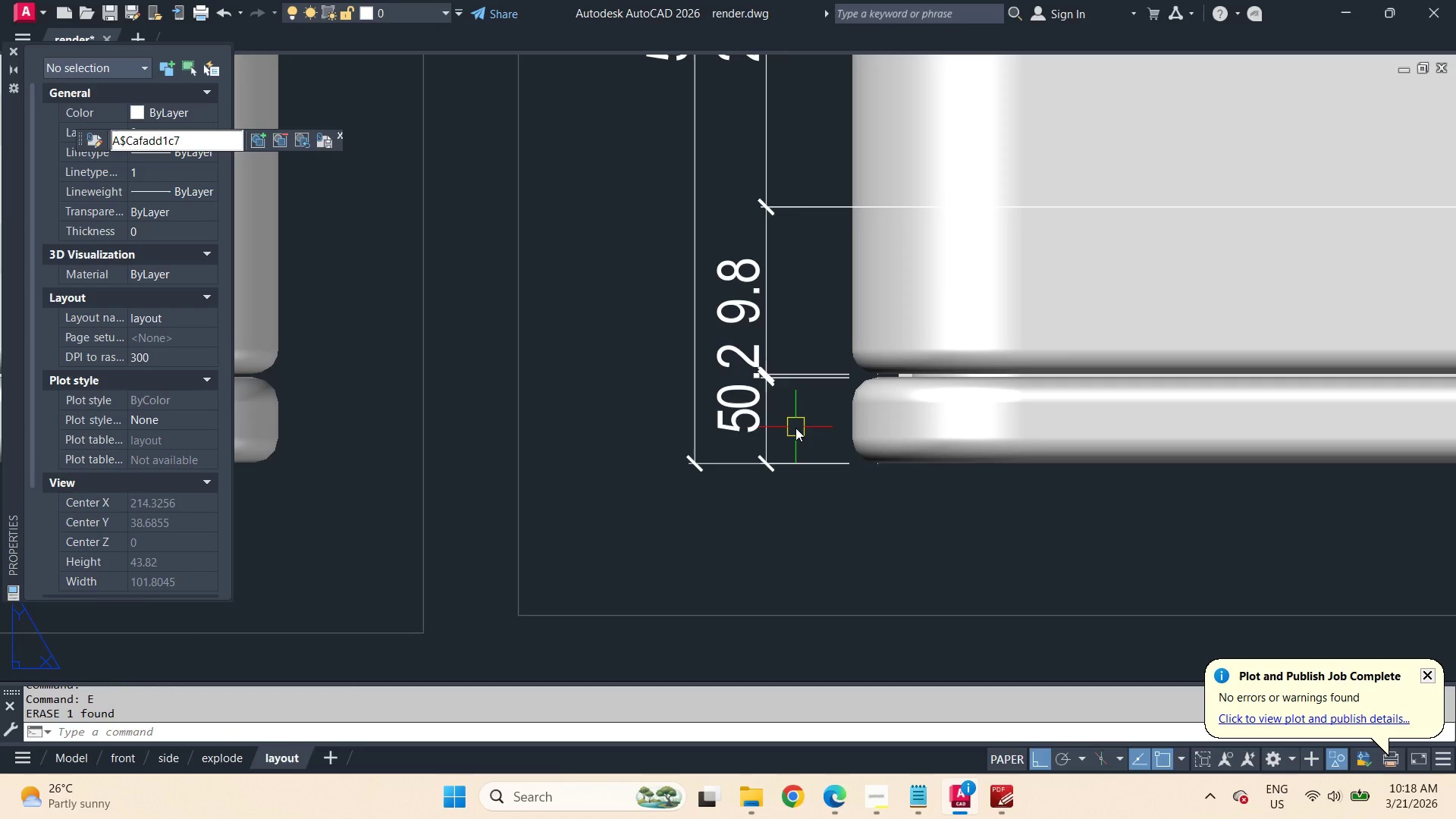 
key(Control+Z)
 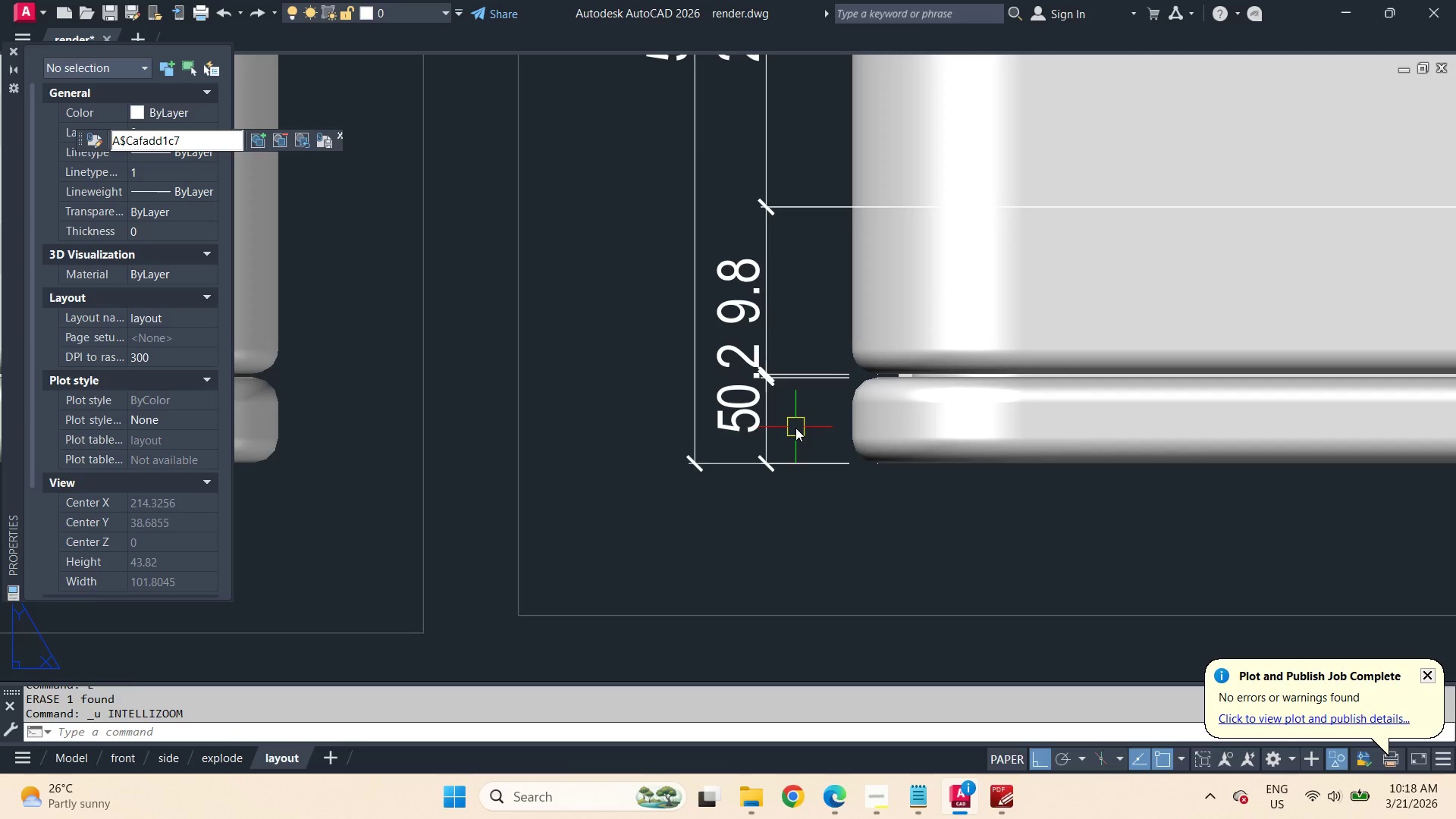 
key(Control+Z)
 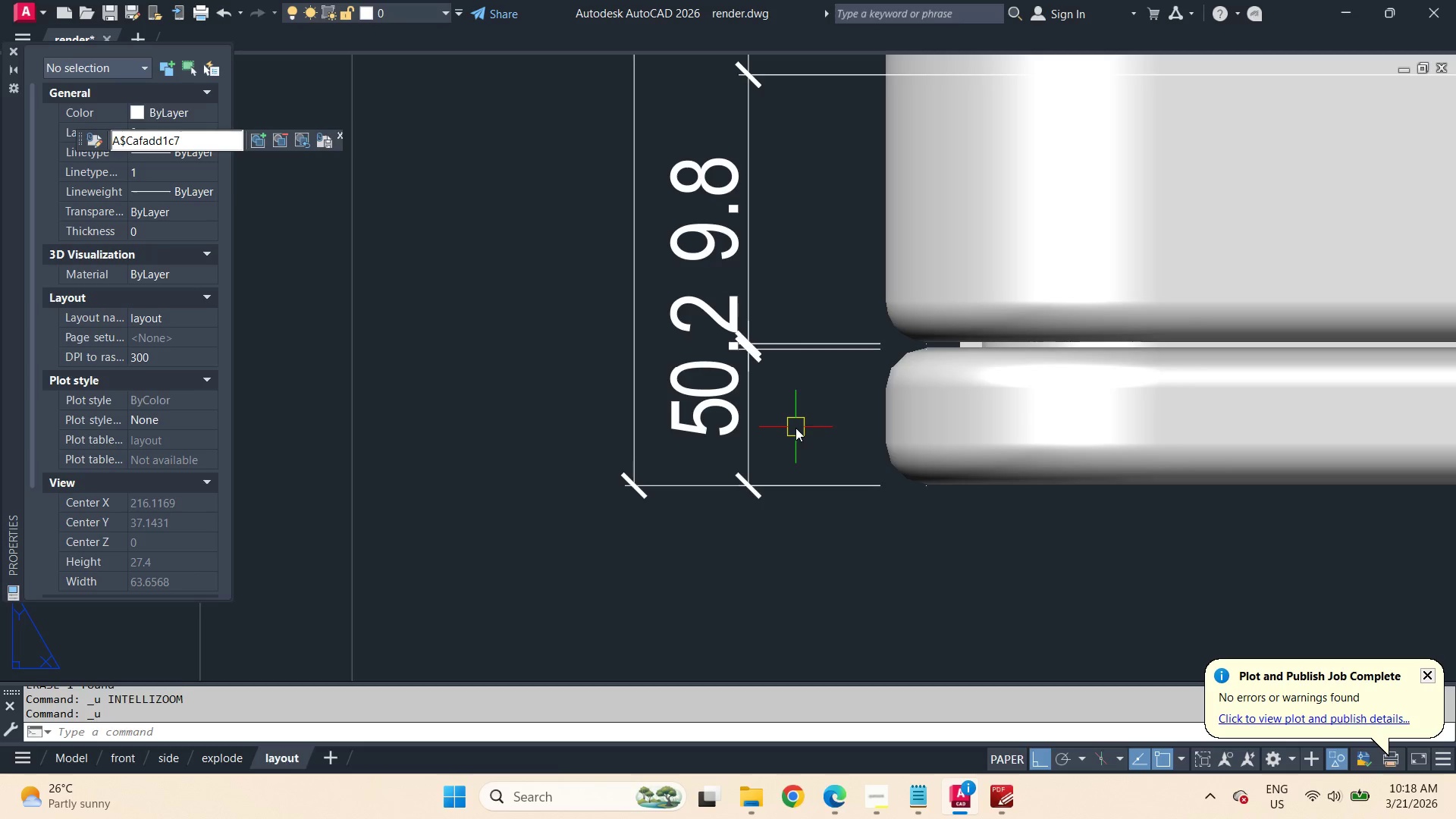 
key(Control+Z)
 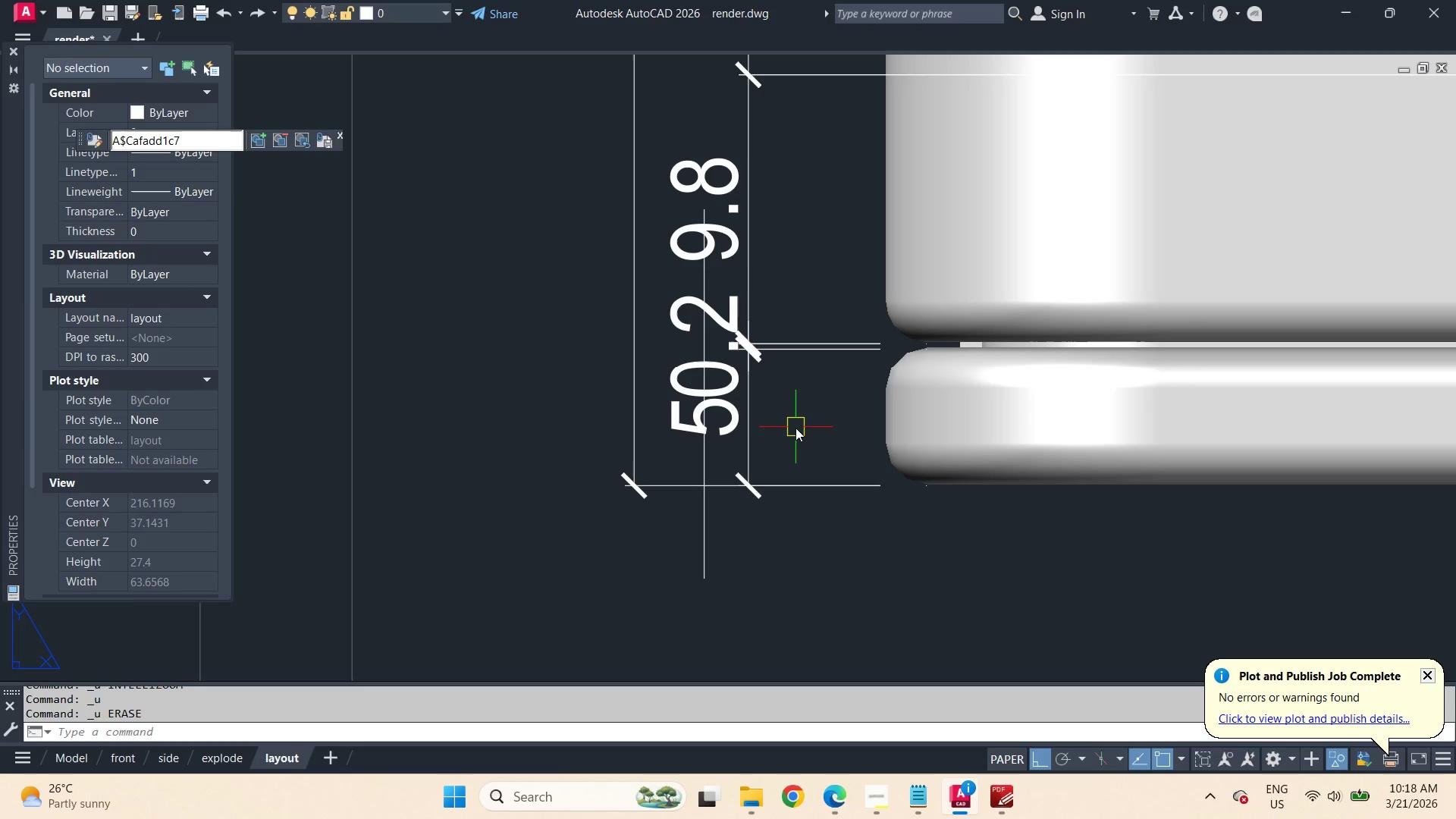 
key(Control+Z)
 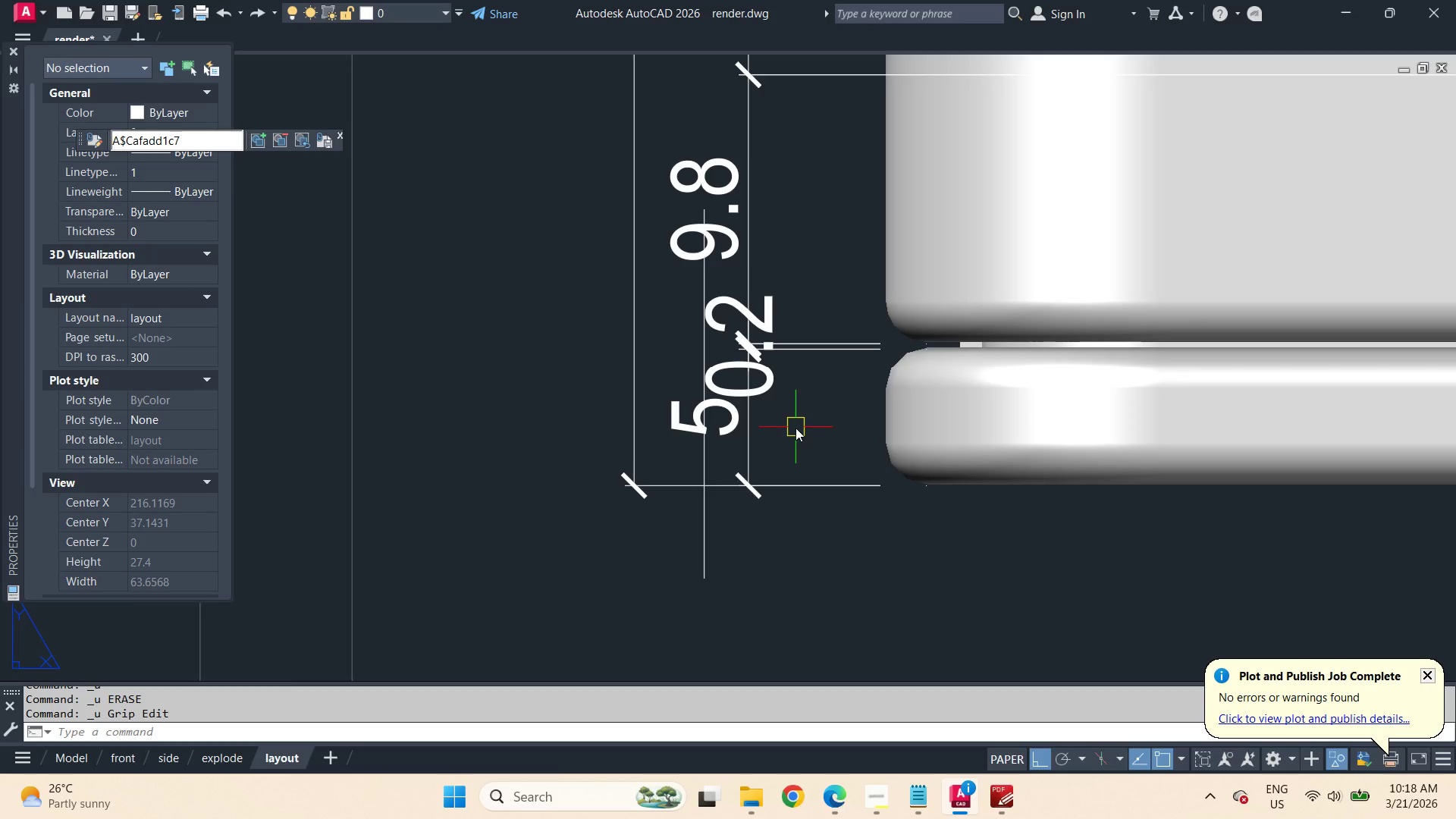 
key(Control+Z)
 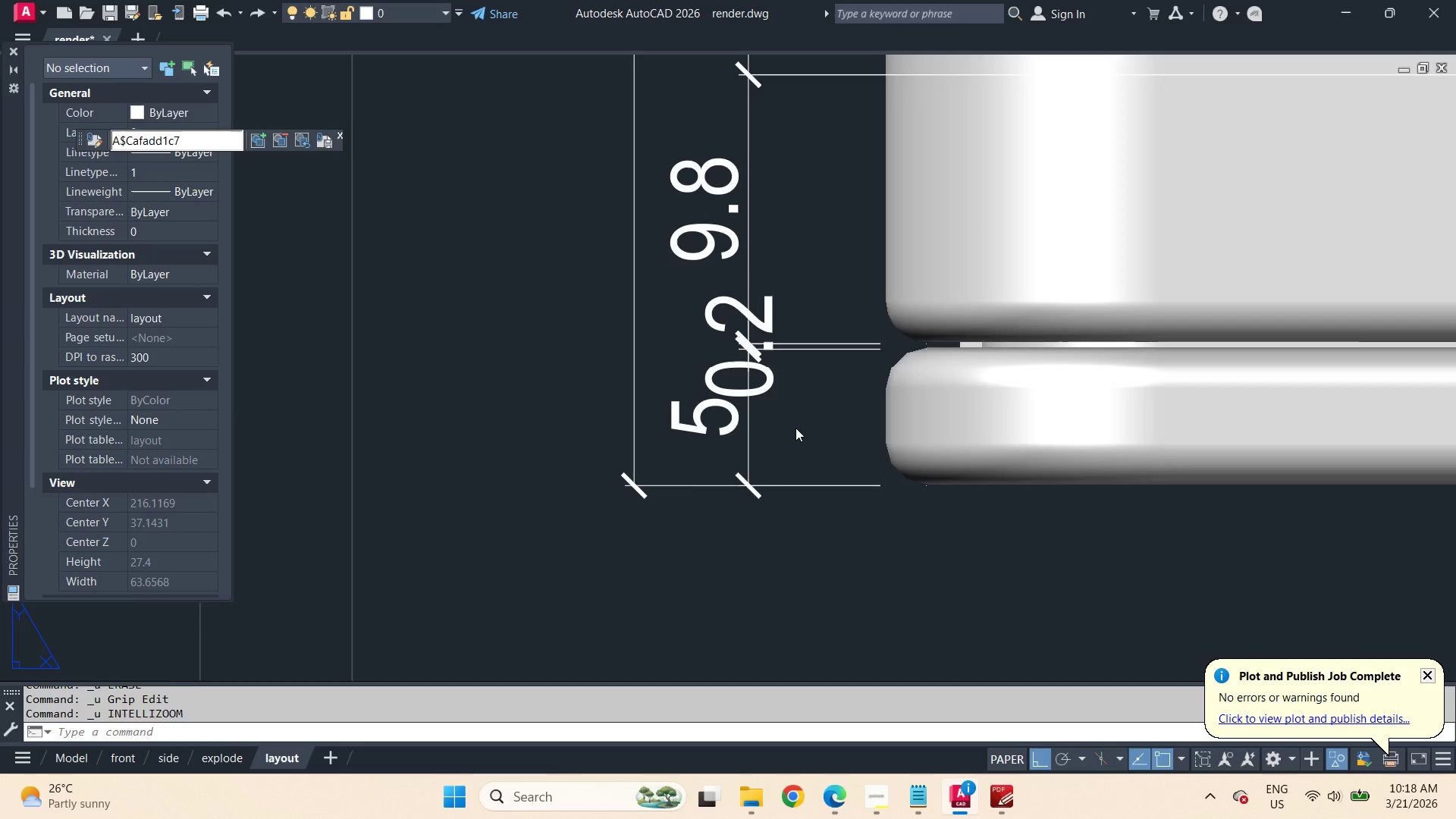 
key(Control+Z)
 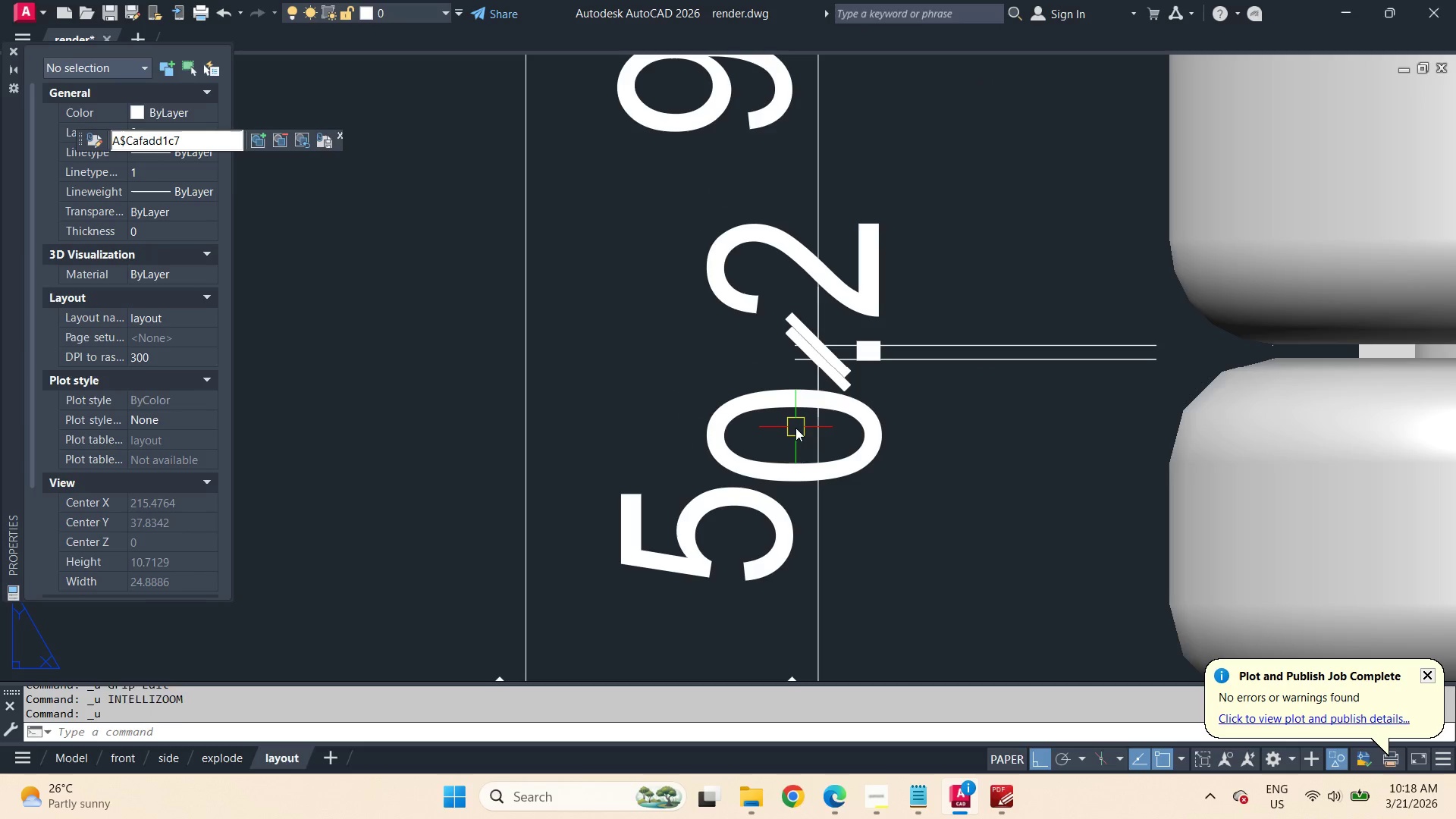 
key(Control+Z)
 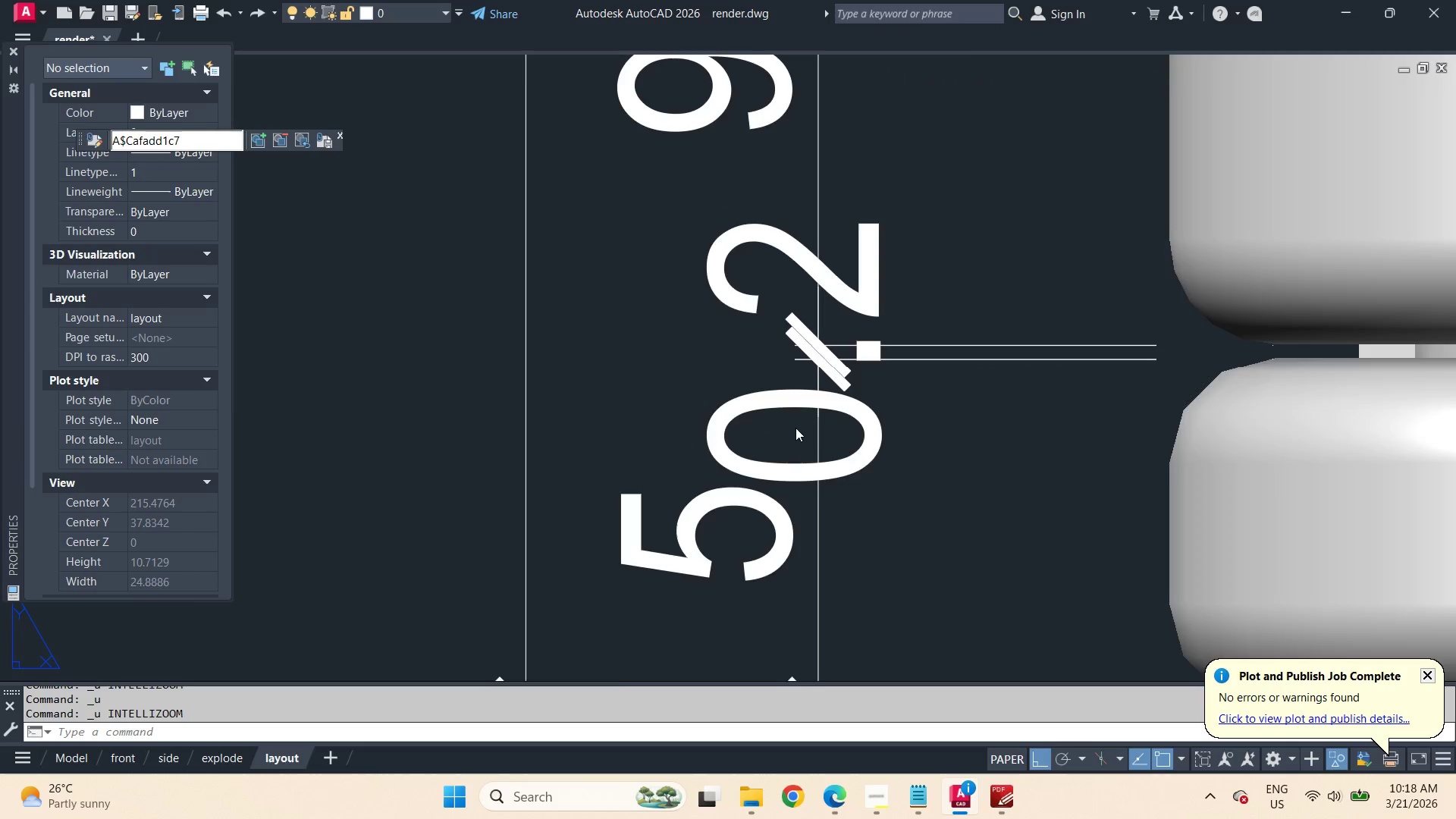 
key(Control+Z)
 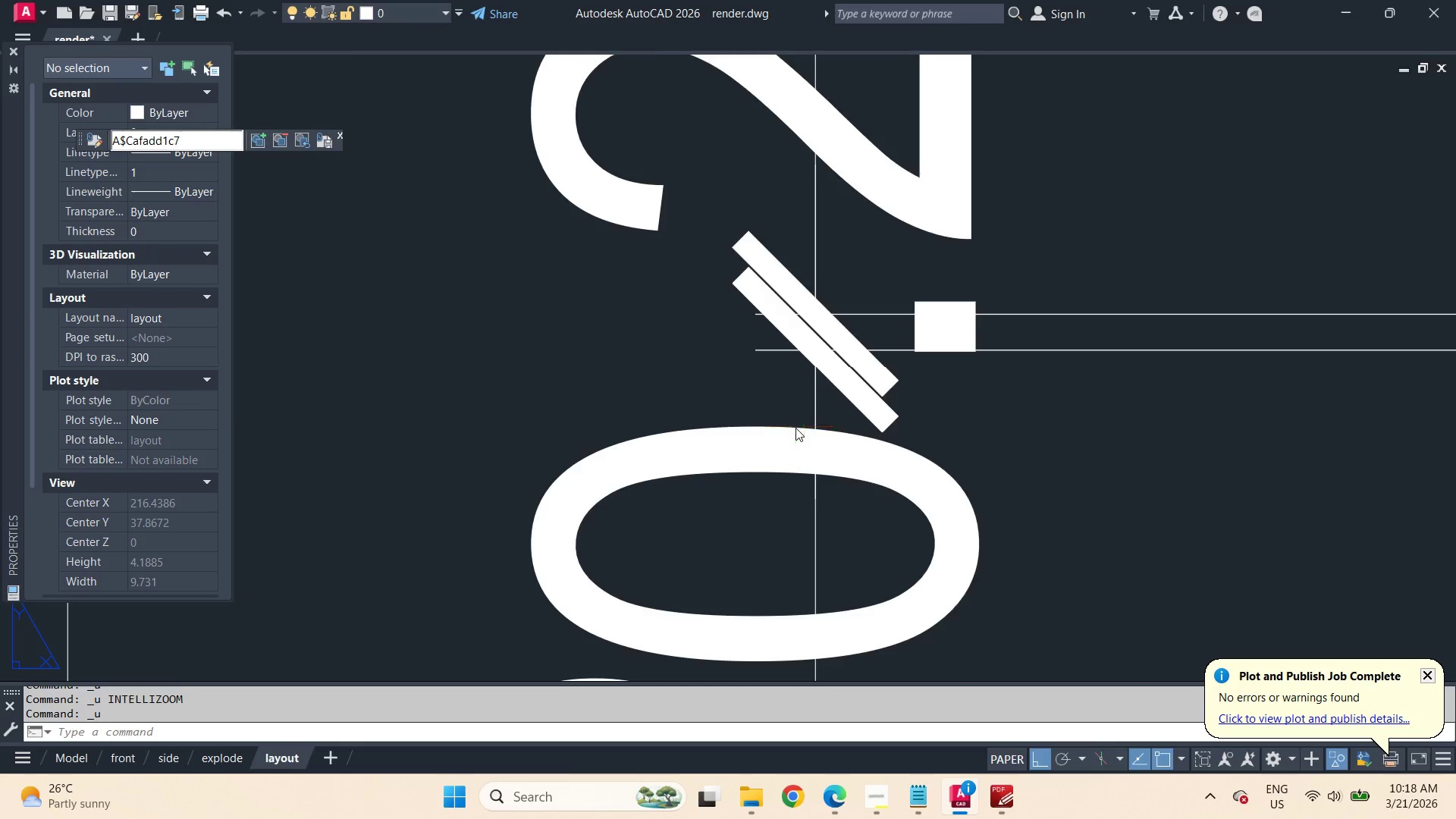 
key(Control+Z)
 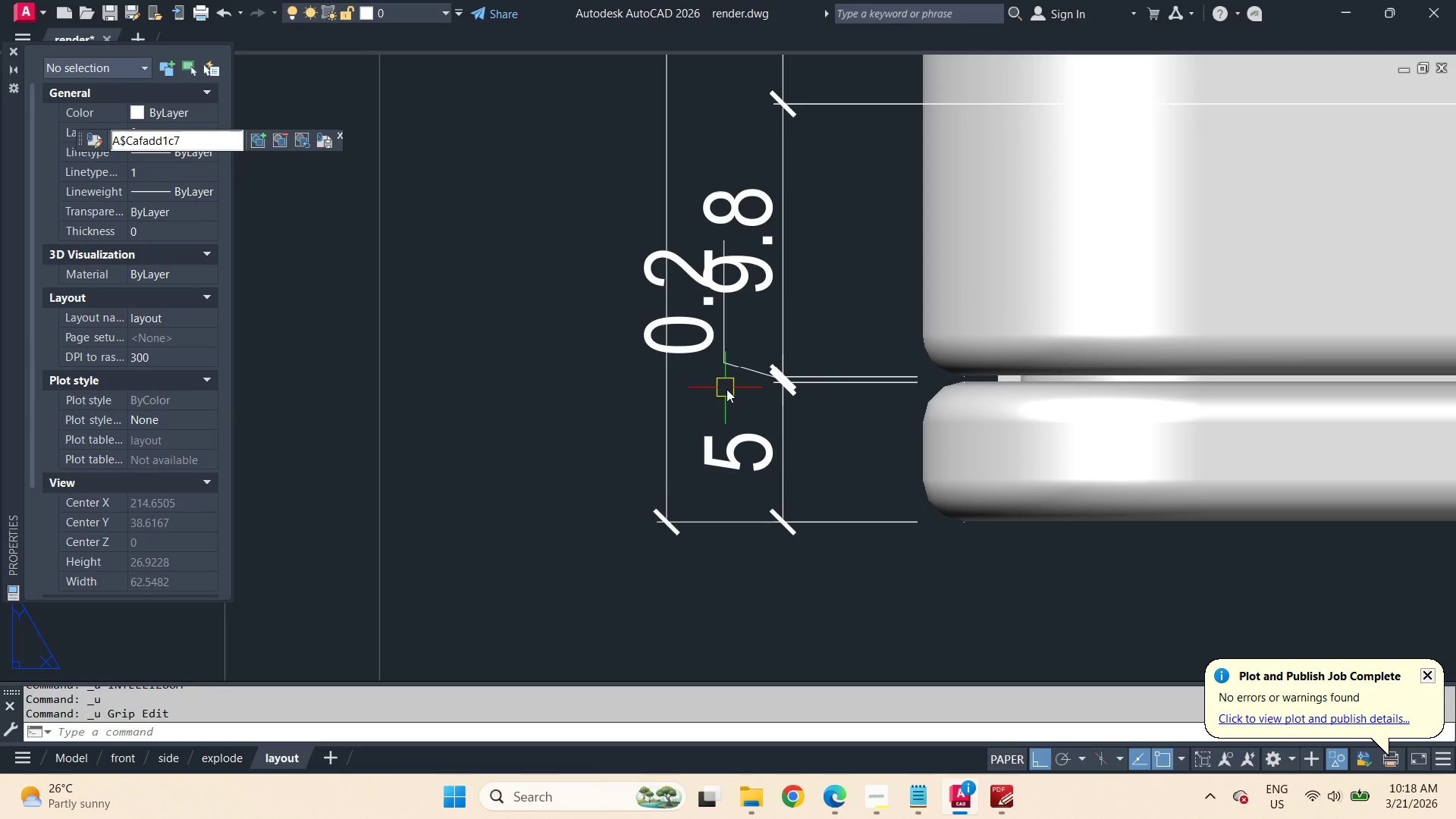 
scroll: coordinate [822, 259], scroll_direction: down, amount: 2.0
 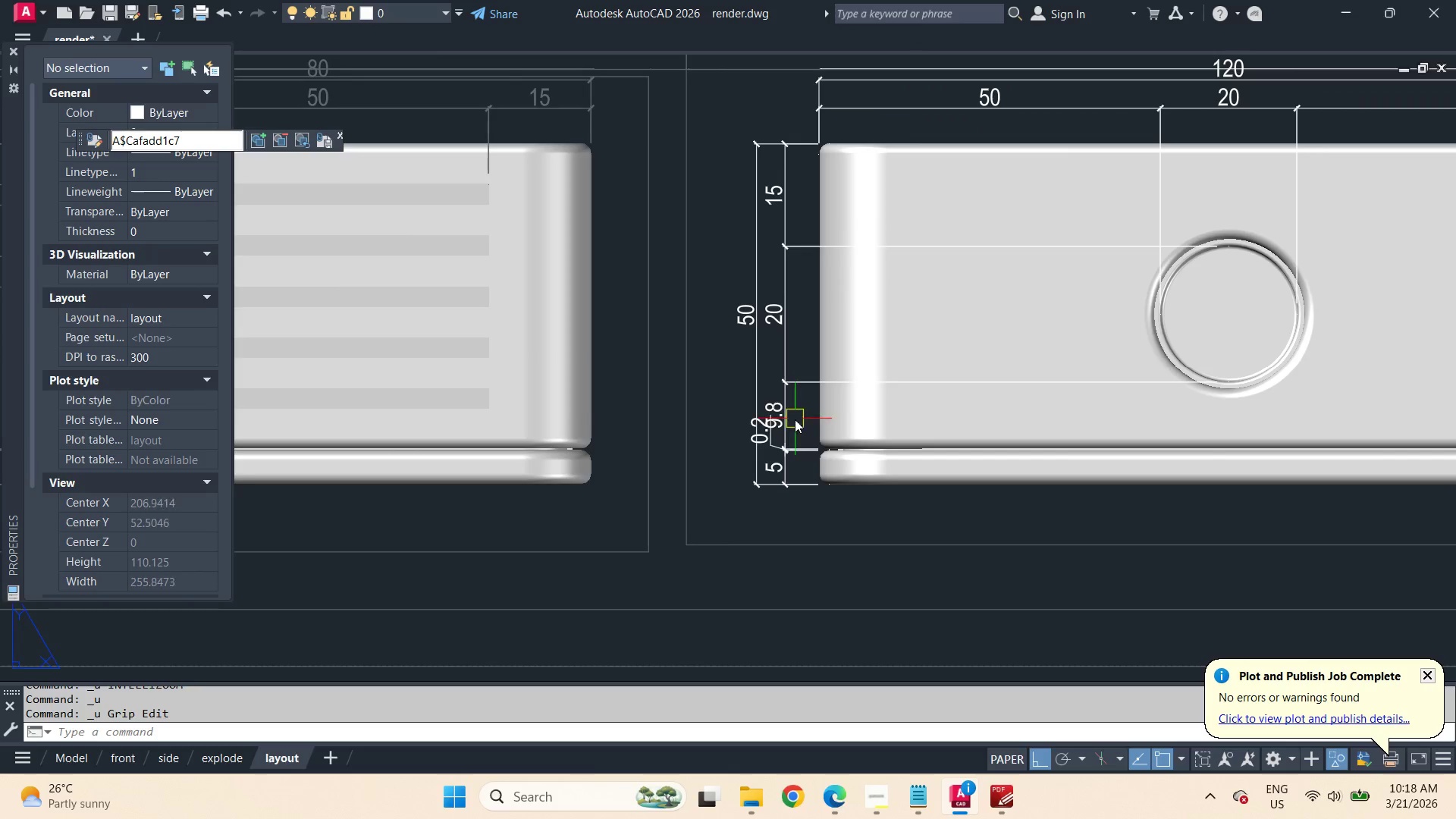 
hold_key(key=S, duration=12.39)
 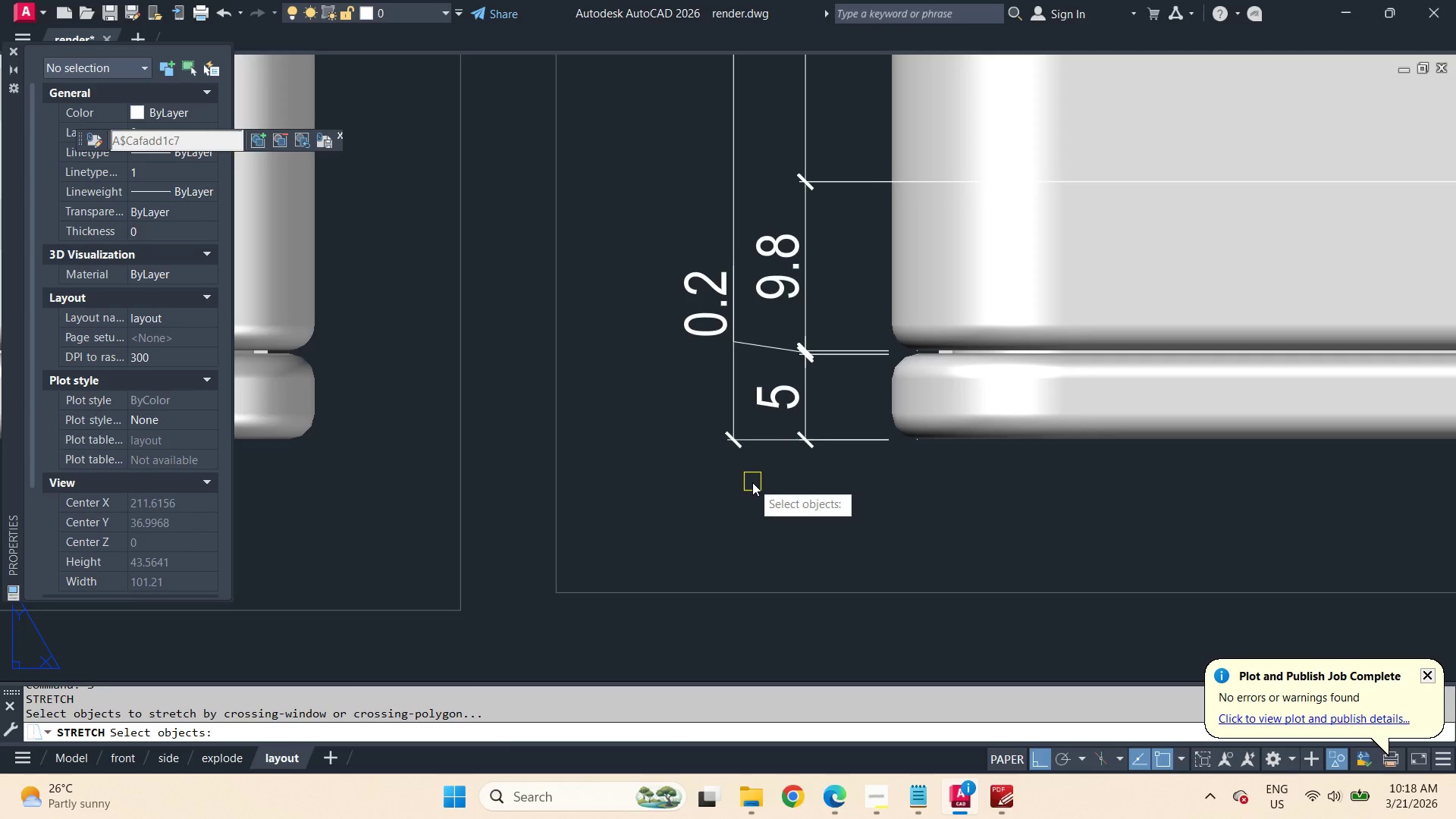 
key(Space)
 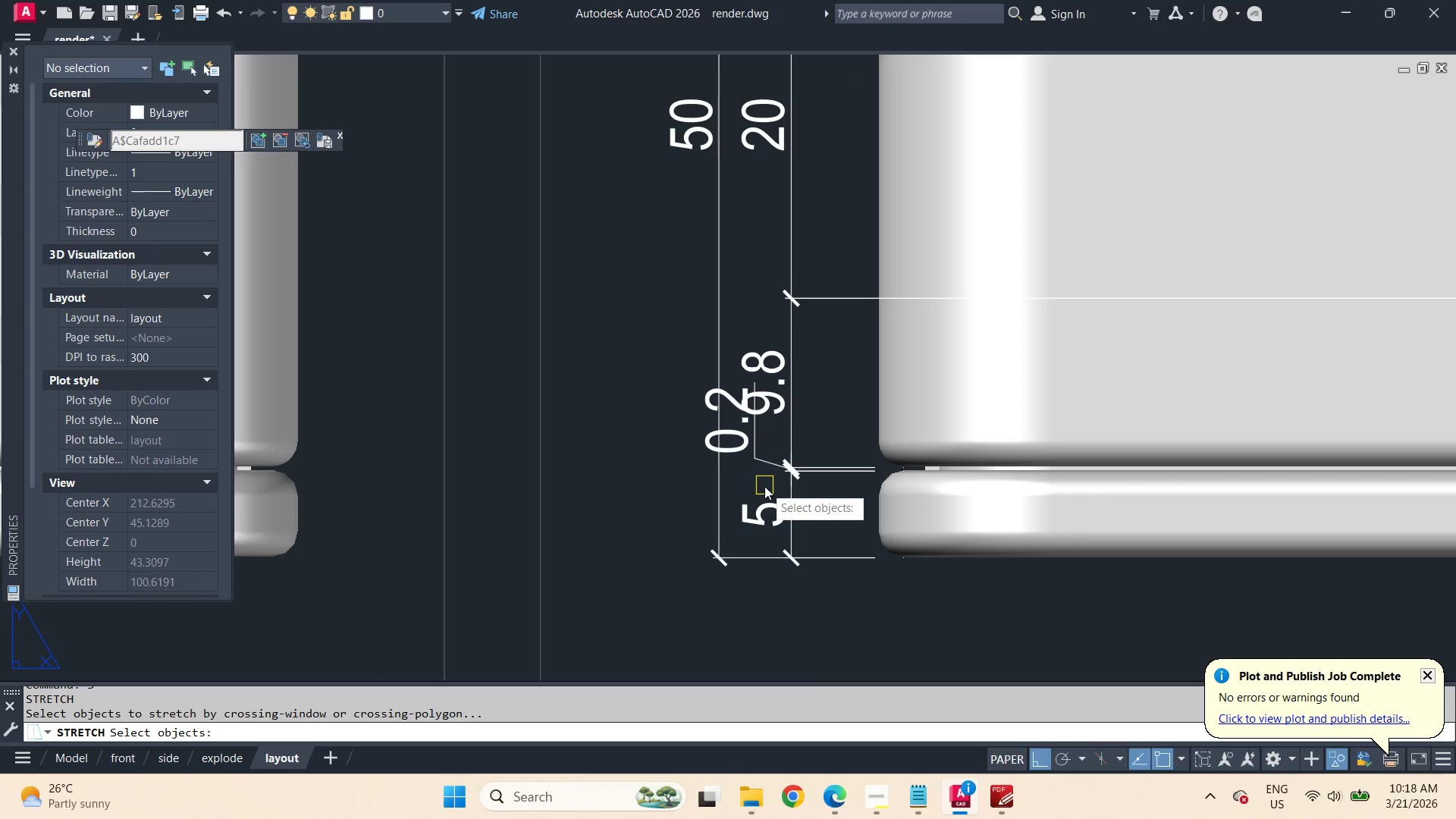 
scroll: coordinate [780, 438], scroll_direction: up, amount: 2.0
 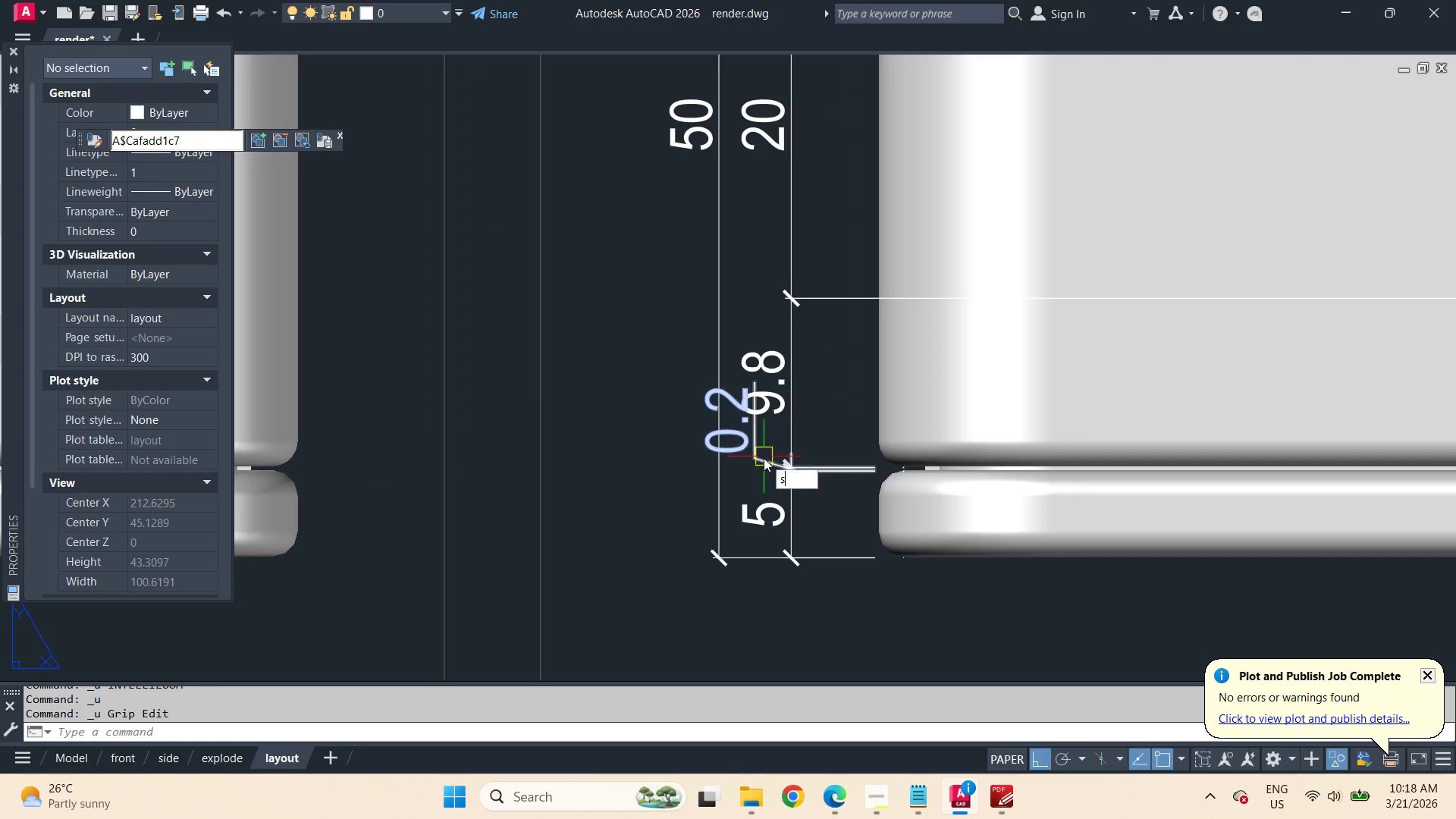 
left_click([764, 486])
 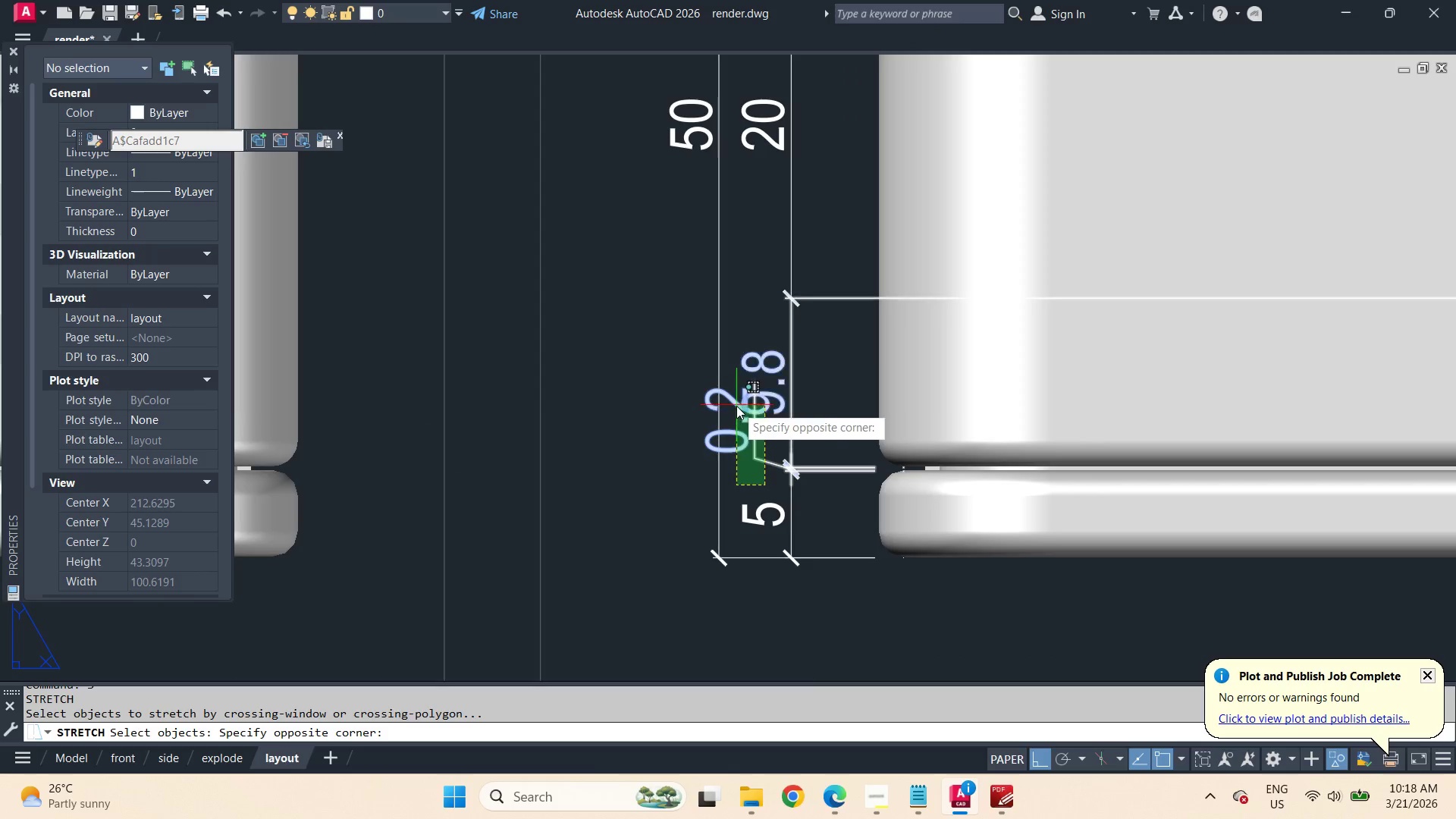 
left_click([736, 405])
 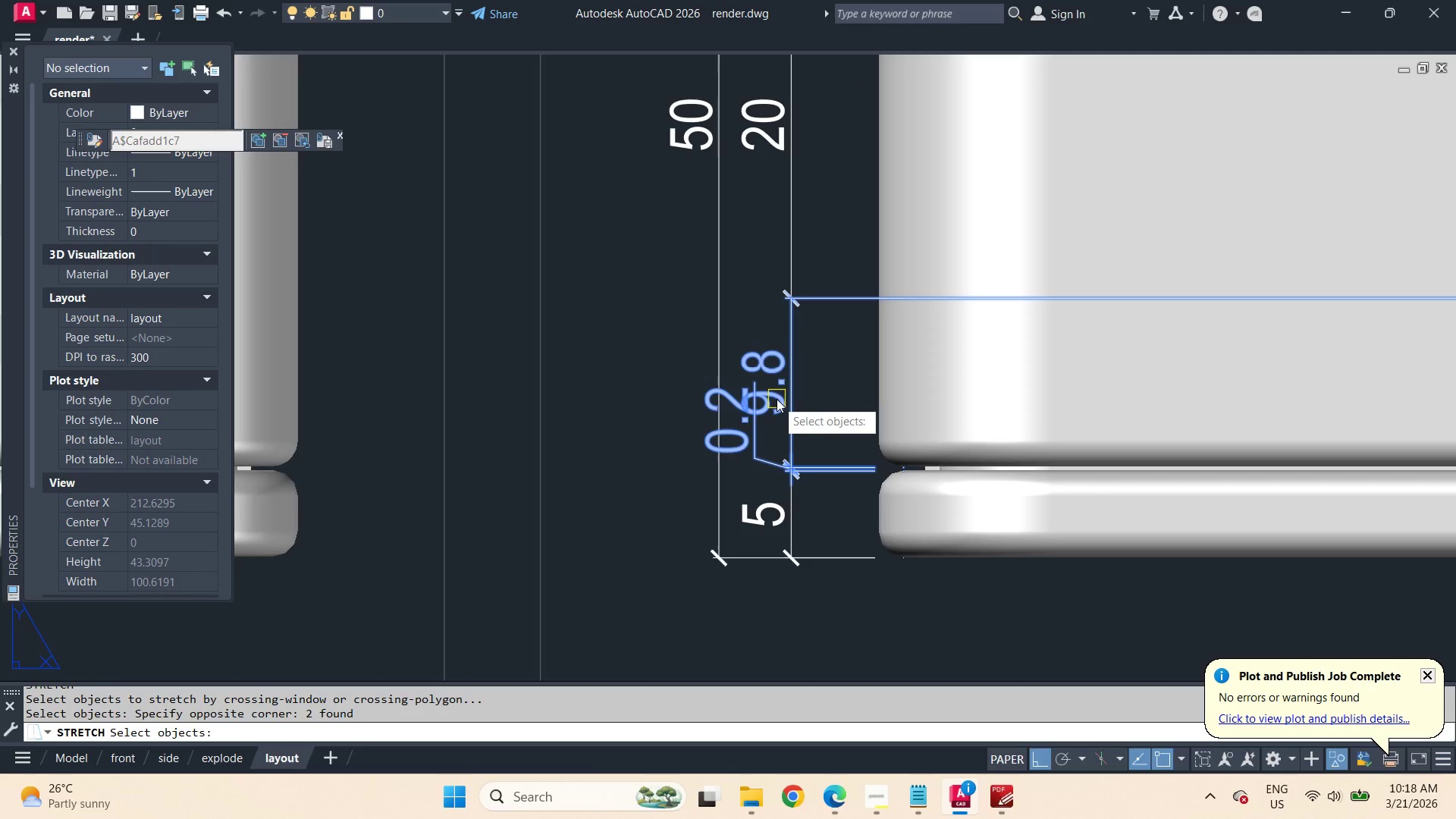 
hold_key(key=ShiftLeft, duration=0.5)
left_click([780, 393])
 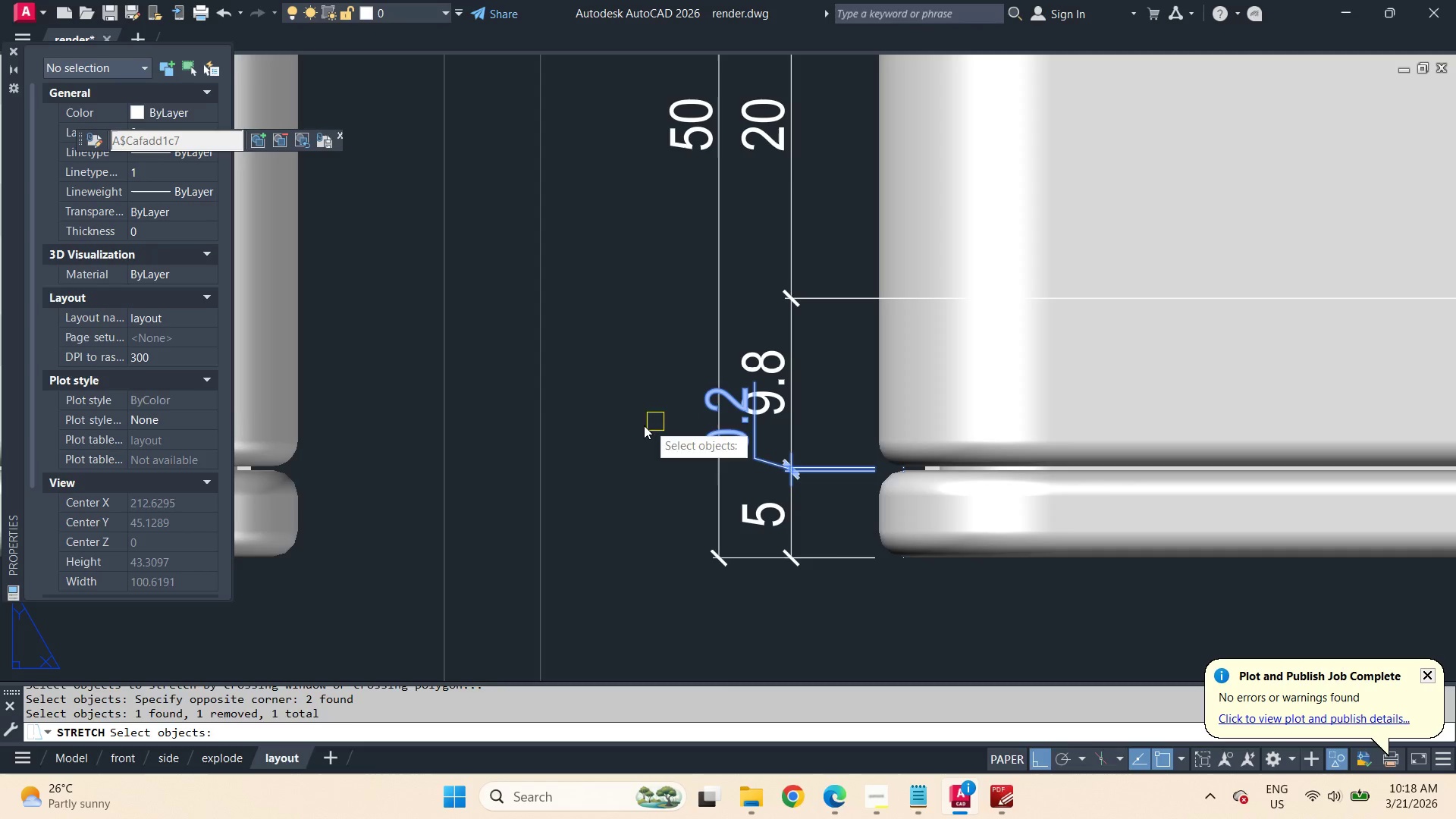 
key(Space)
 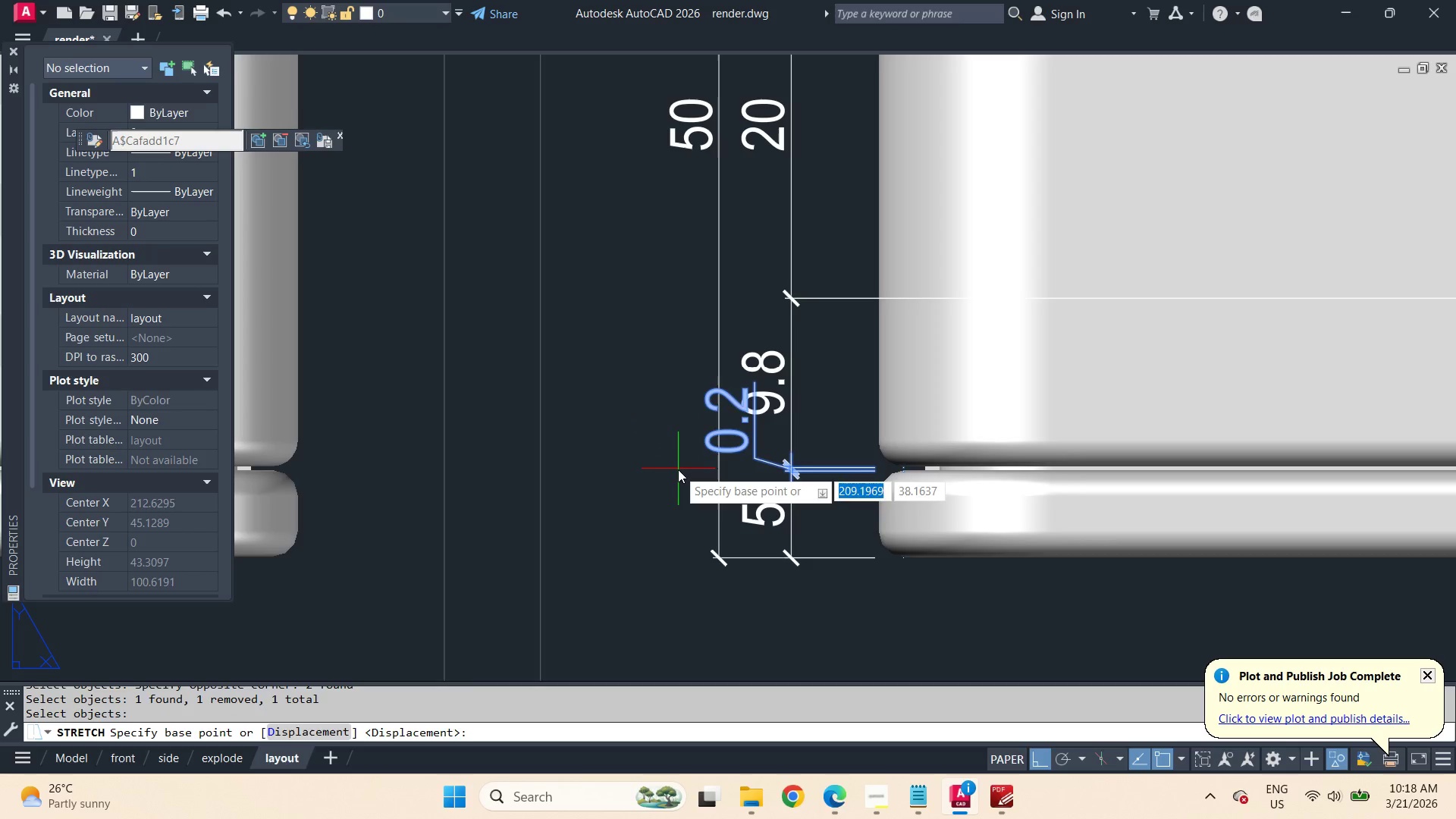 
left_click([678, 469])
 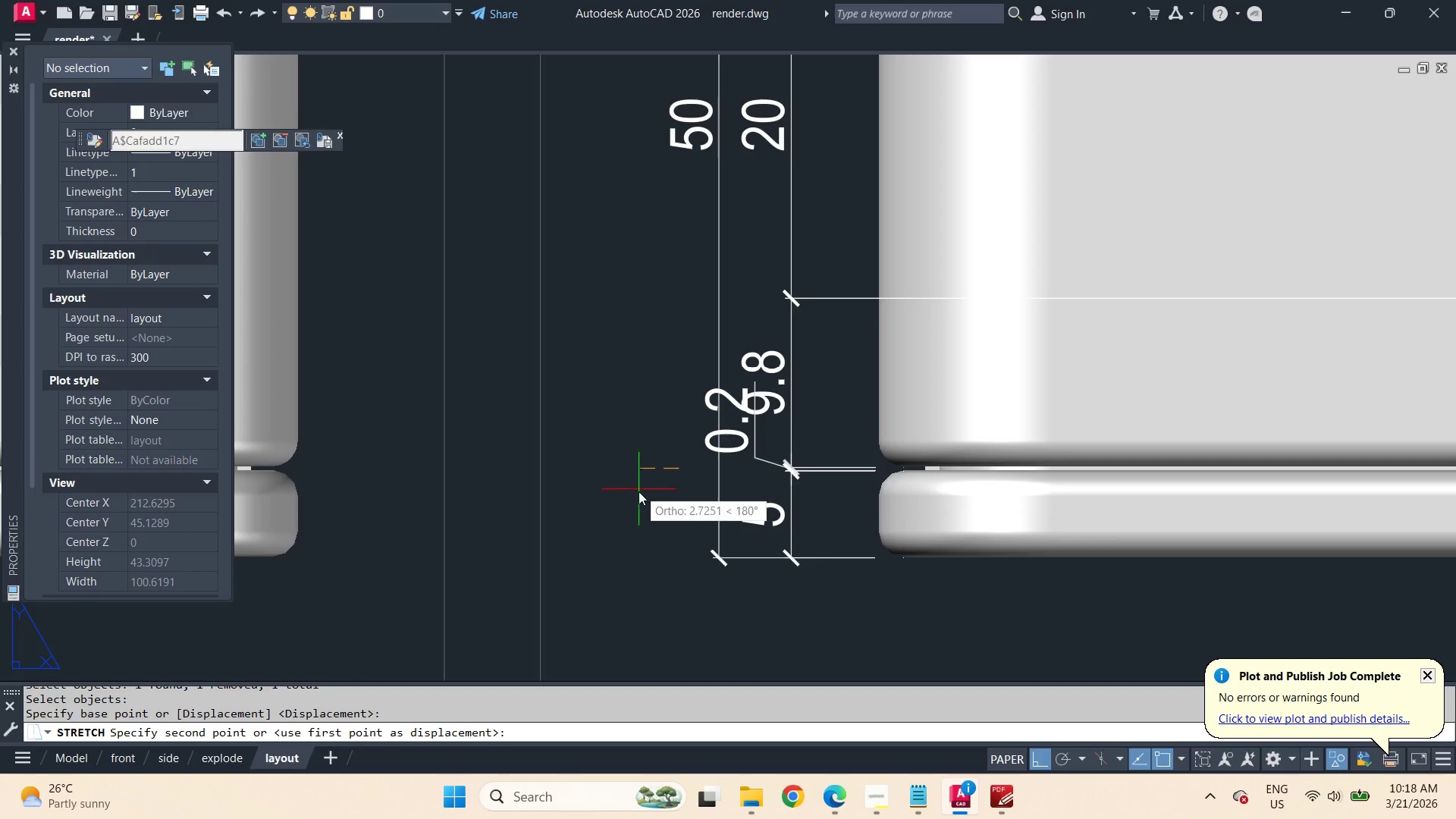 
left_click_drag(start_coordinate=[642, 496], to_coordinate=[642, 500])
 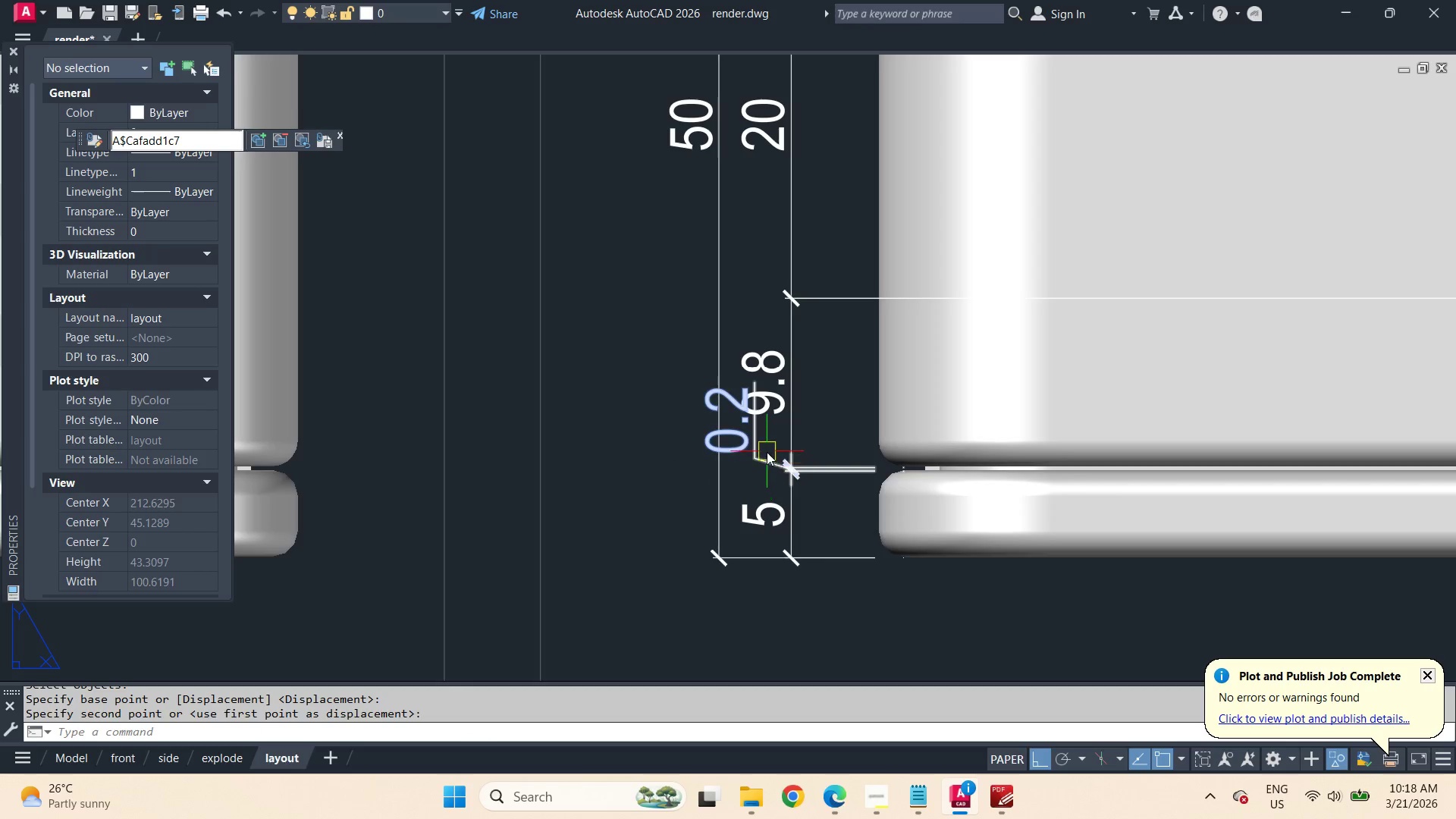 
left_click([763, 449])
 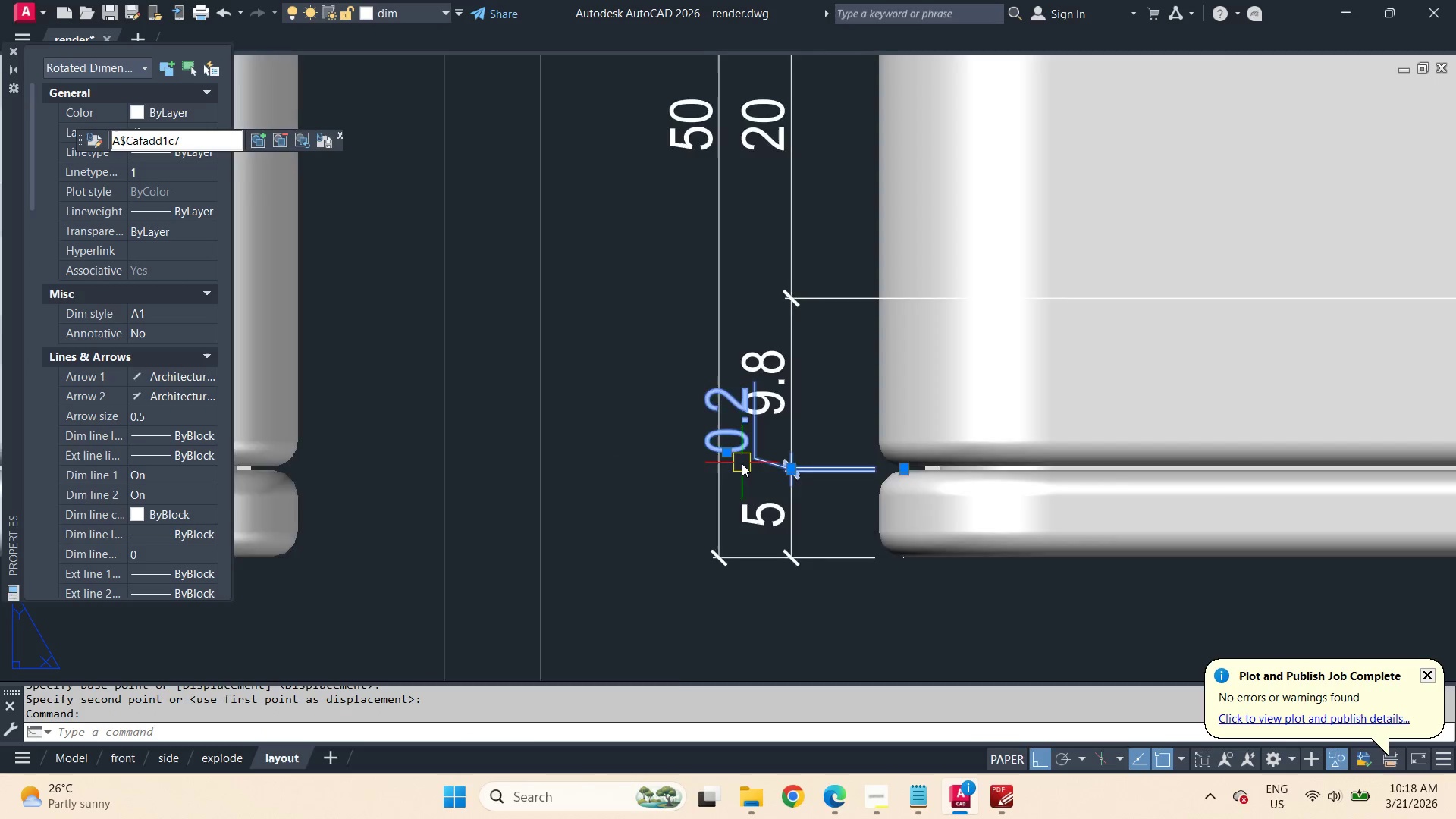 
scroll: coordinate [742, 463], scroll_direction: up, amount: 2.0
 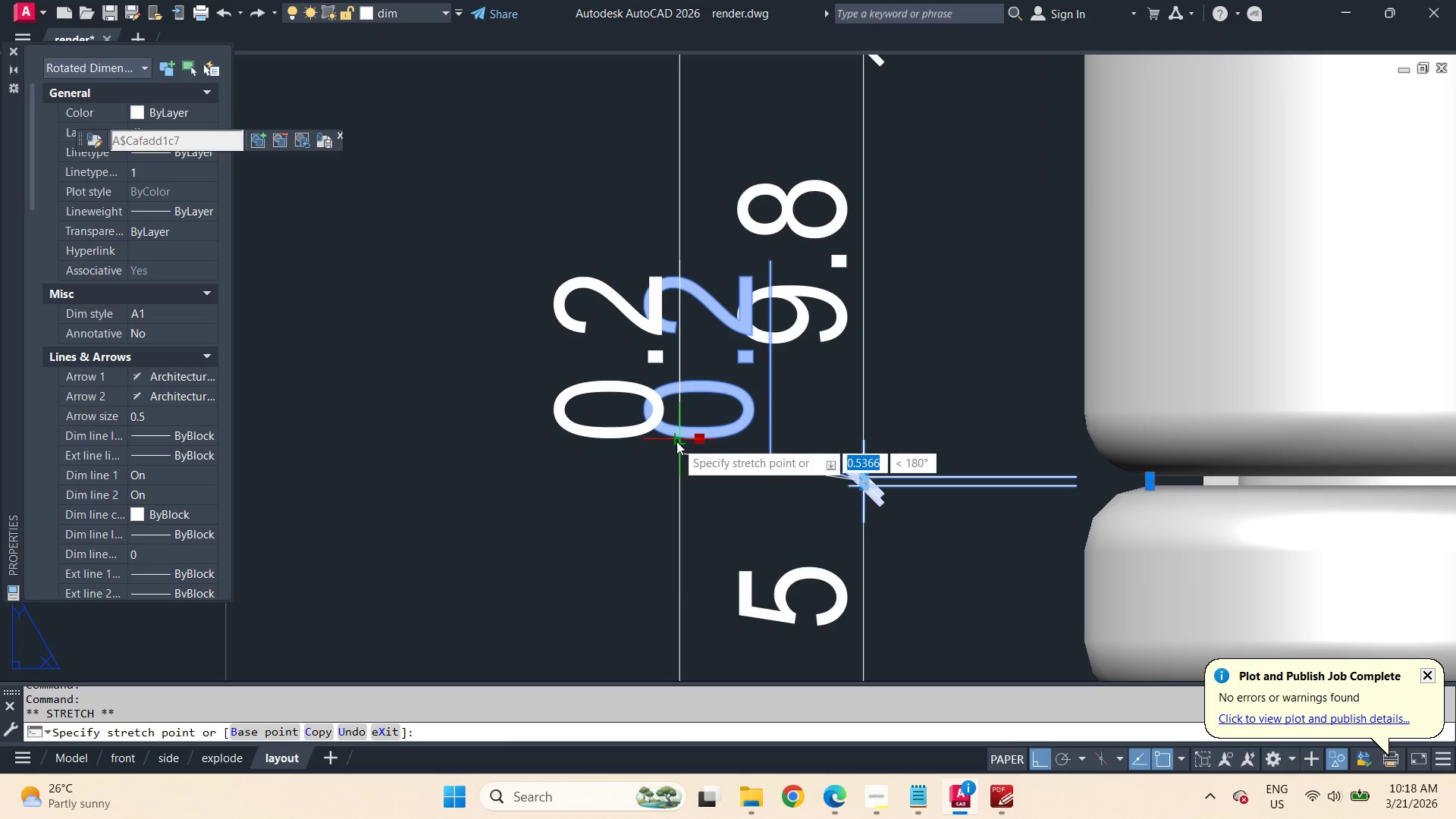 
left_click([676, 441])
 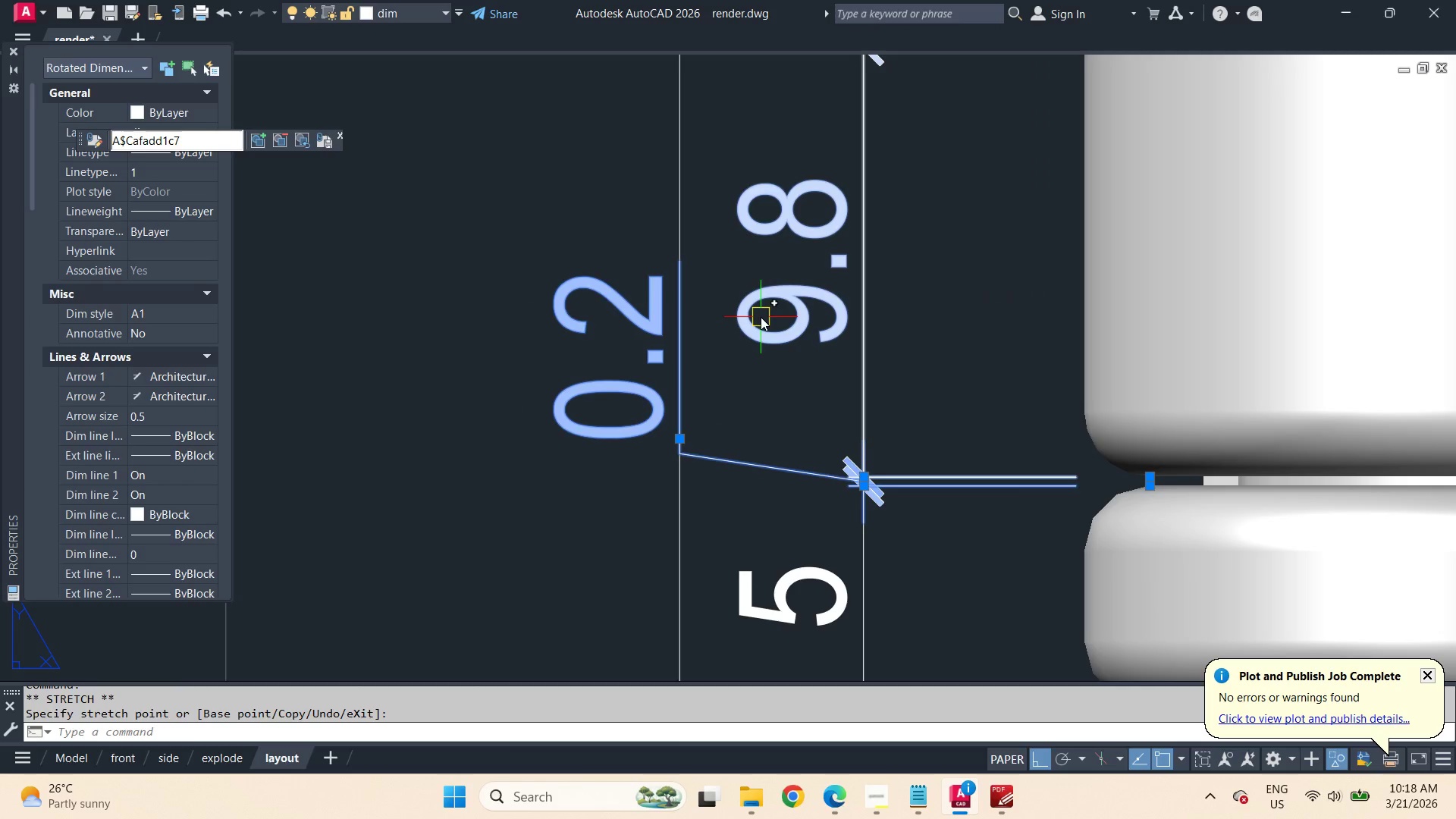 
key(Escape)
 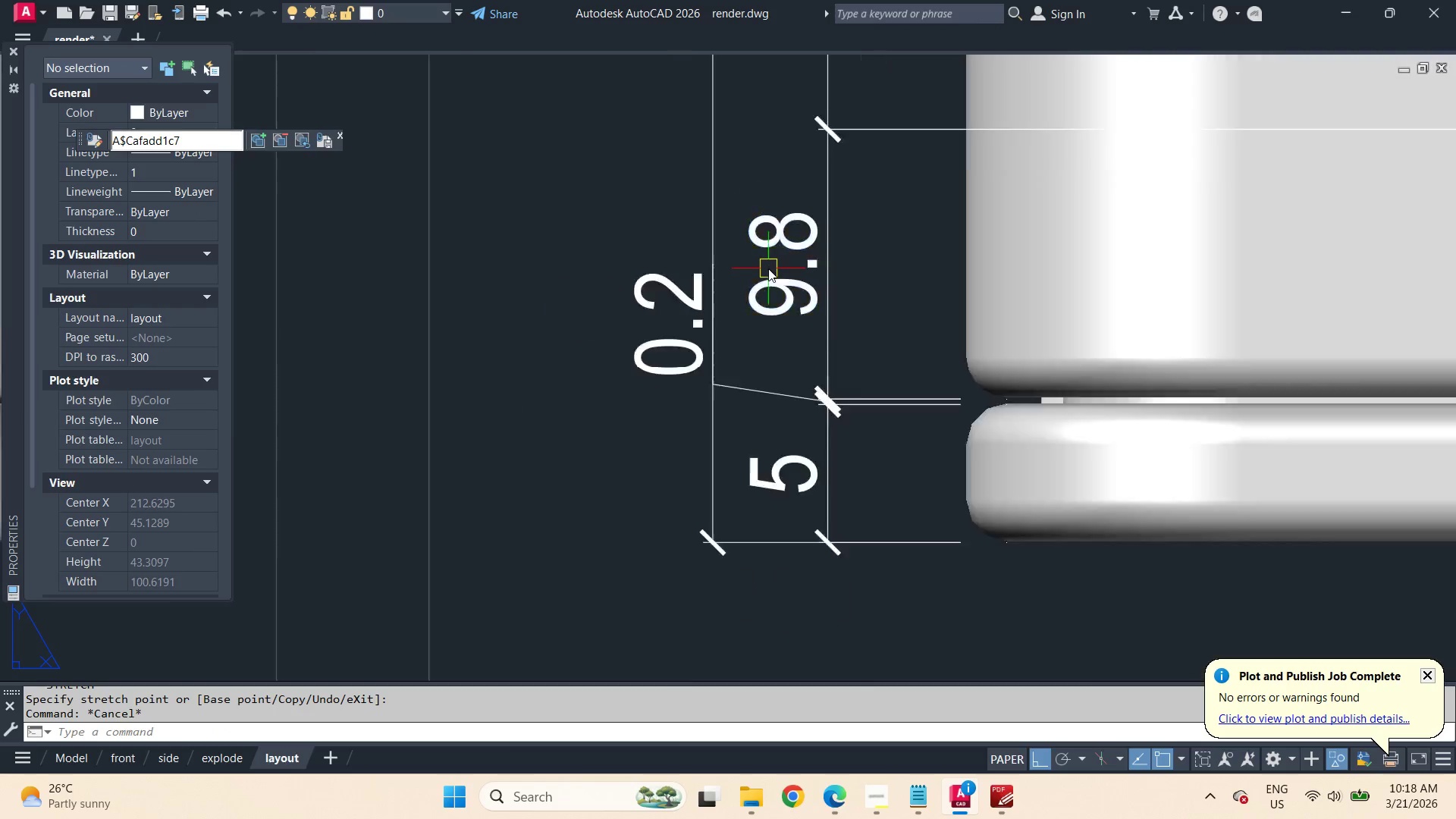 
scroll: coordinate [768, 268], scroll_direction: down, amount: 2.0
 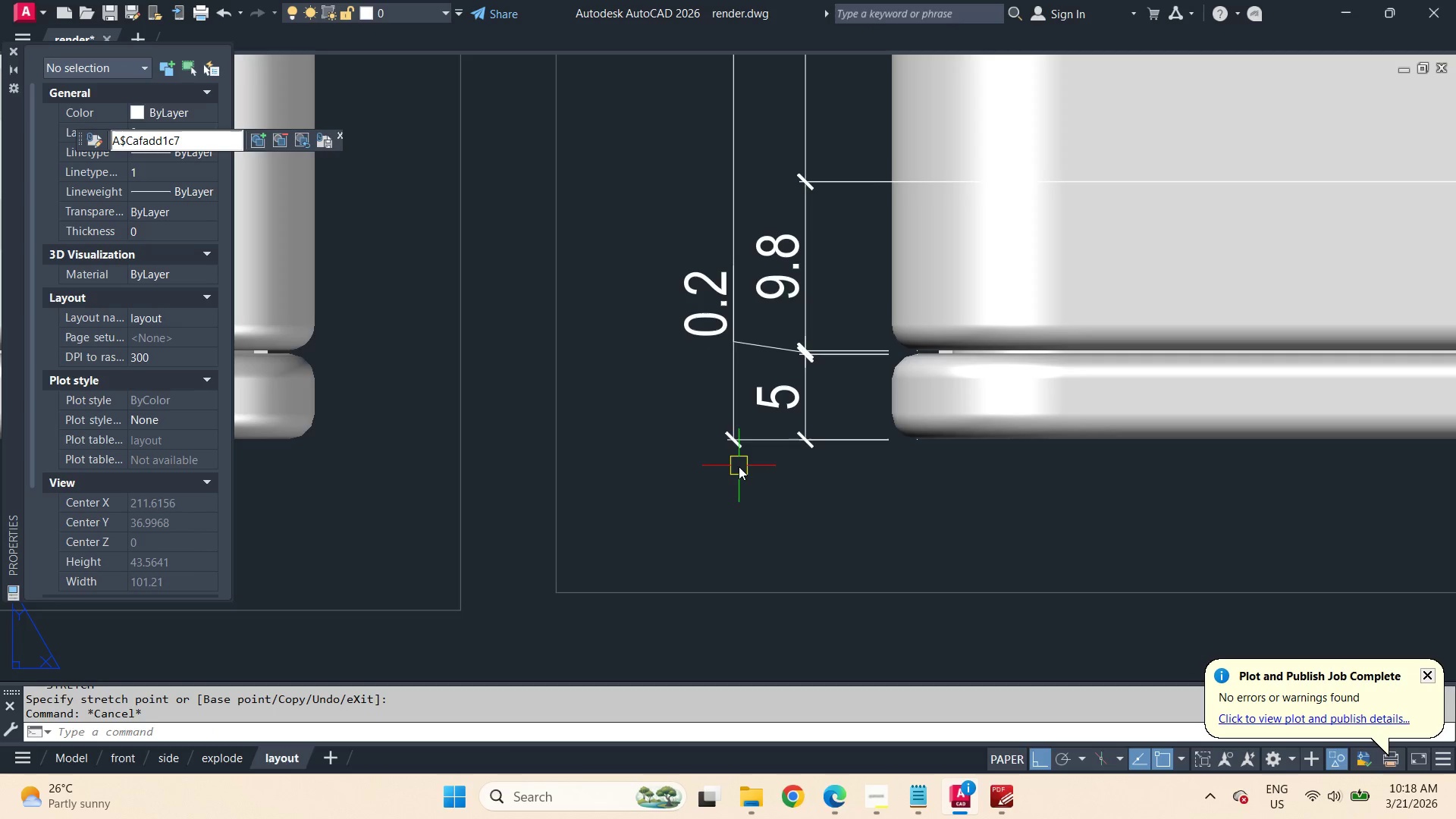 
key(Space)
 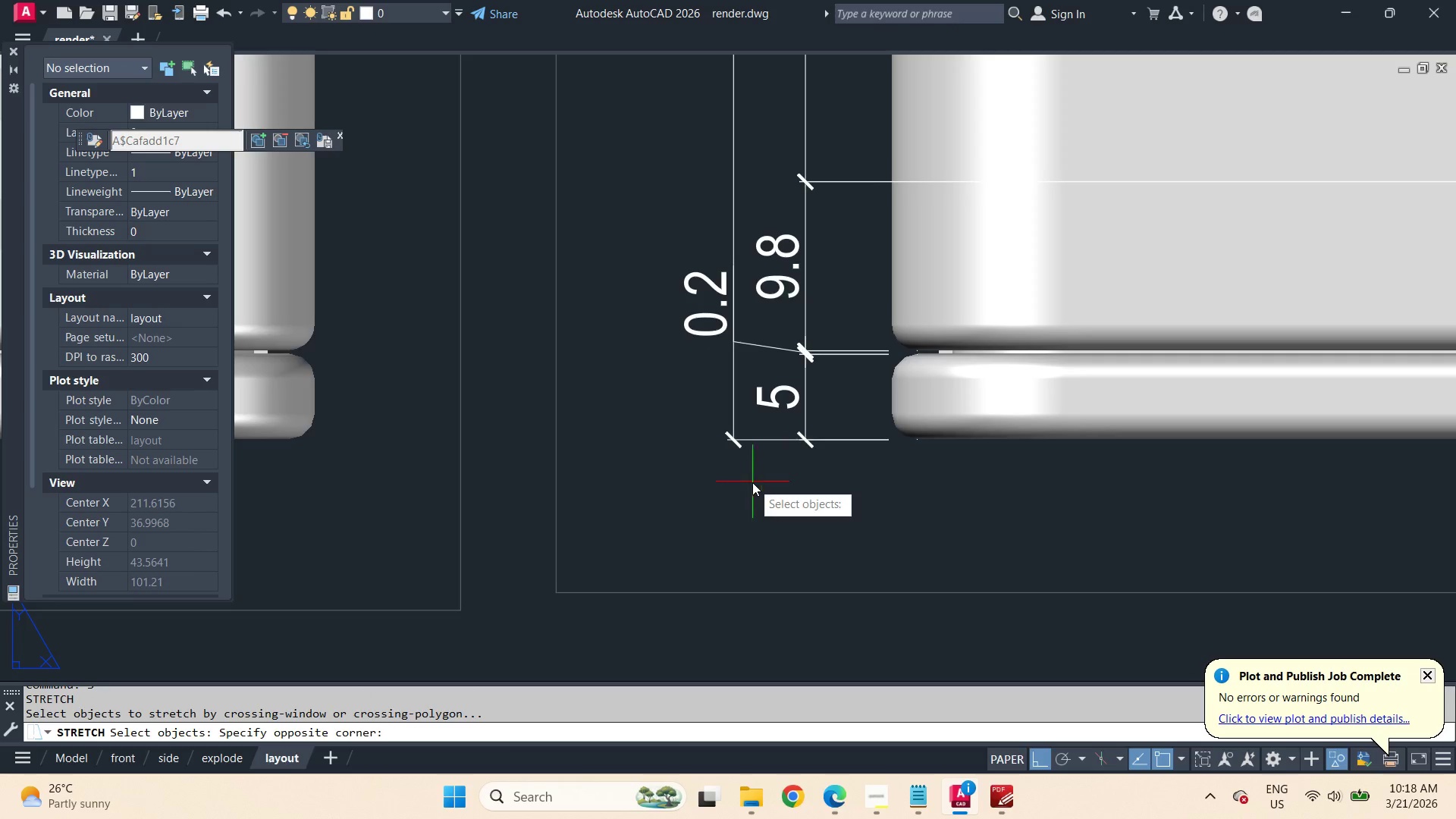 
left_click_drag(start_coordinate=[752, 482], to_coordinate=[745, 466])
 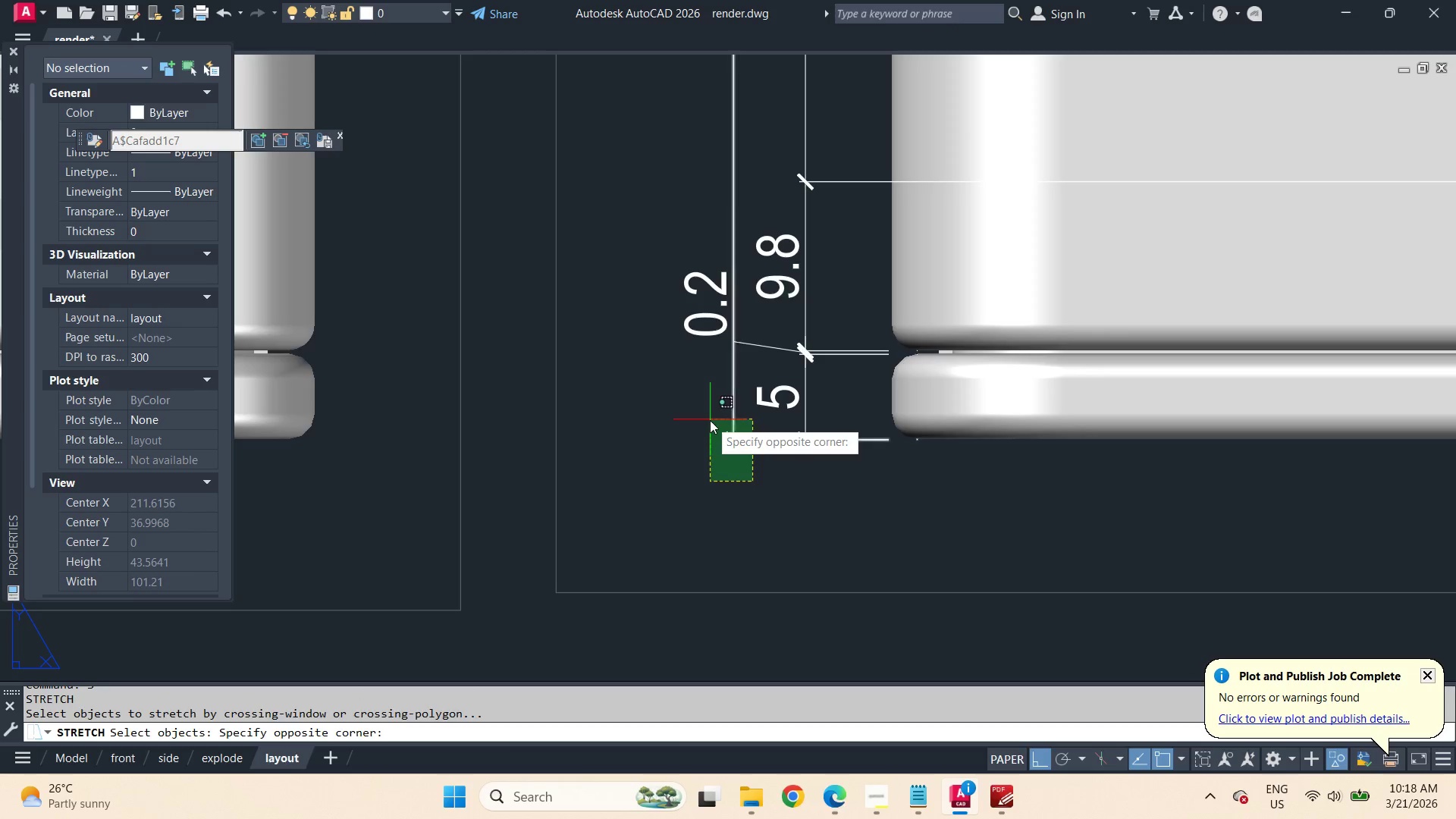 
double_click([710, 419])
 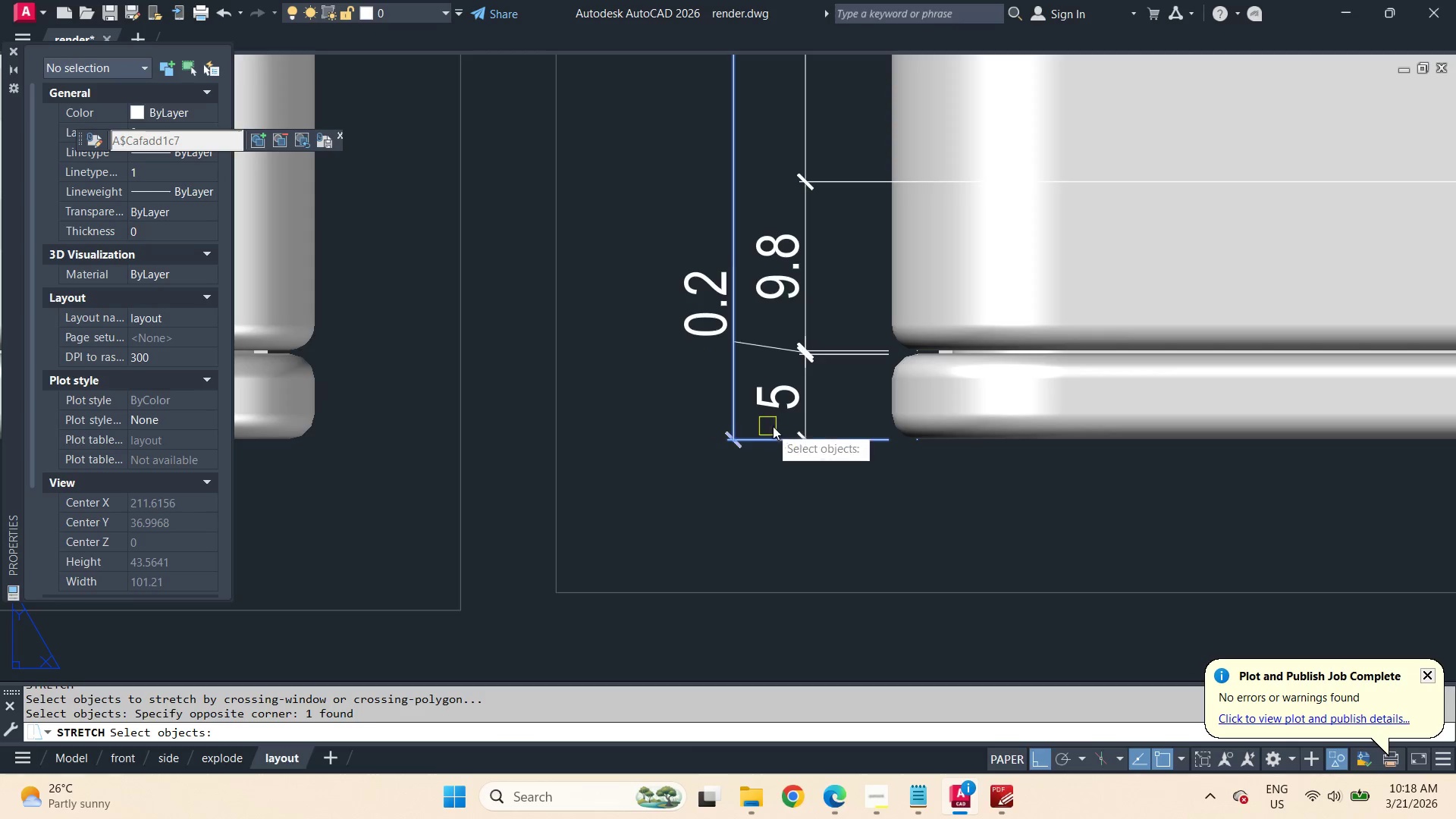 
key(Space)
 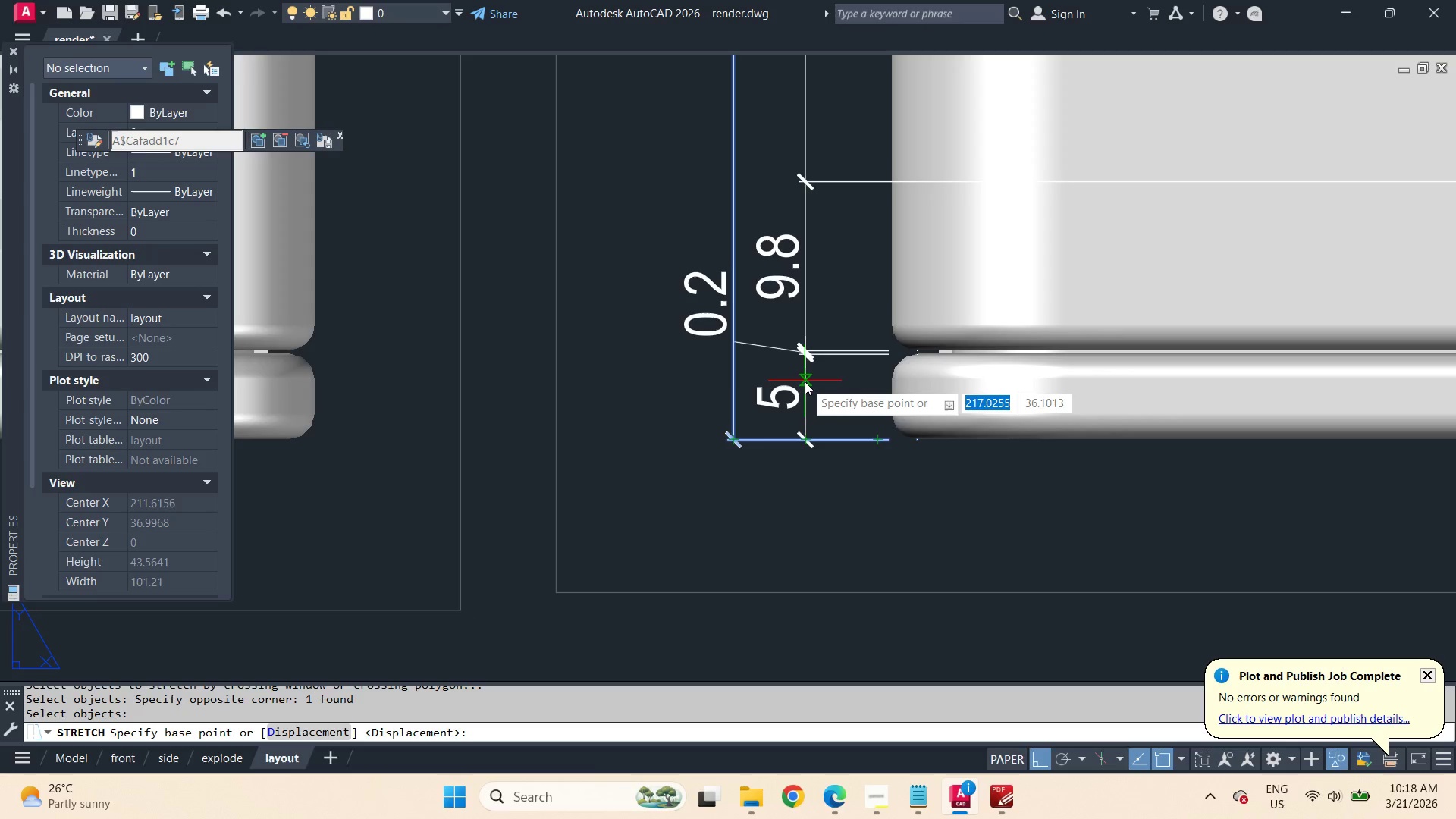 
left_click([805, 381])
 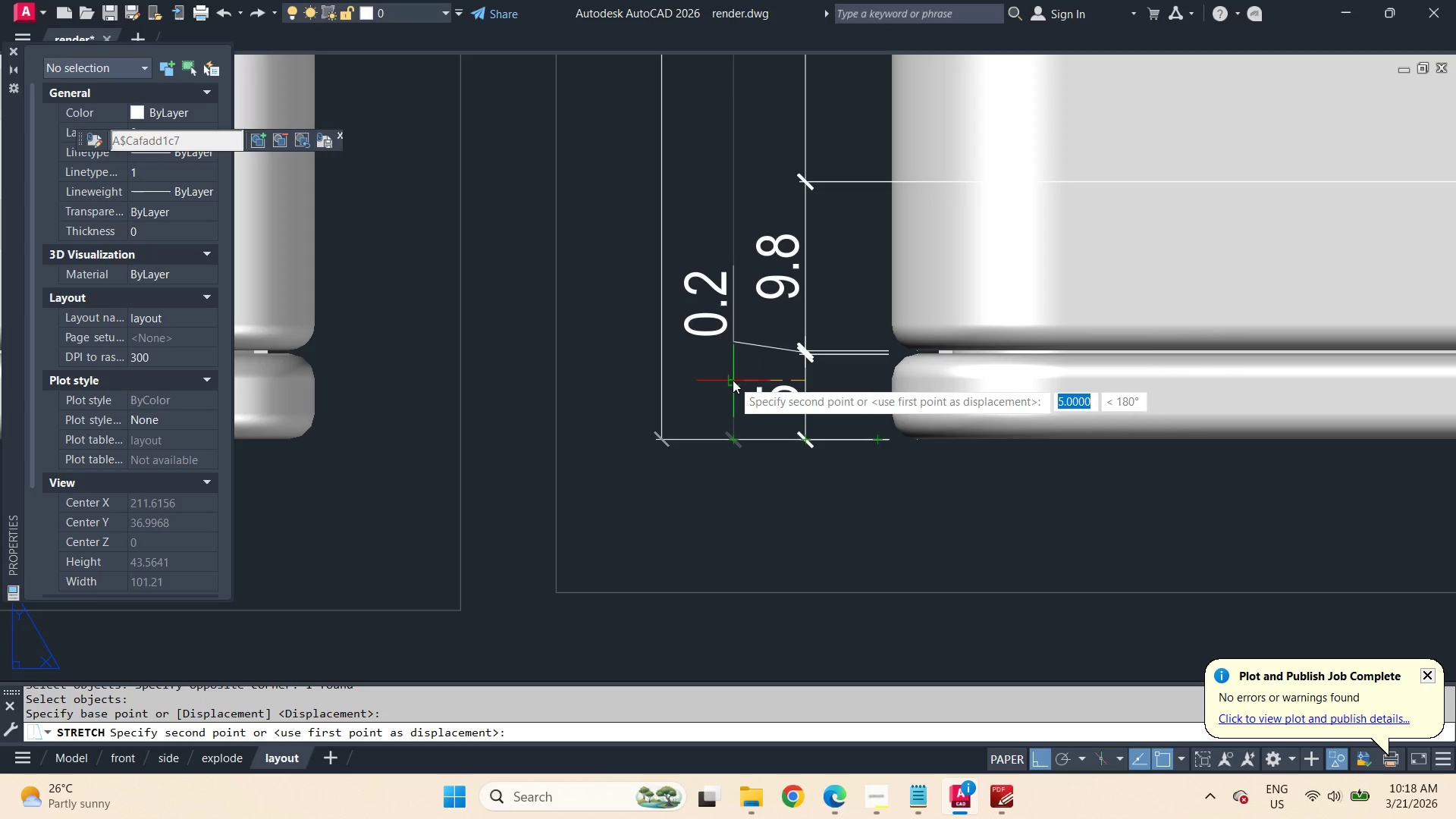 
left_click([733, 380])
 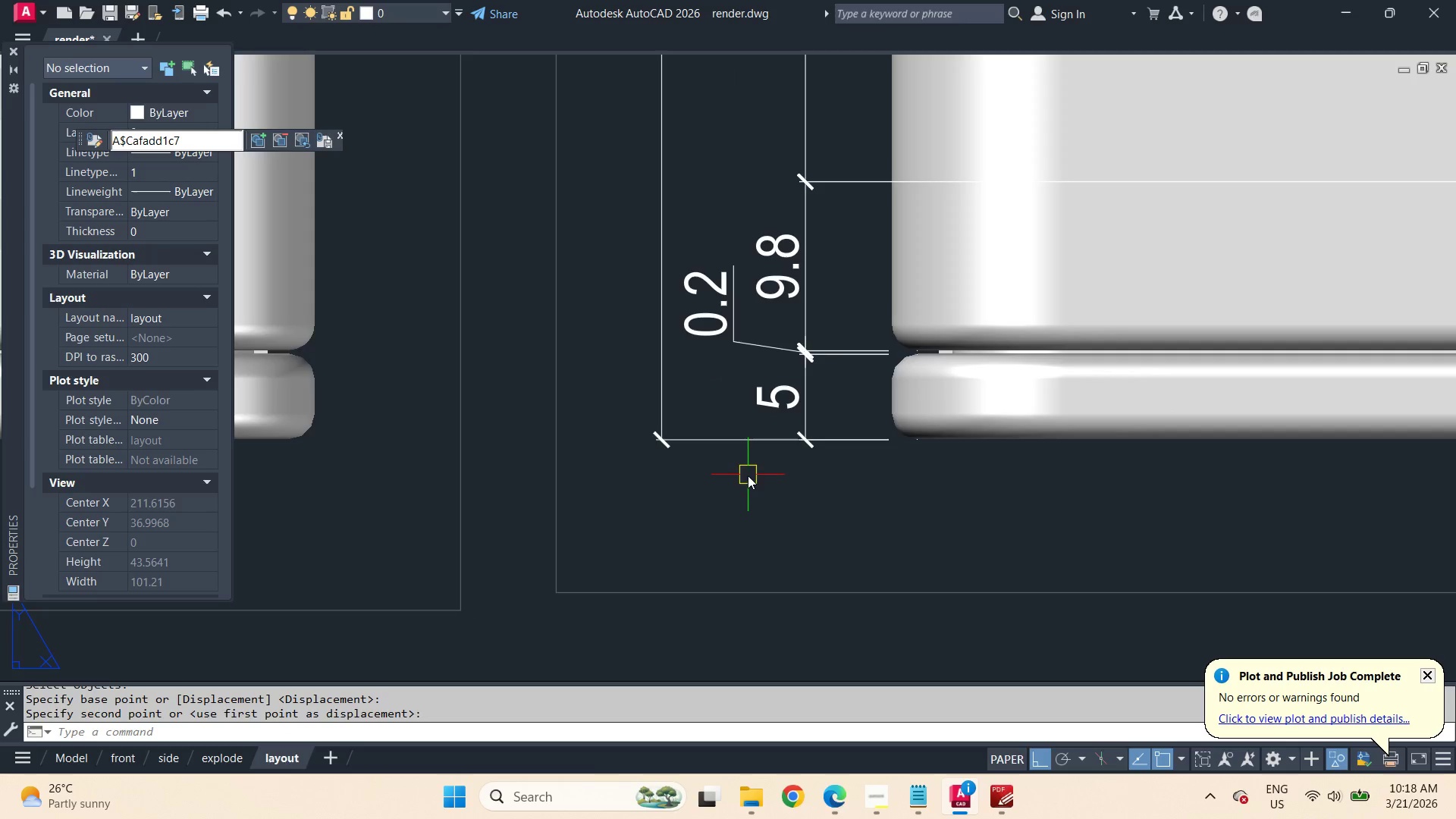 
scroll: coordinate [907, 321], scroll_direction: down, amount: 3.0
 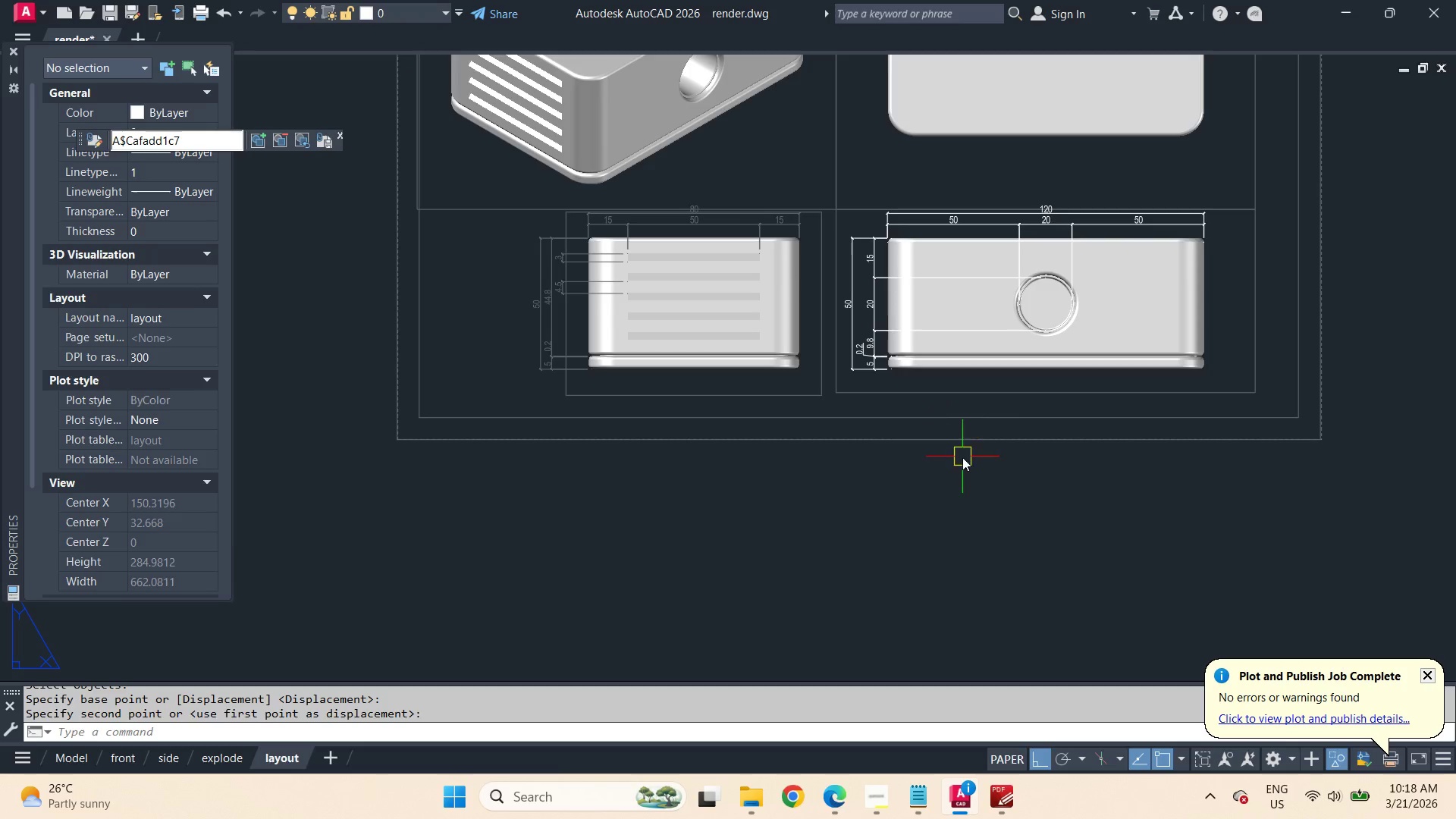 
scroll: coordinate [940, 400], scroll_direction: up, amount: 2.0
 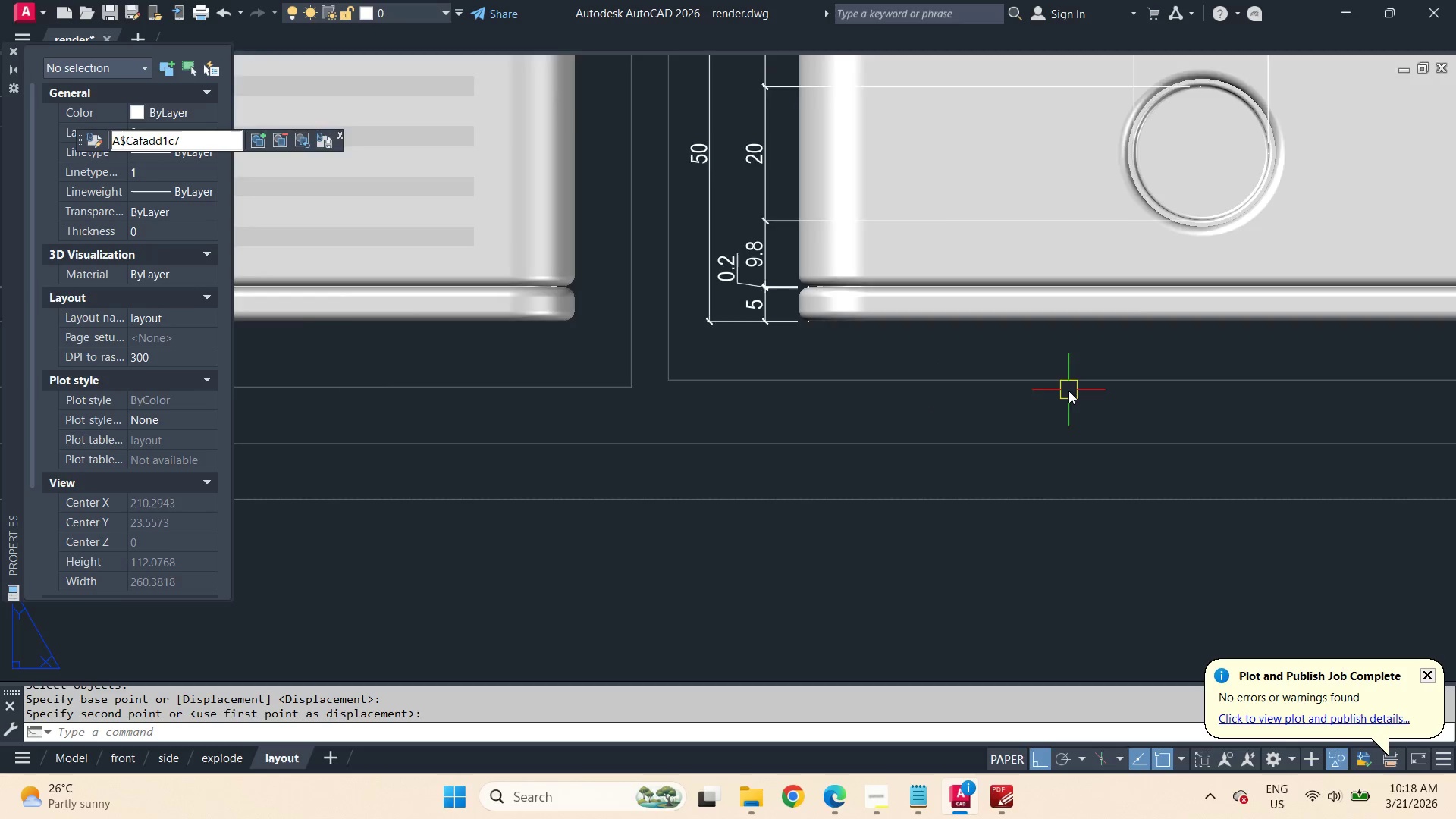 
scroll: coordinate [1115, 384], scroll_direction: down, amount: 2.0
 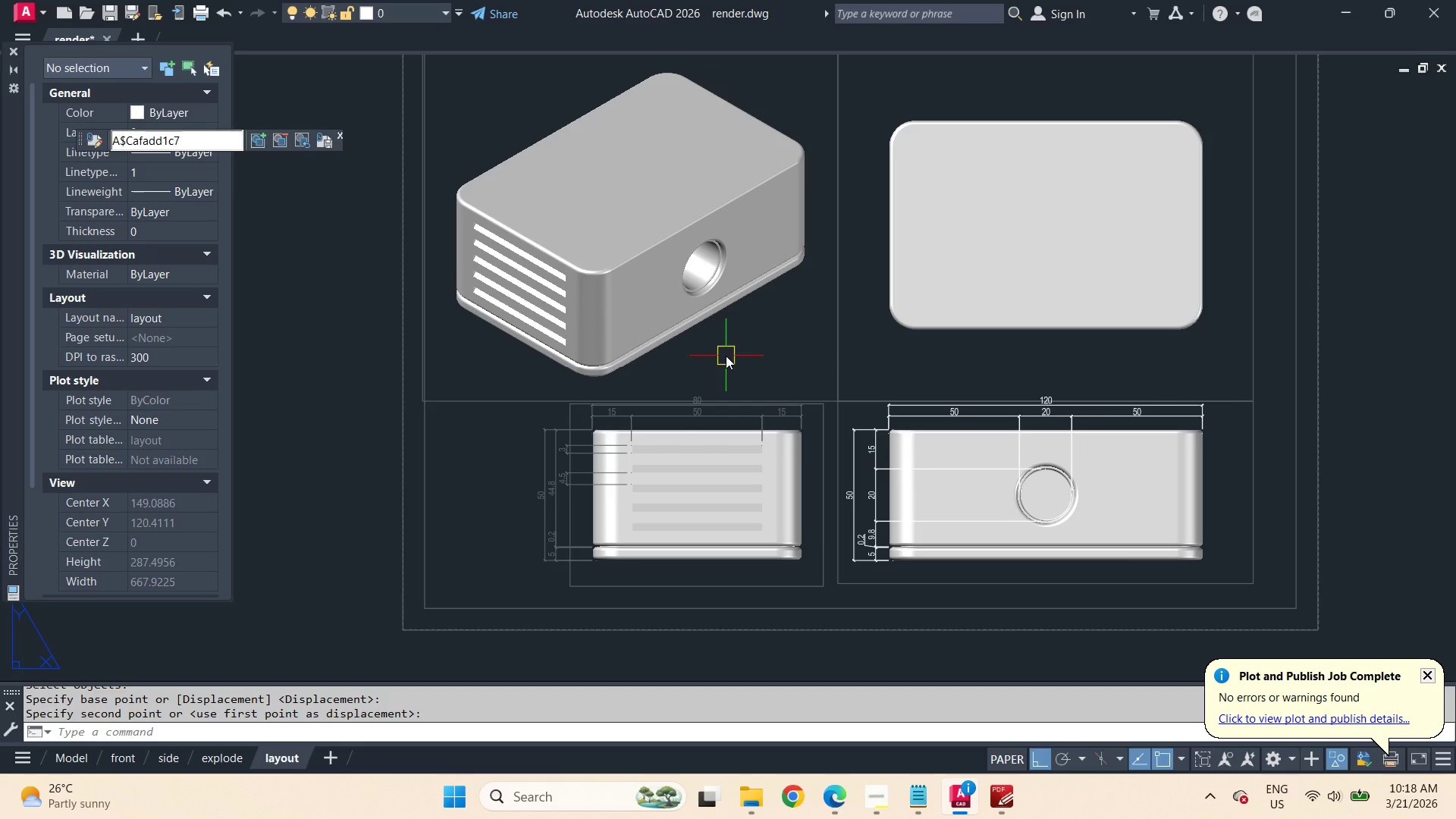 
wait(13.1)
 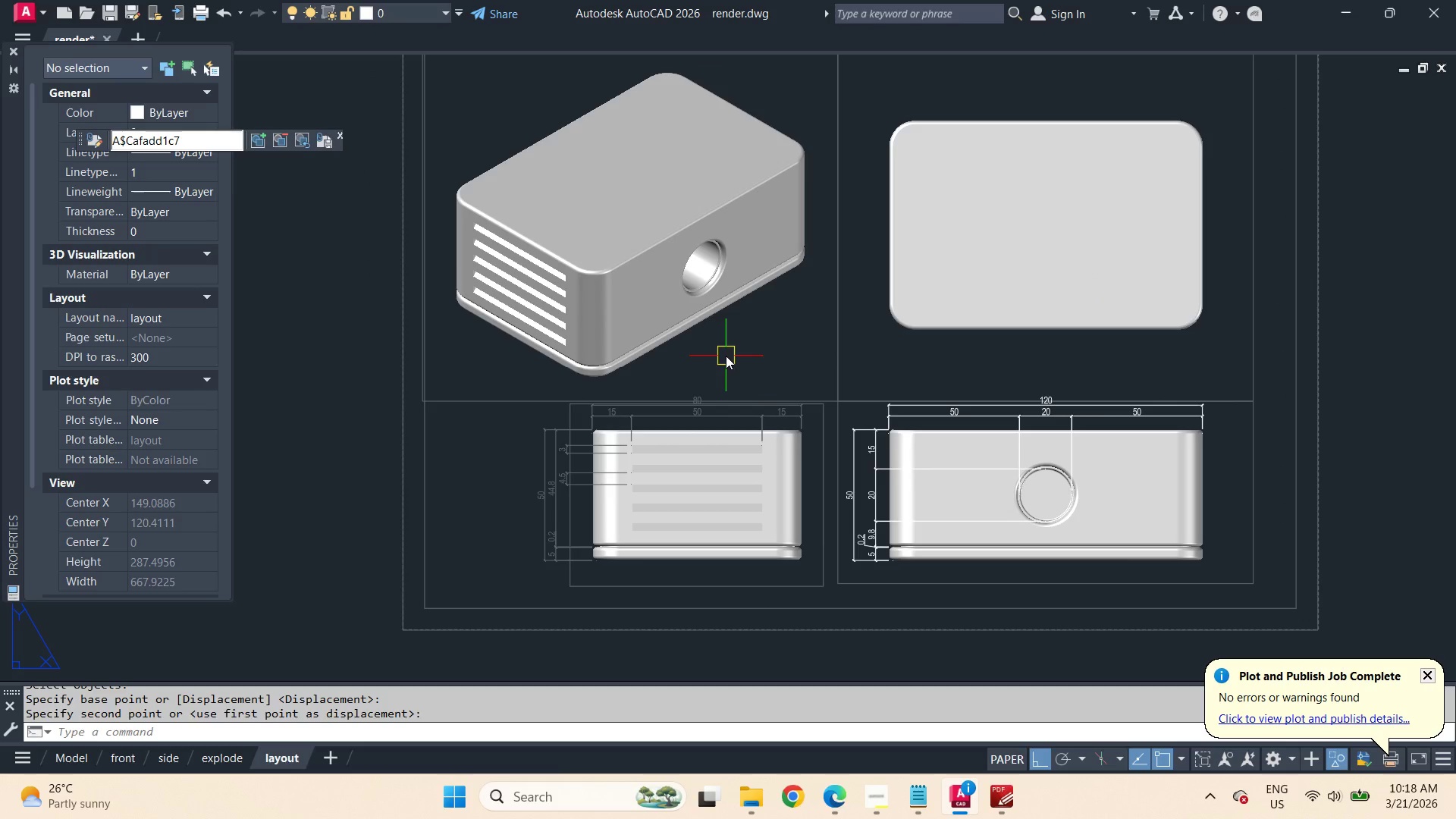 
left_click([869, 792])